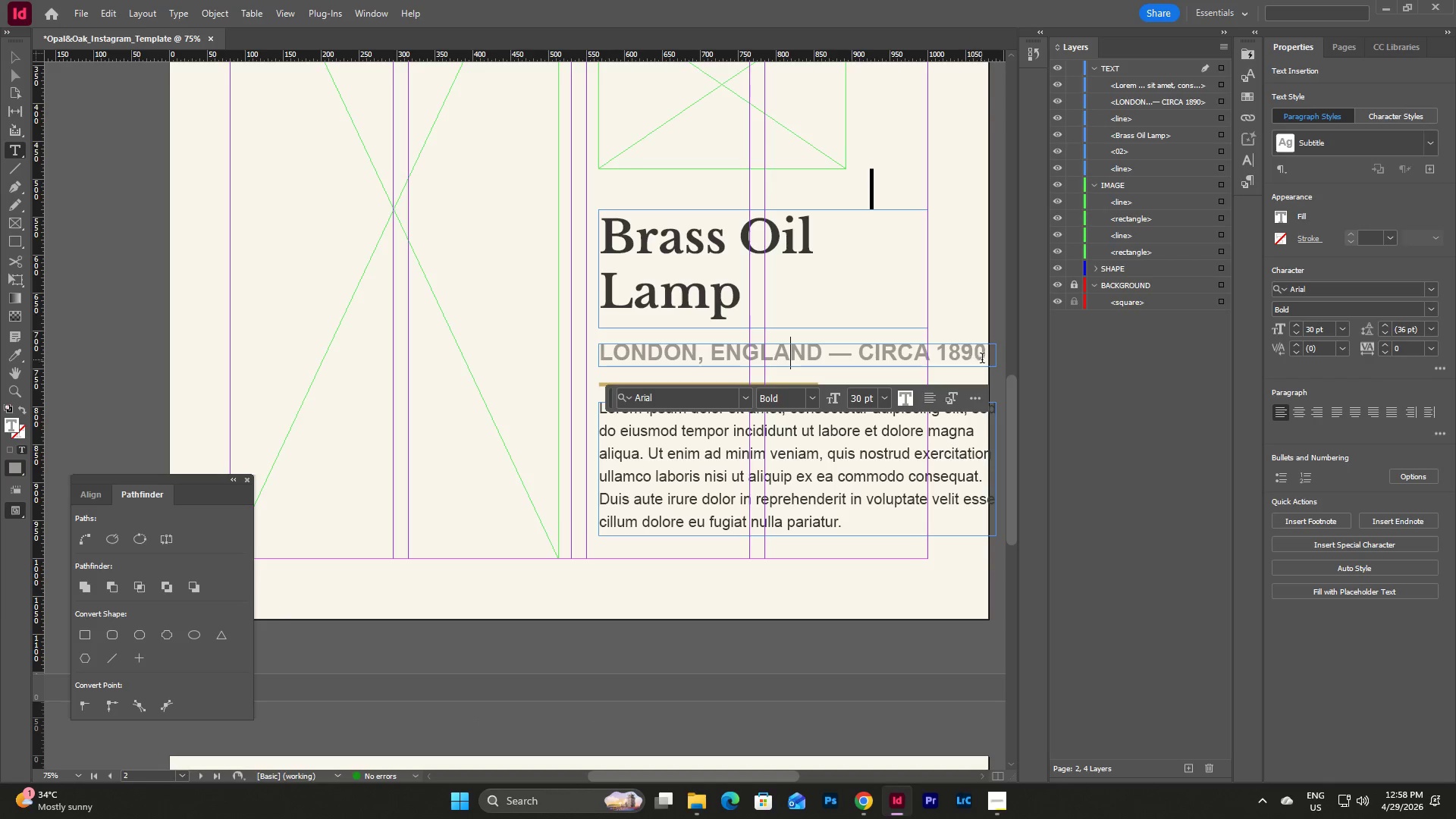 
left_click_drag(start_coordinate=[987, 359], to_coordinate=[601, 359])
 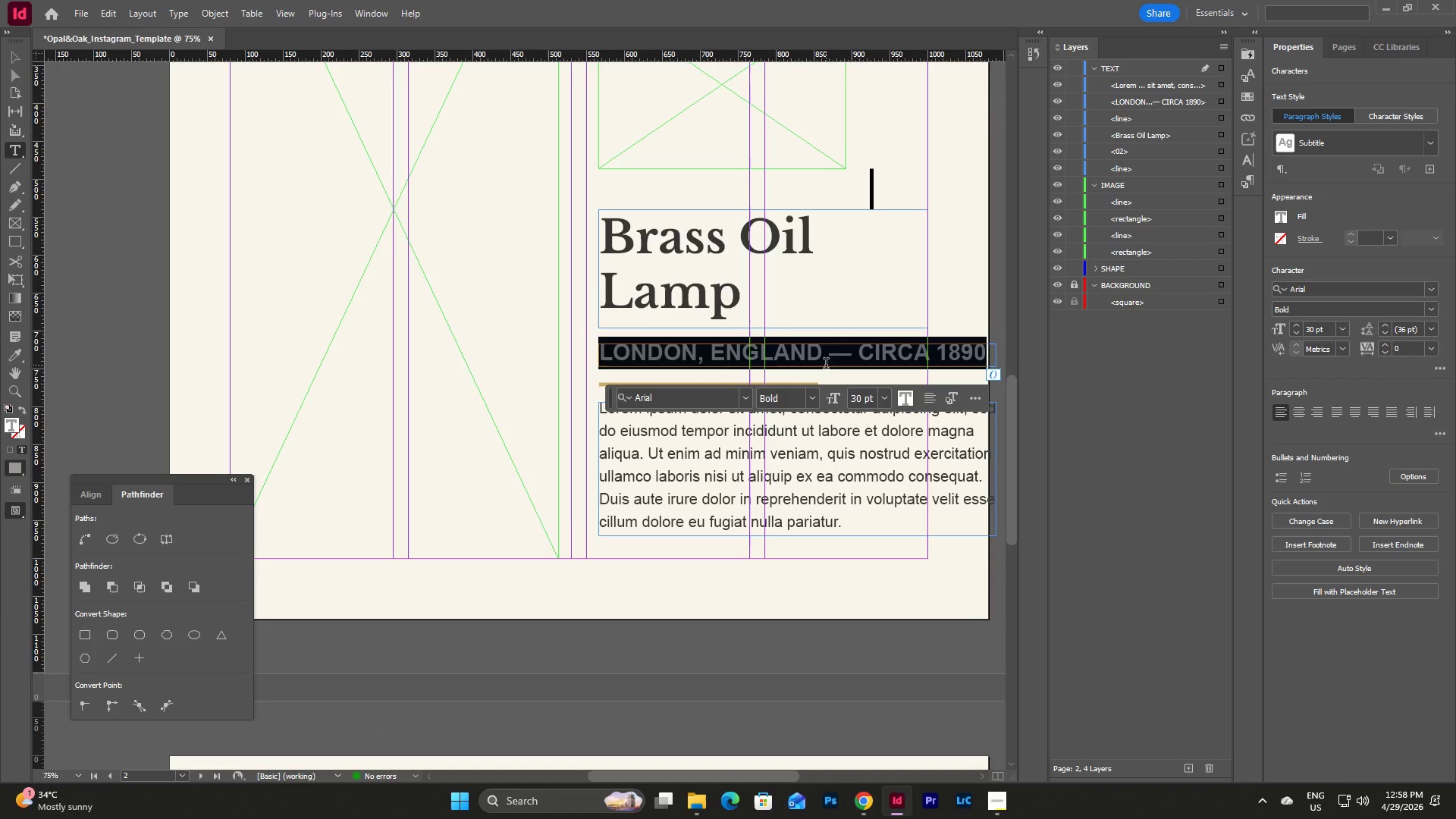 
left_click([768, 358])
 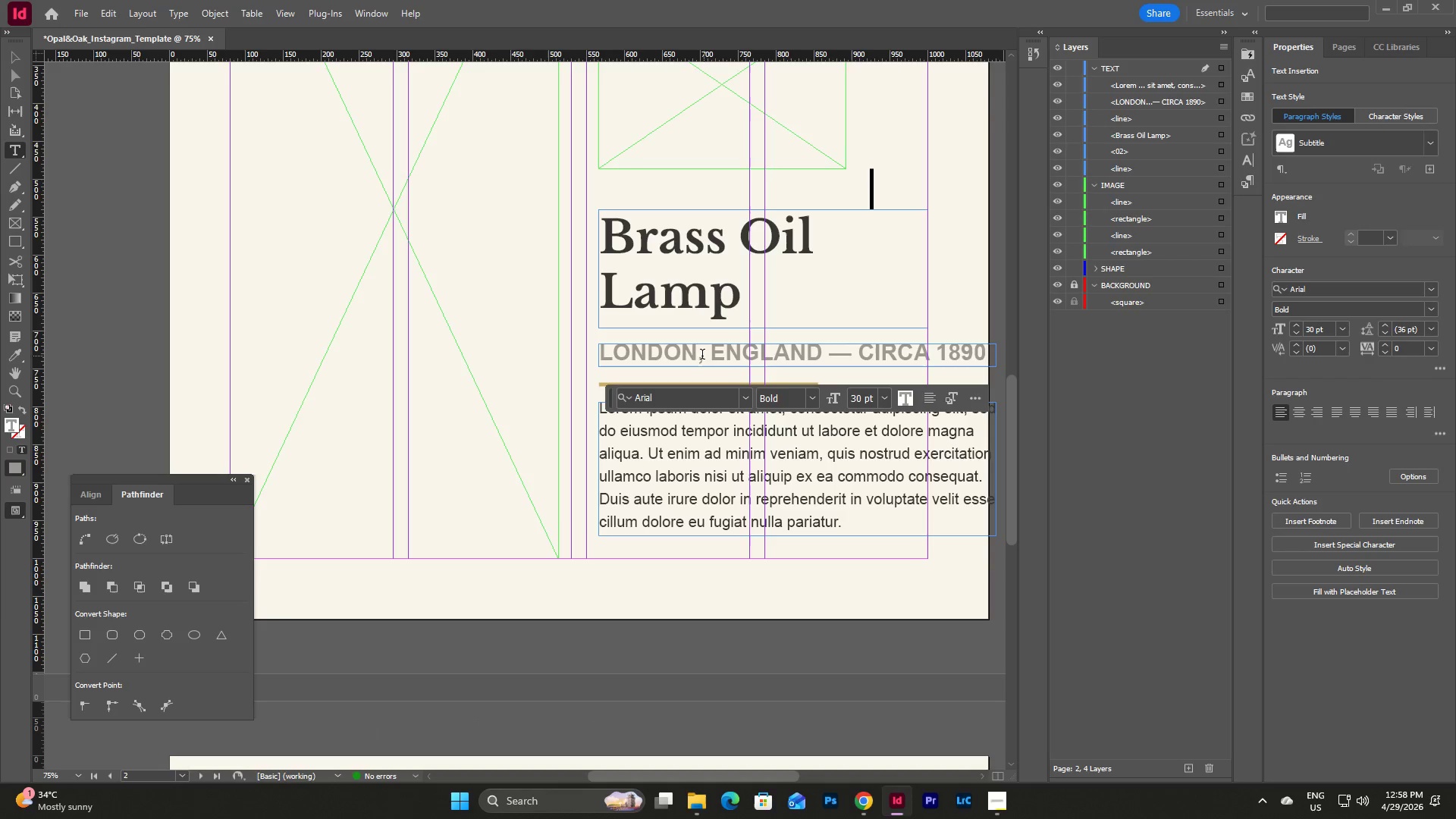 
left_click_drag(start_coordinate=[697, 356], to_coordinate=[595, 352])
 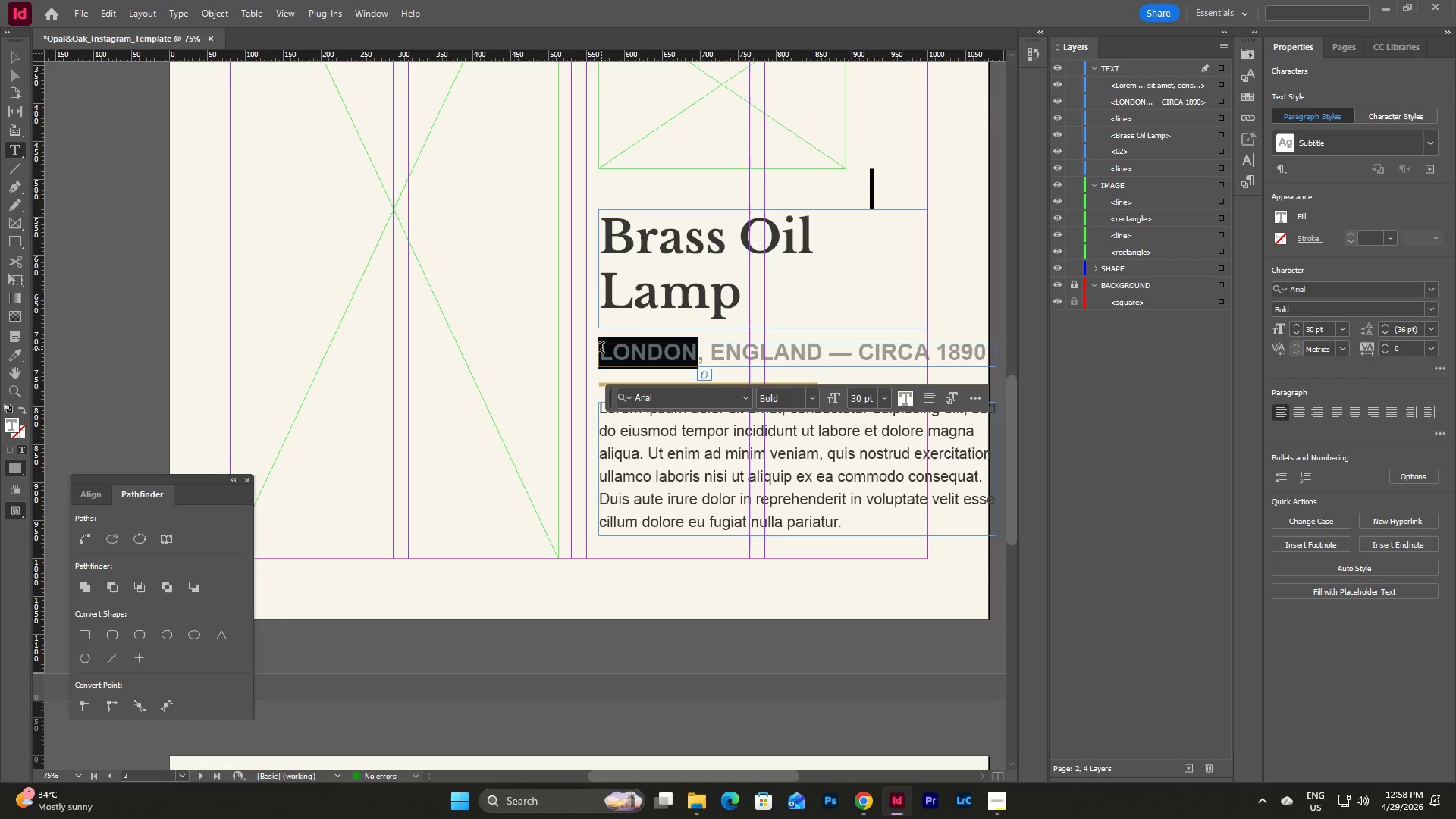 
type(NEW YORK)
 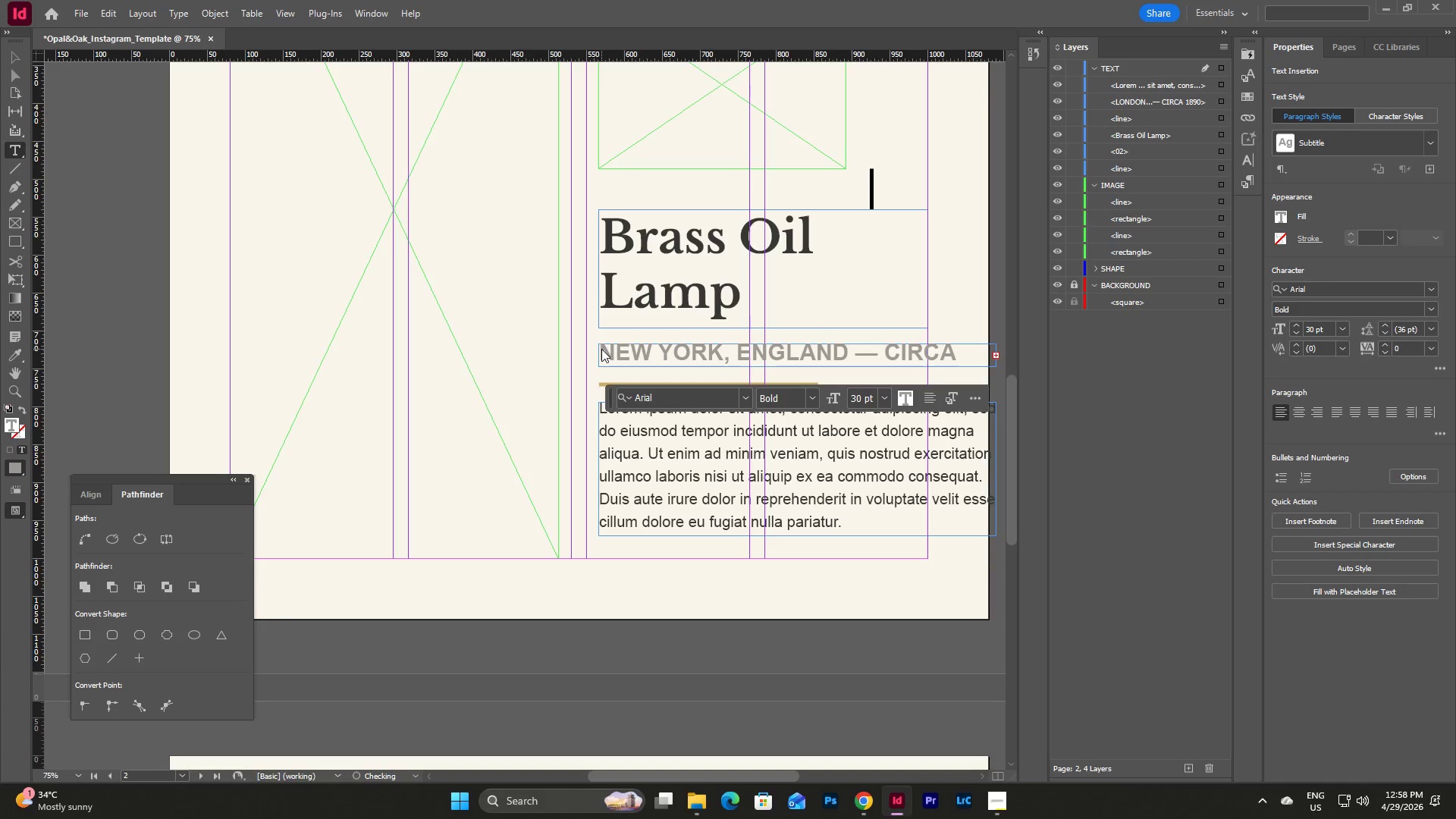 
left_click_drag(start_coordinate=[736, 350], to_coordinate=[847, 359])
 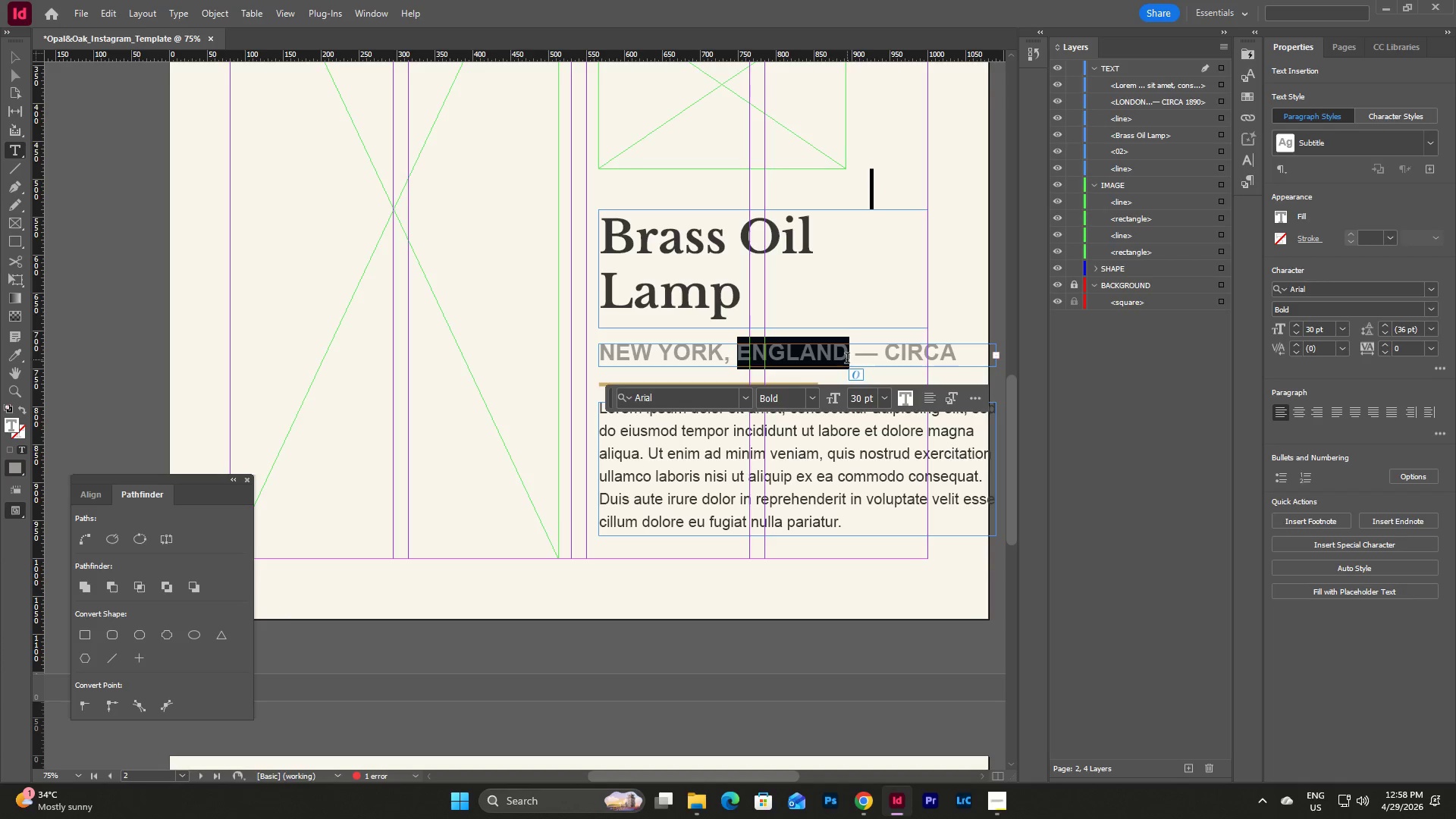 
type(USA)
 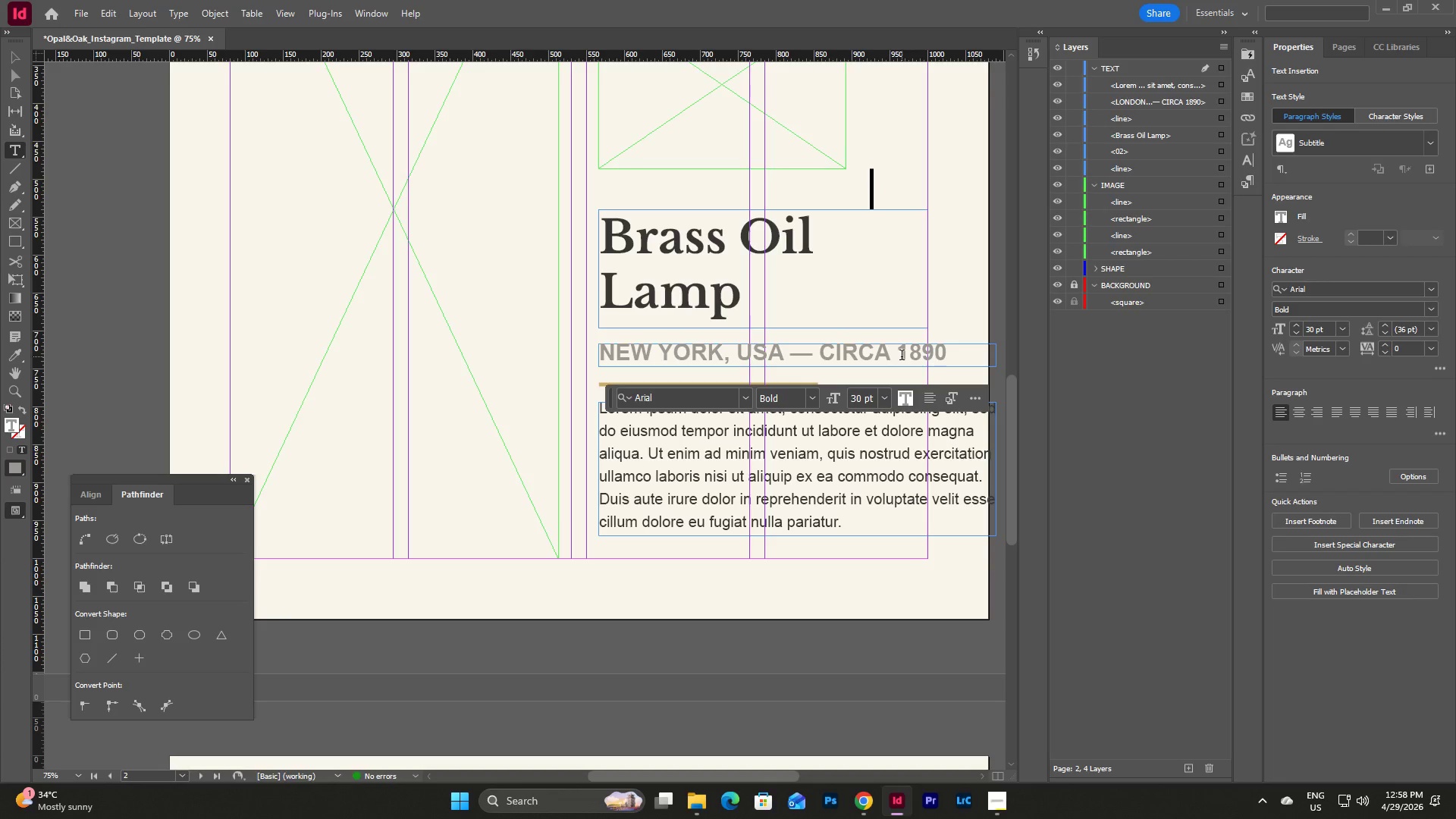 
wait(5.31)
 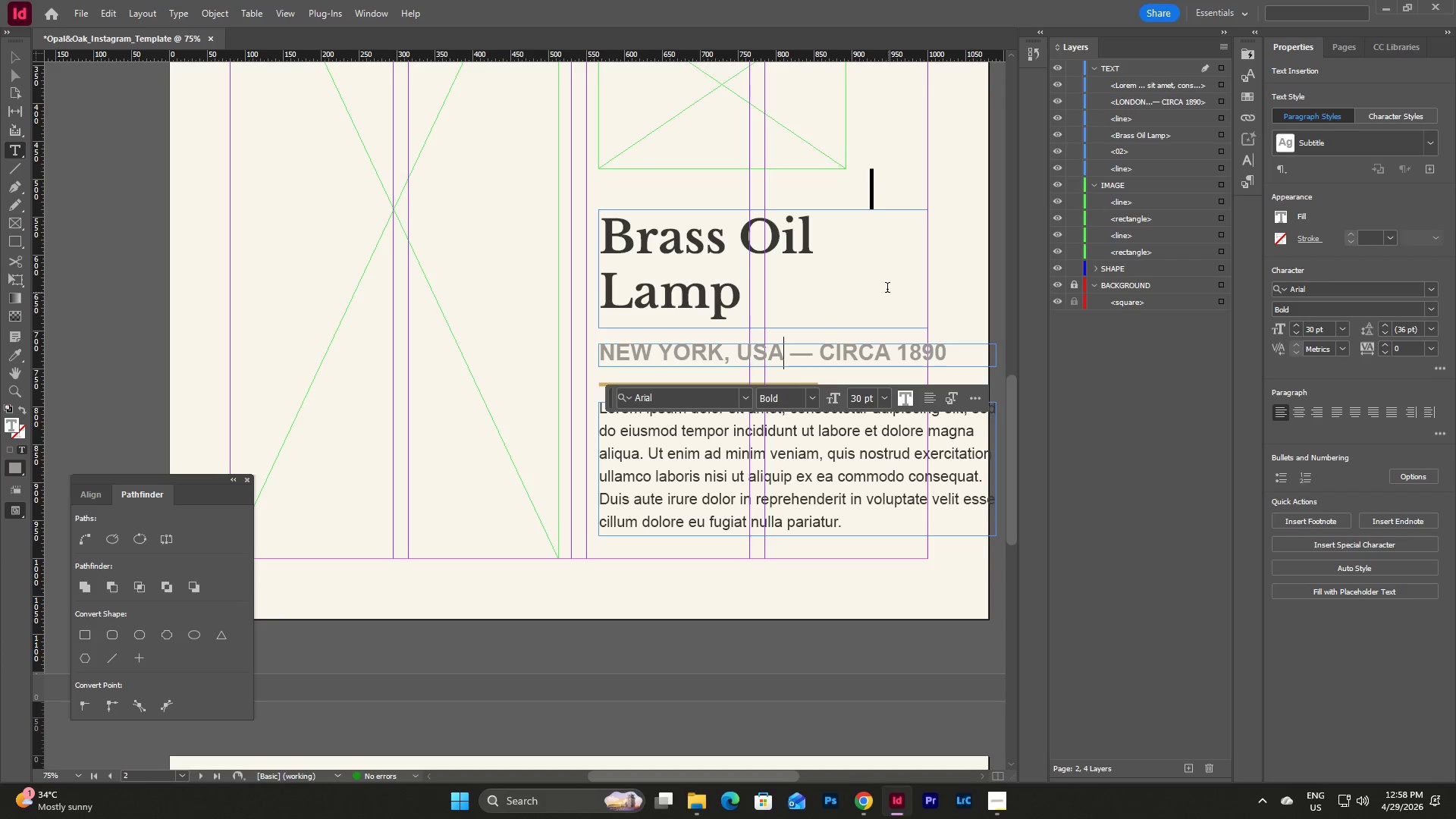 
left_click_drag(start_coordinate=[902, 355], to_coordinate=[953, 354])
 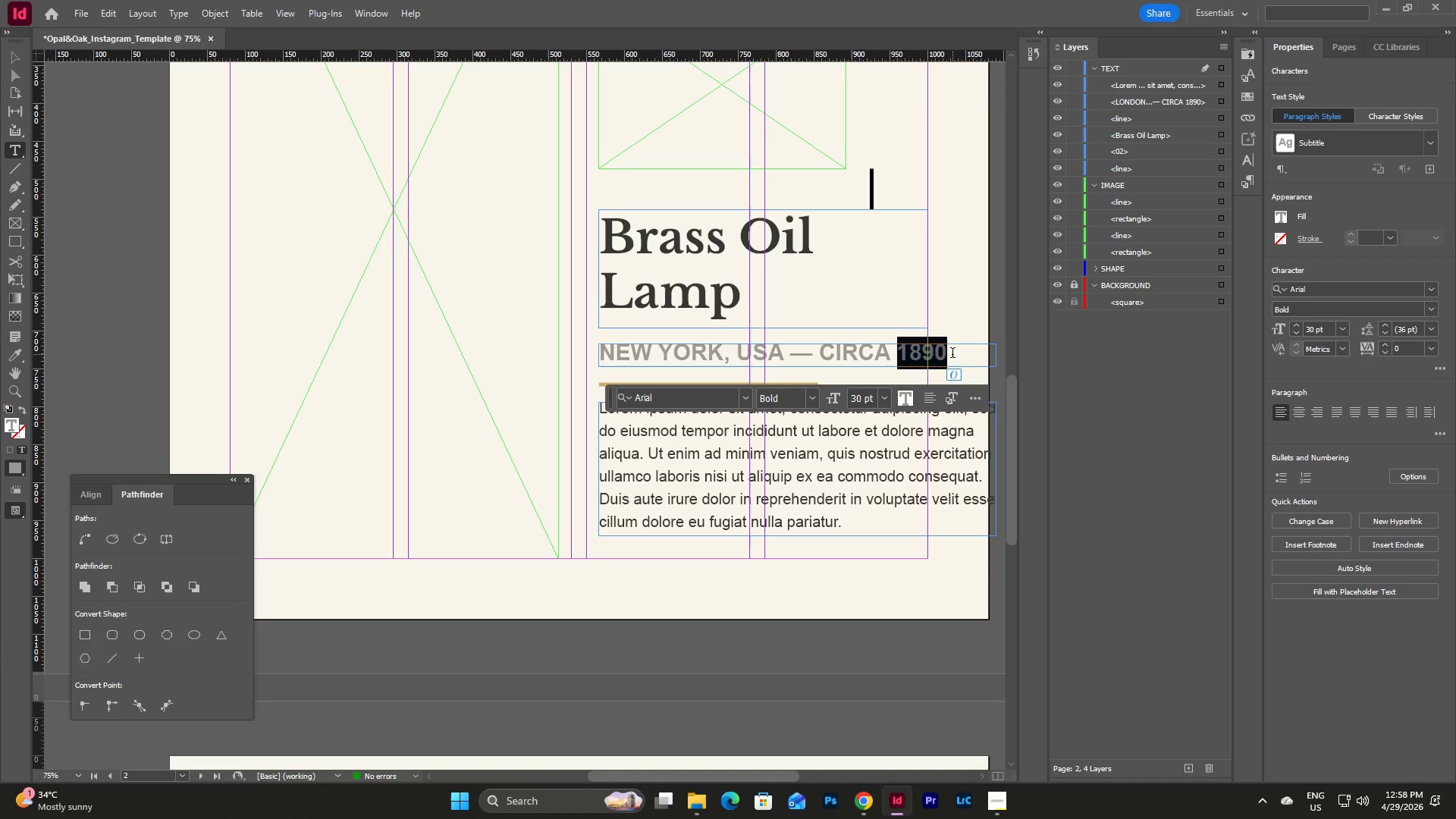 
key(Numpad1)
 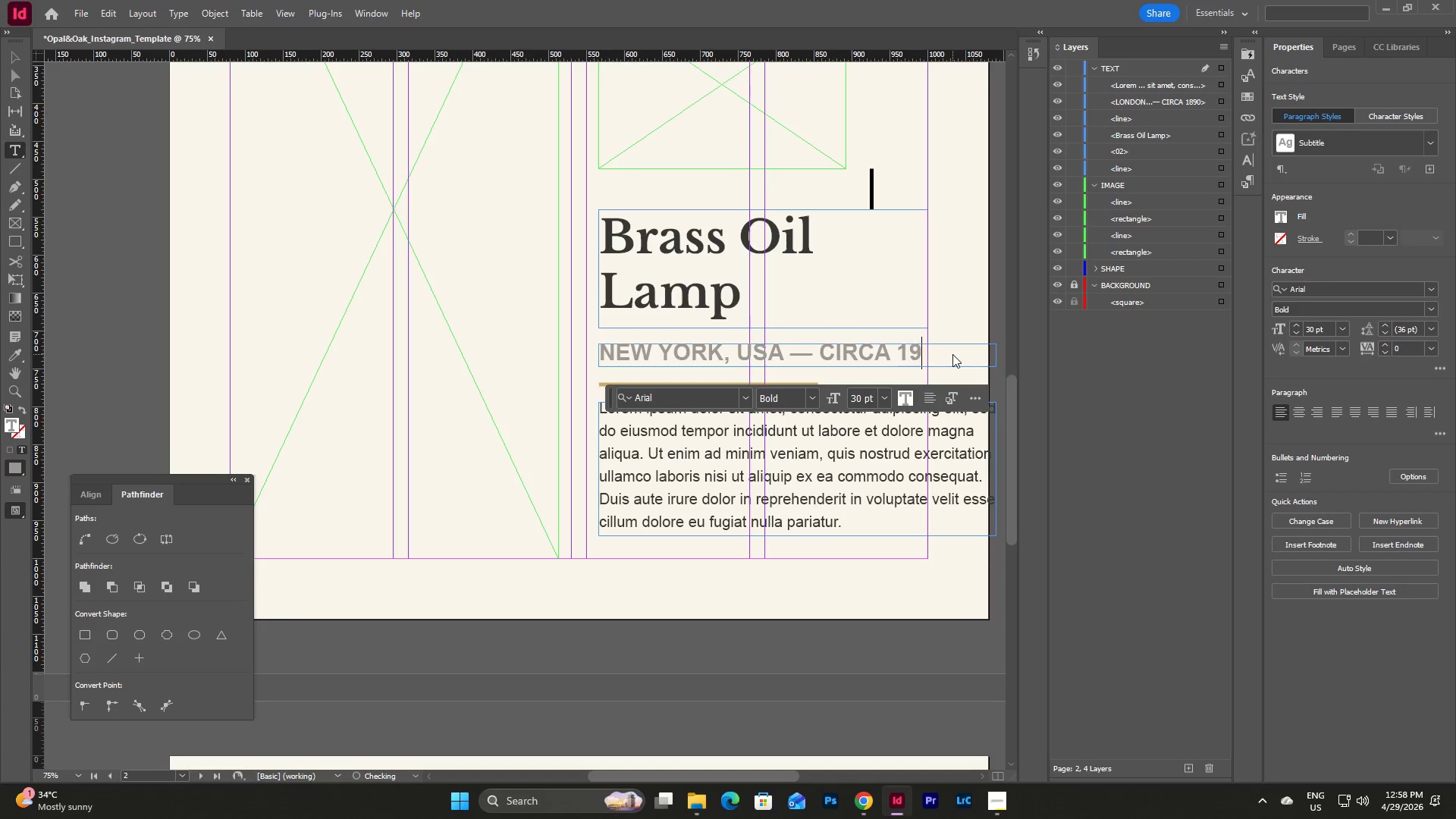 
key(Numpad9)
 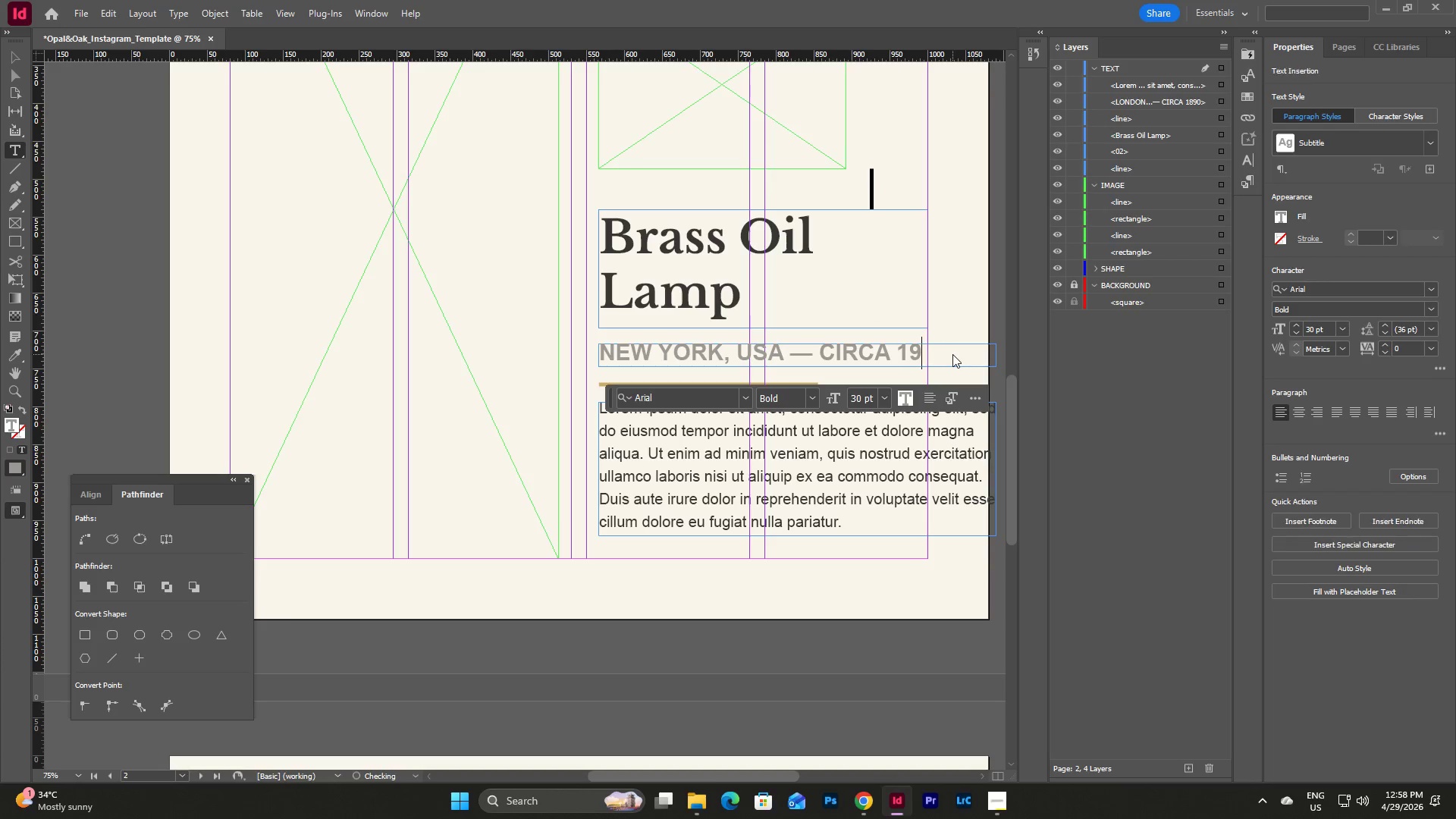 
key(Numpad1)
 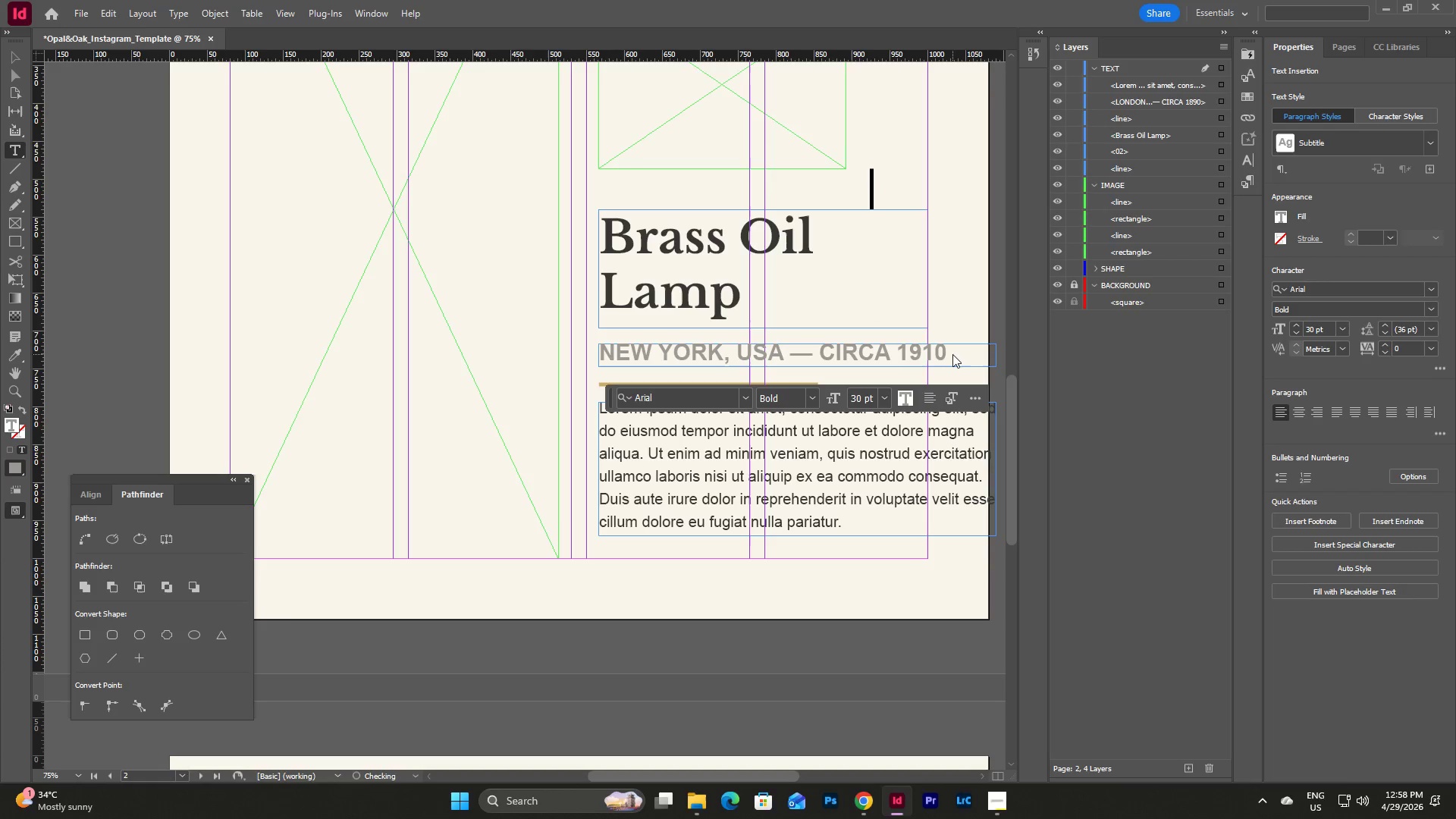 
key(Numpad0)
 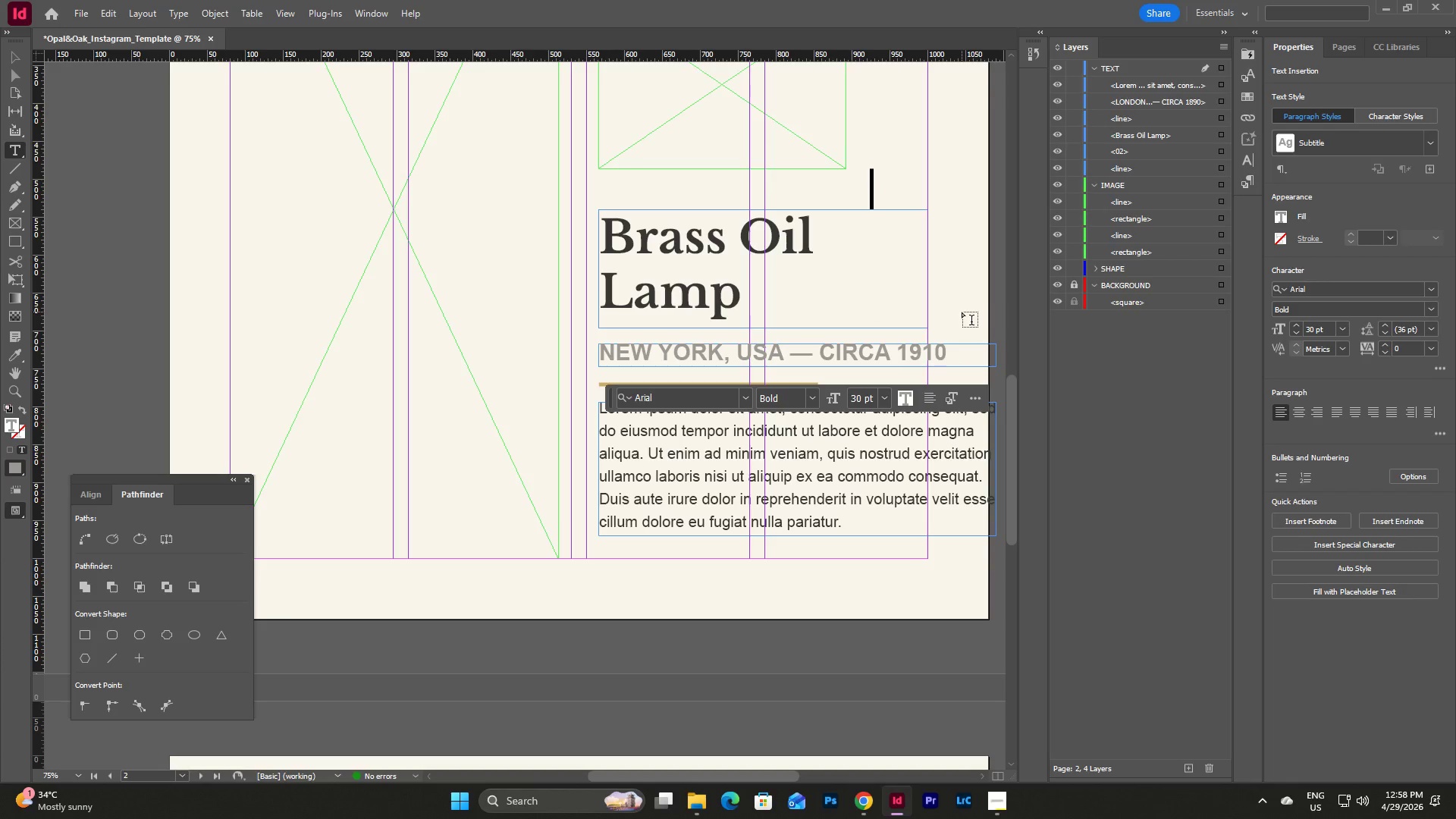 
key(Escape)
 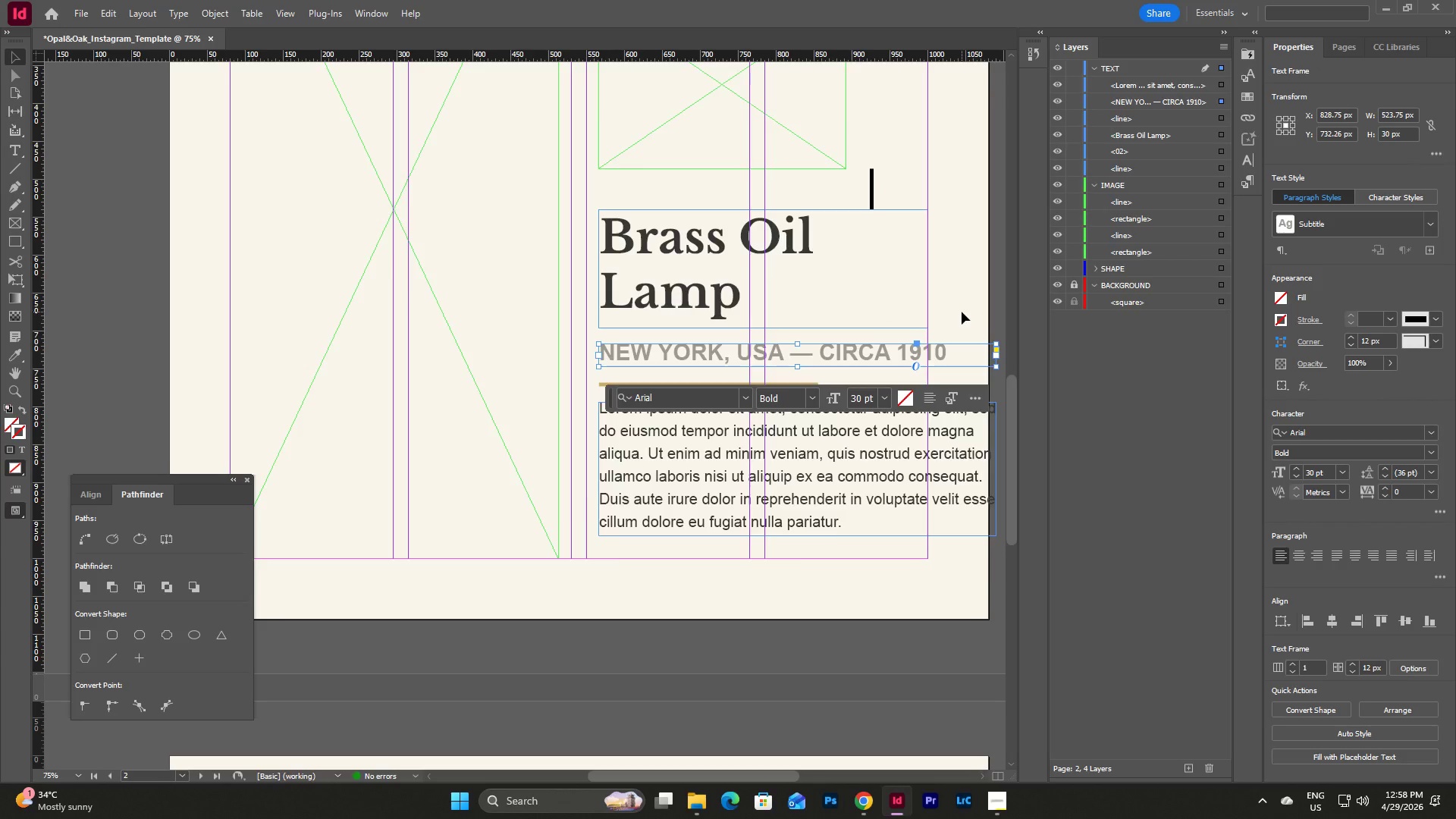 
scroll: coordinate [962, 312], scroll_direction: up, amount: 2.0
 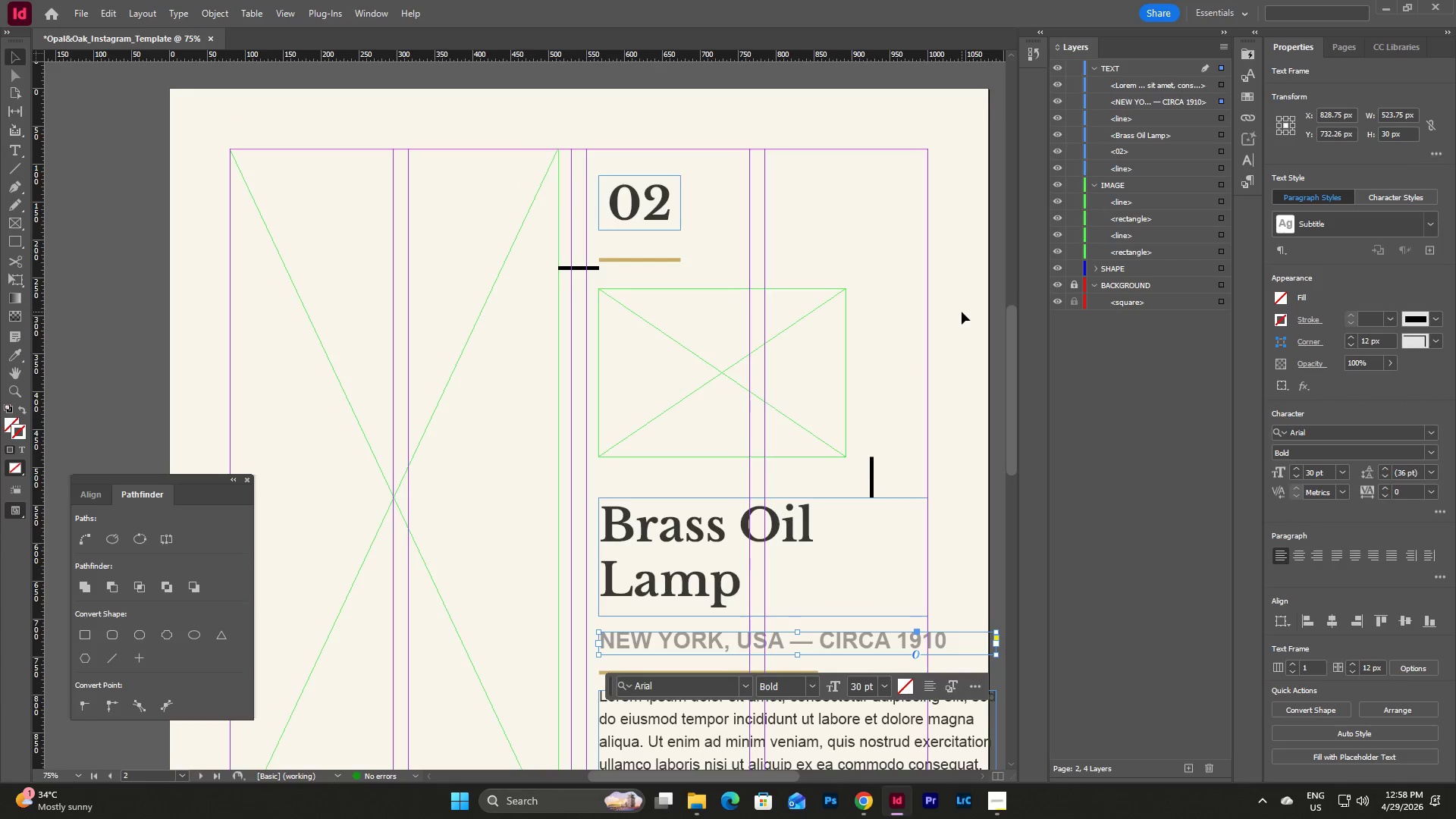 
scroll: coordinate [962, 312], scroll_direction: down, amount: 3.0
 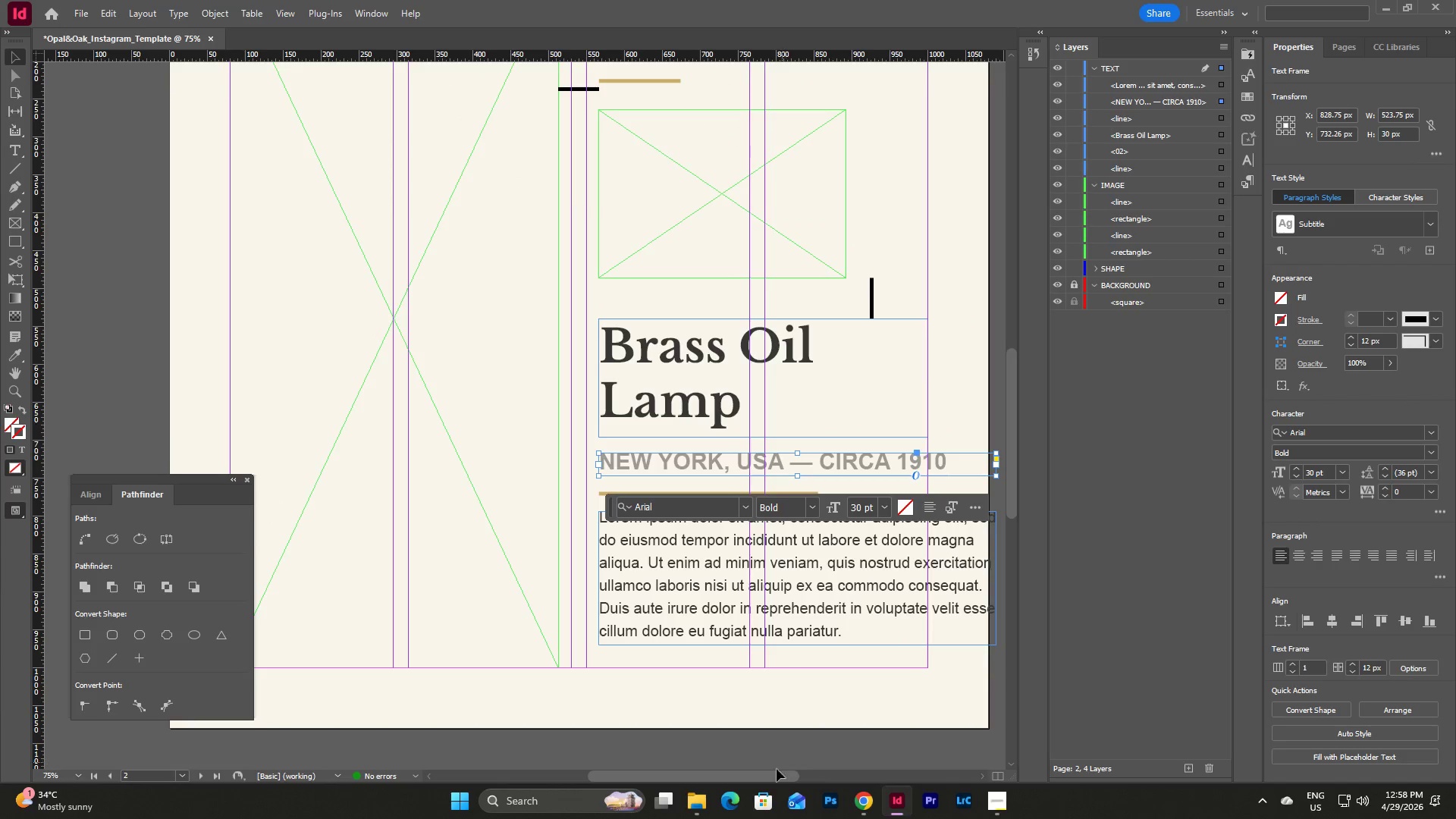 
left_click_drag(start_coordinate=[770, 776], to_coordinate=[754, 773])
 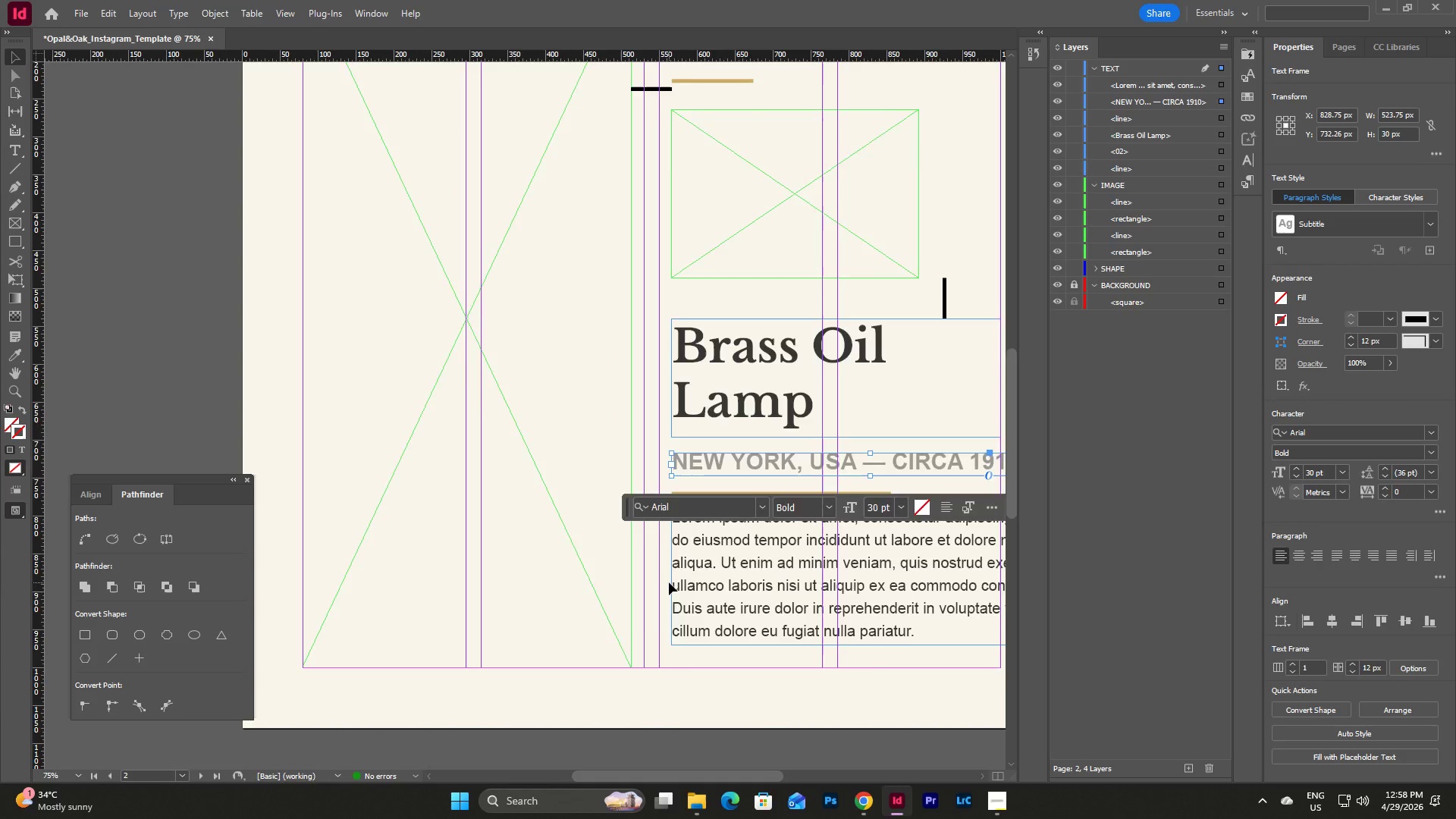 
scroll: coordinate [668, 566], scroll_direction: up, amount: 3.0
 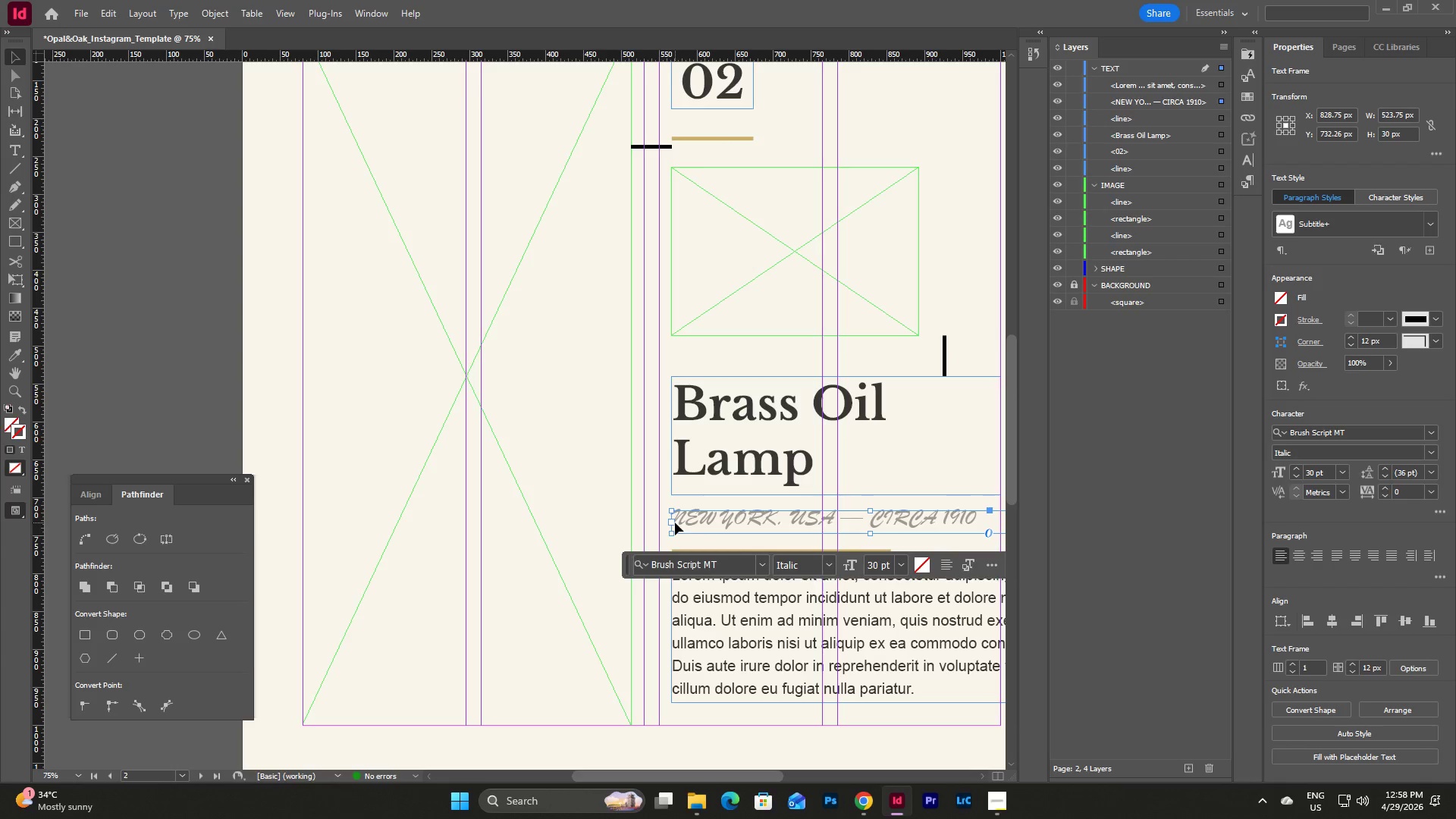 
key(Control+Z)
 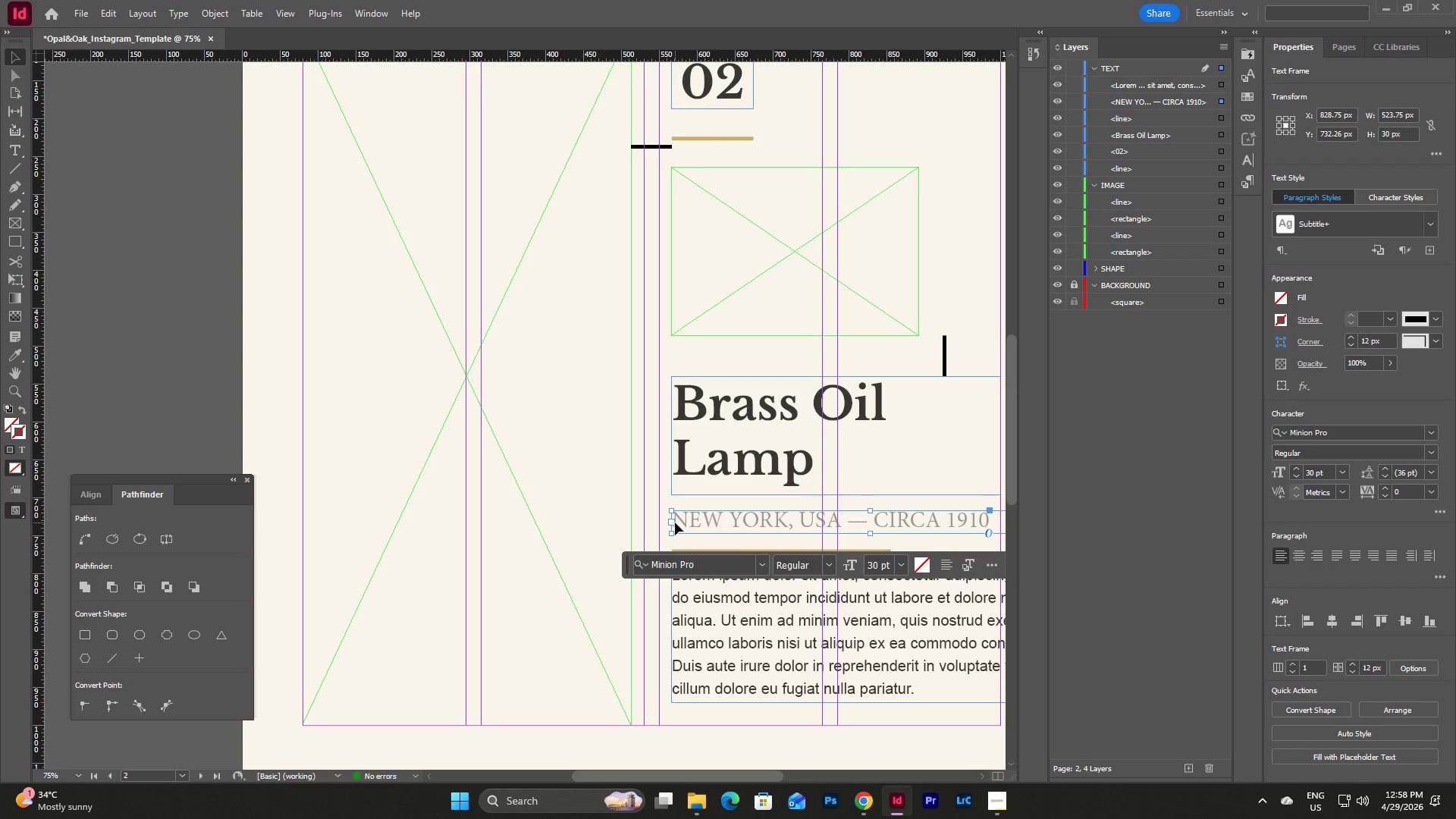 
key(Control+Z)
 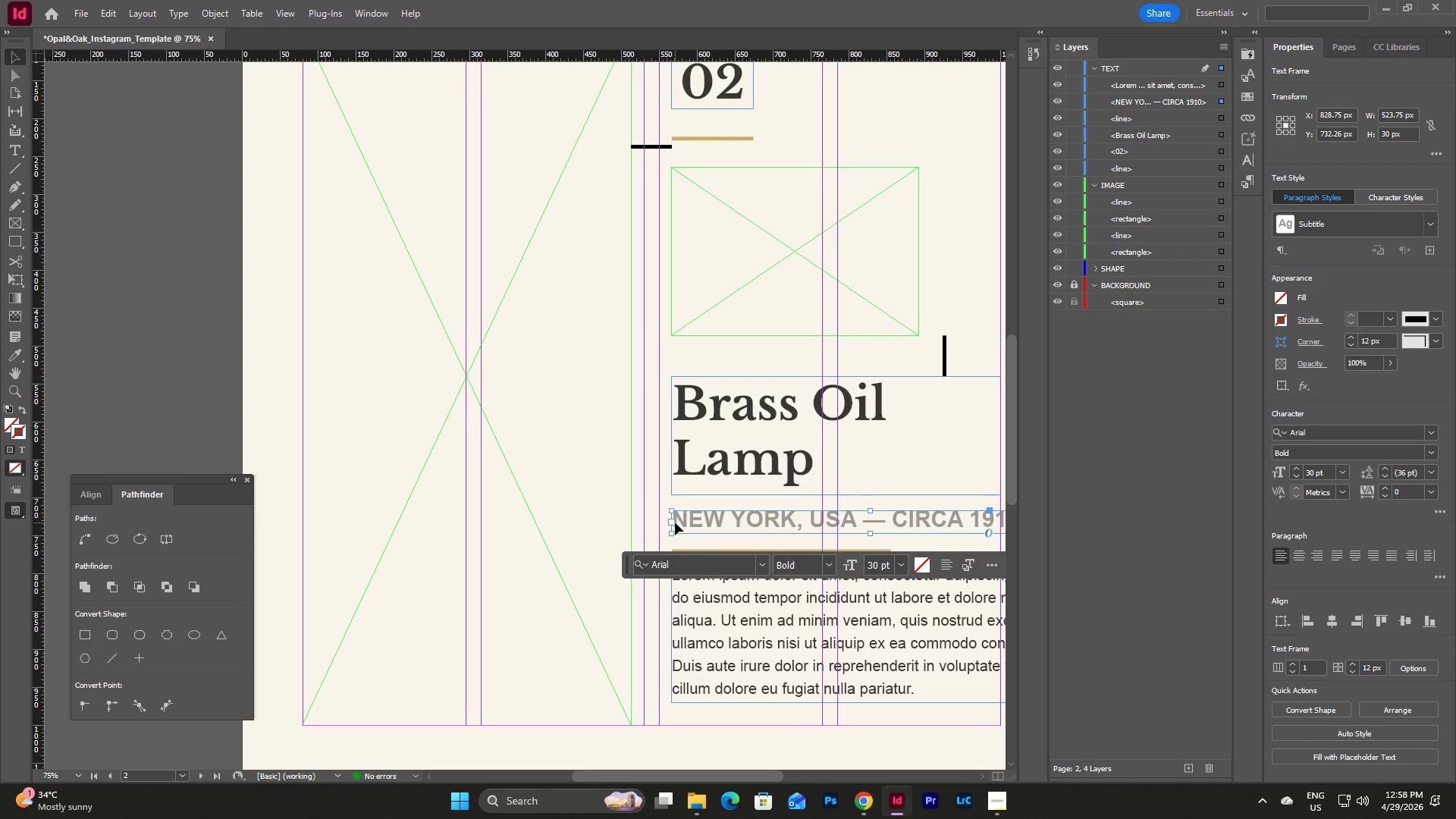 
key(Control+Z)
 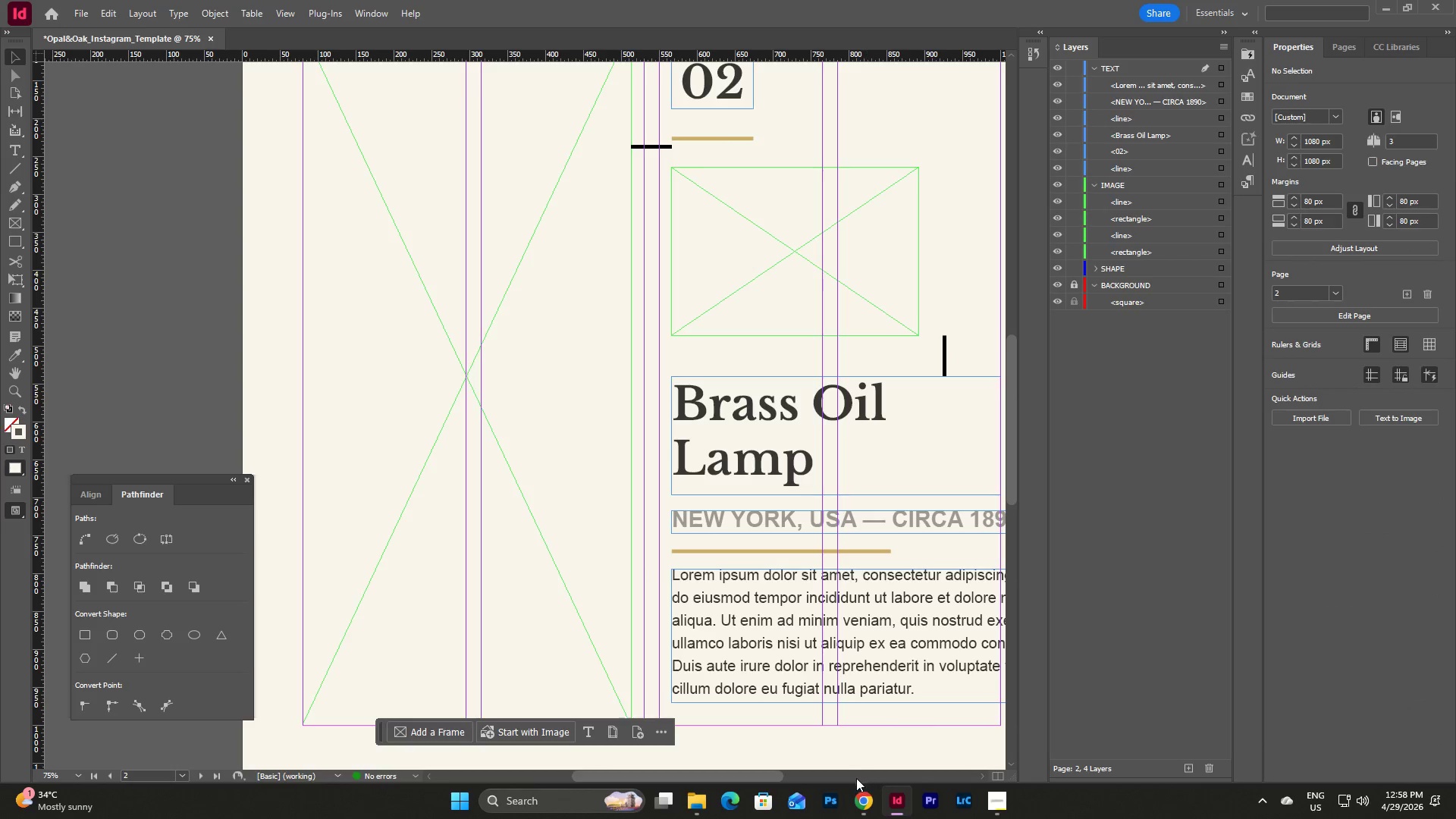 
left_click([794, 742])
 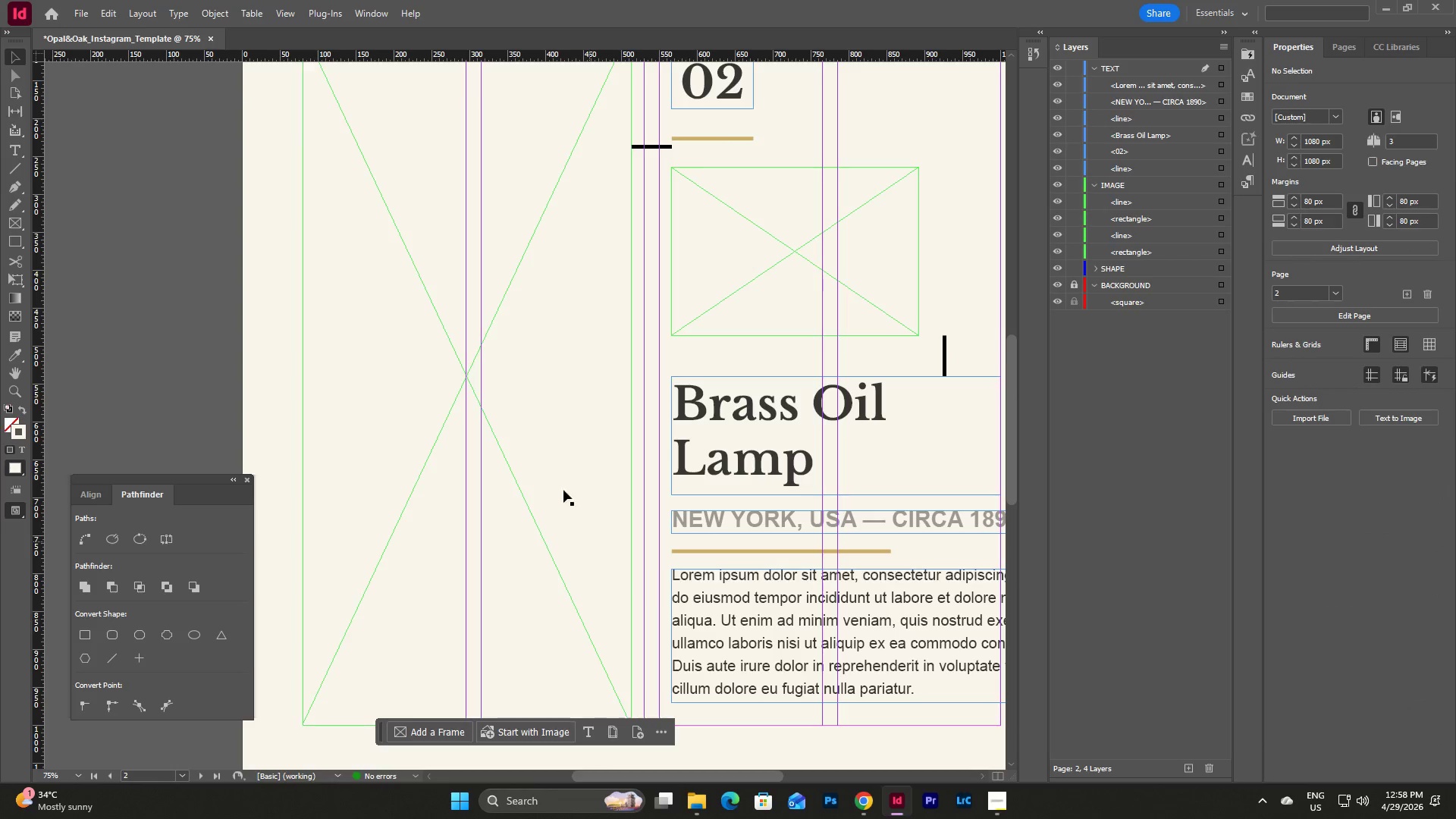 
left_click([533, 410])
 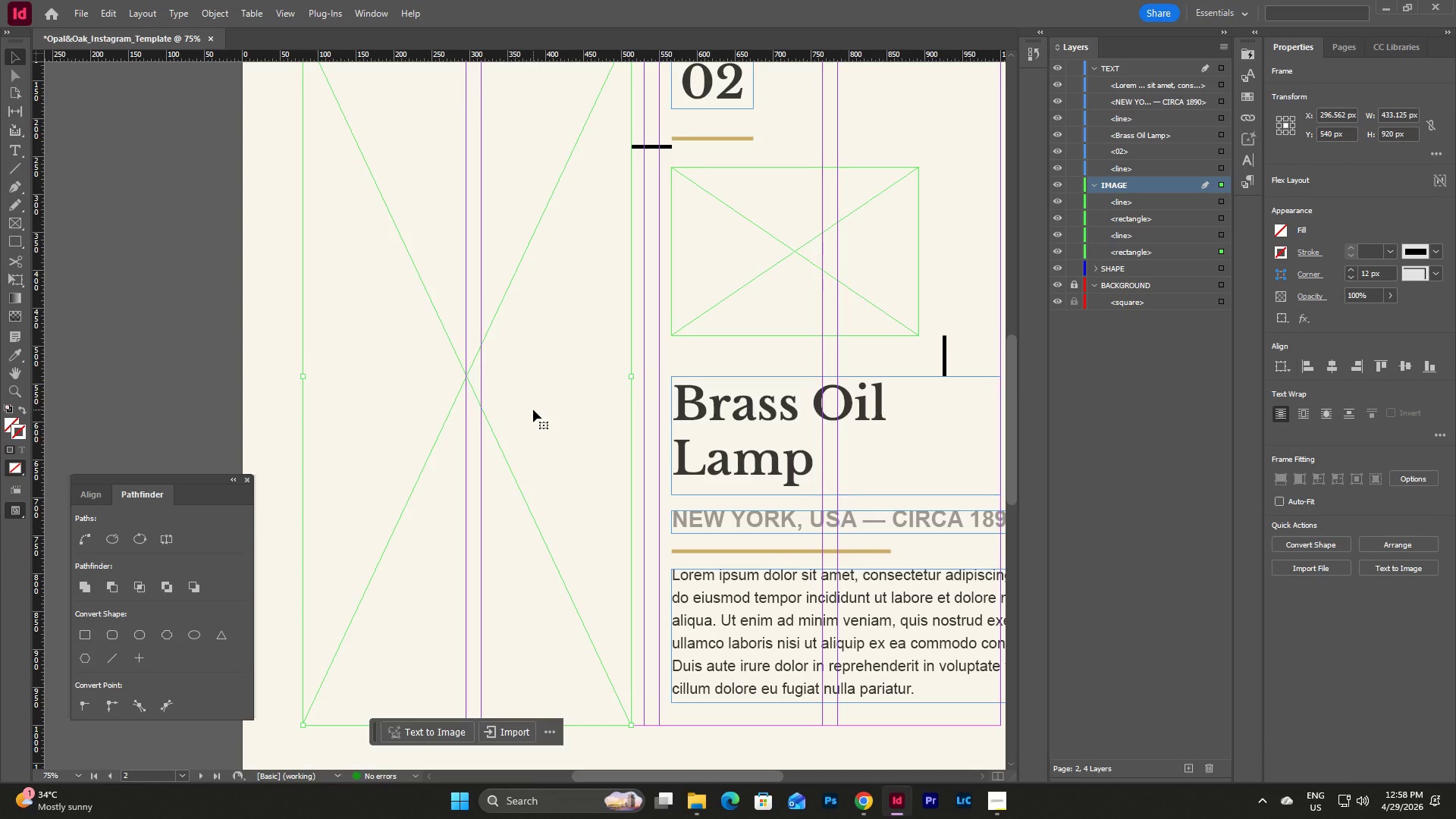 
scroll: coordinate [533, 410], scroll_direction: up, amount: 2.0
 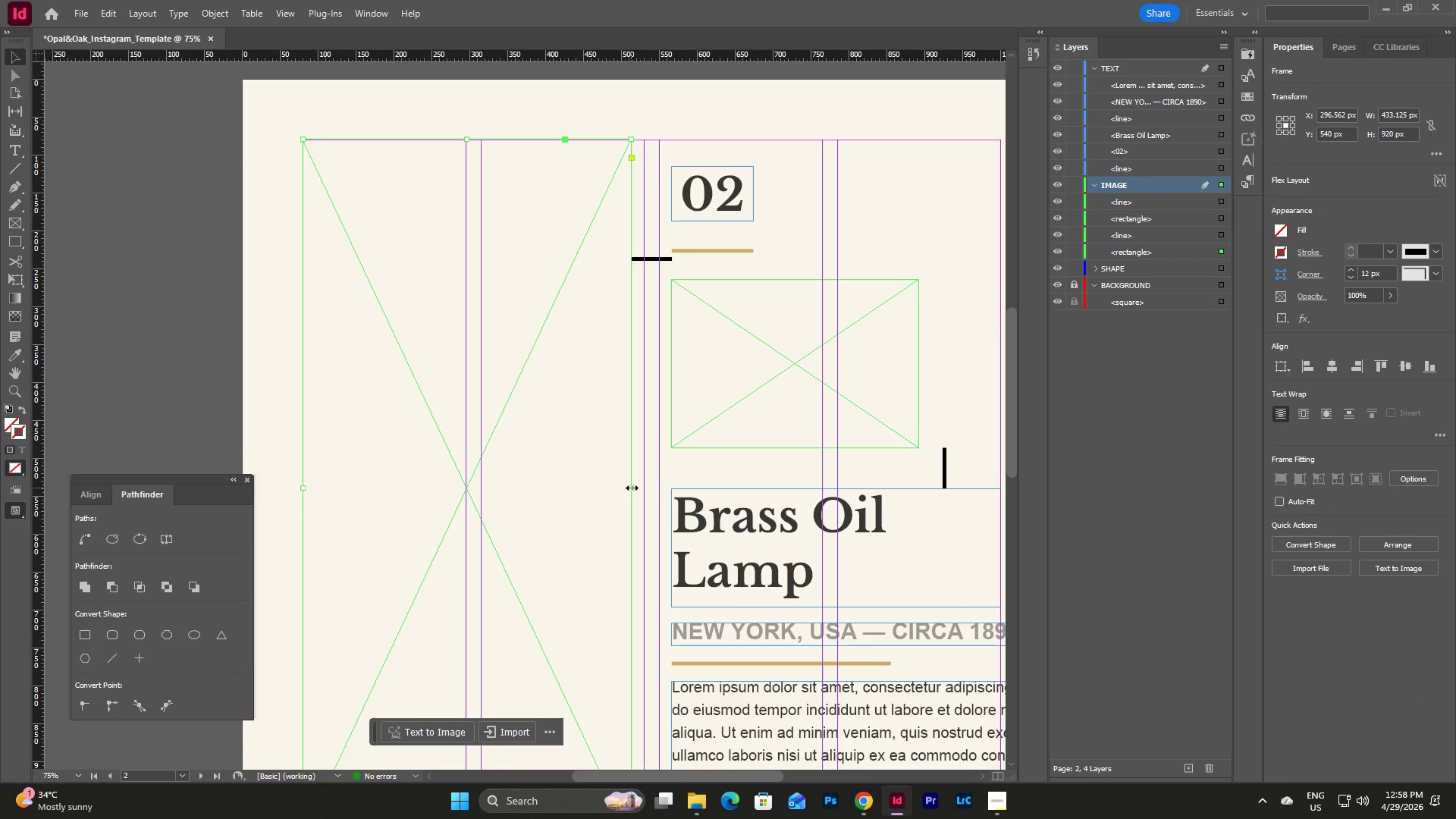 
left_click_drag(start_coordinate=[632, 488], to_coordinate=[560, 490])
 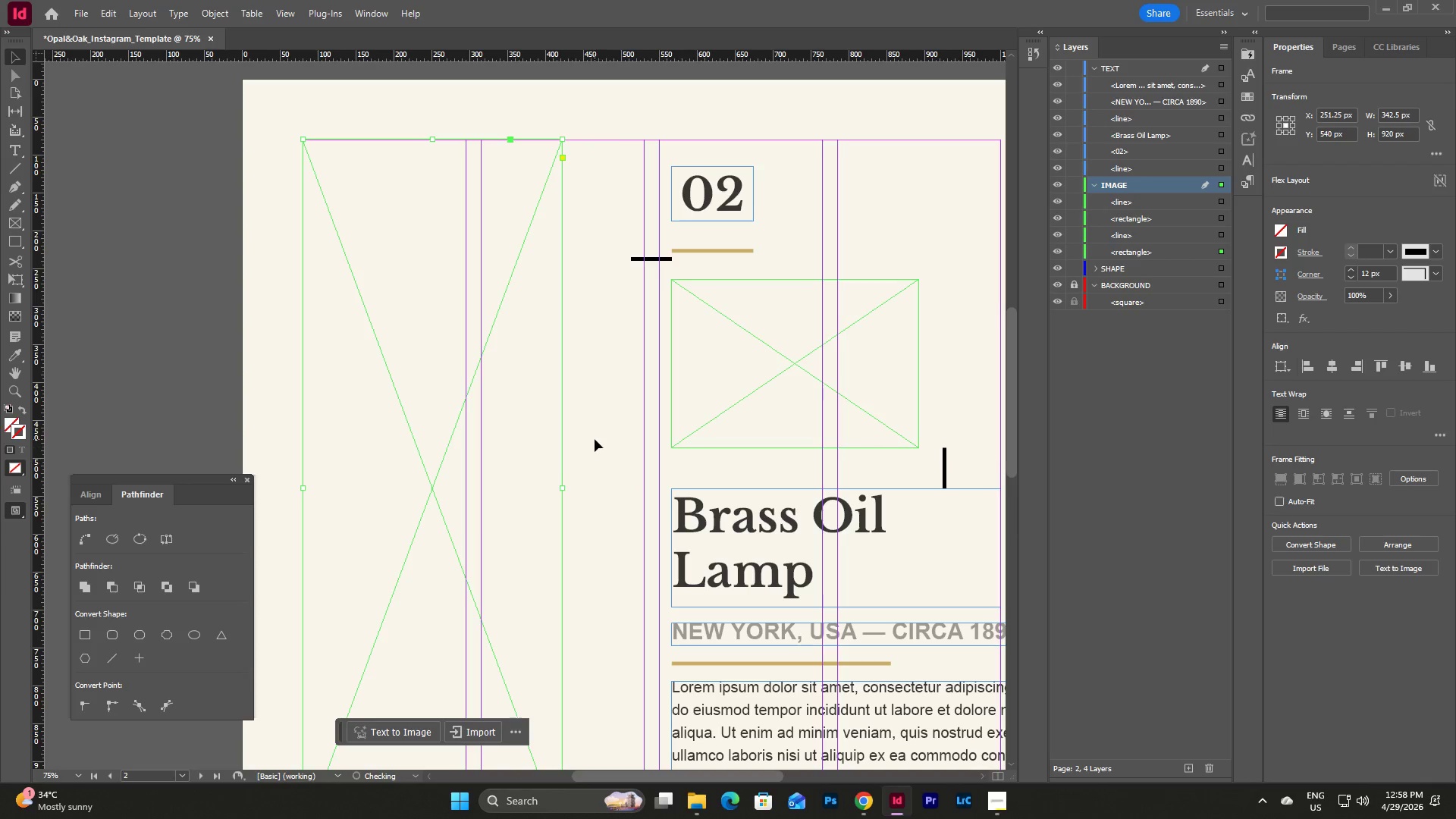 
scroll: coordinate [595, 439], scroll_direction: down, amount: 4.0
 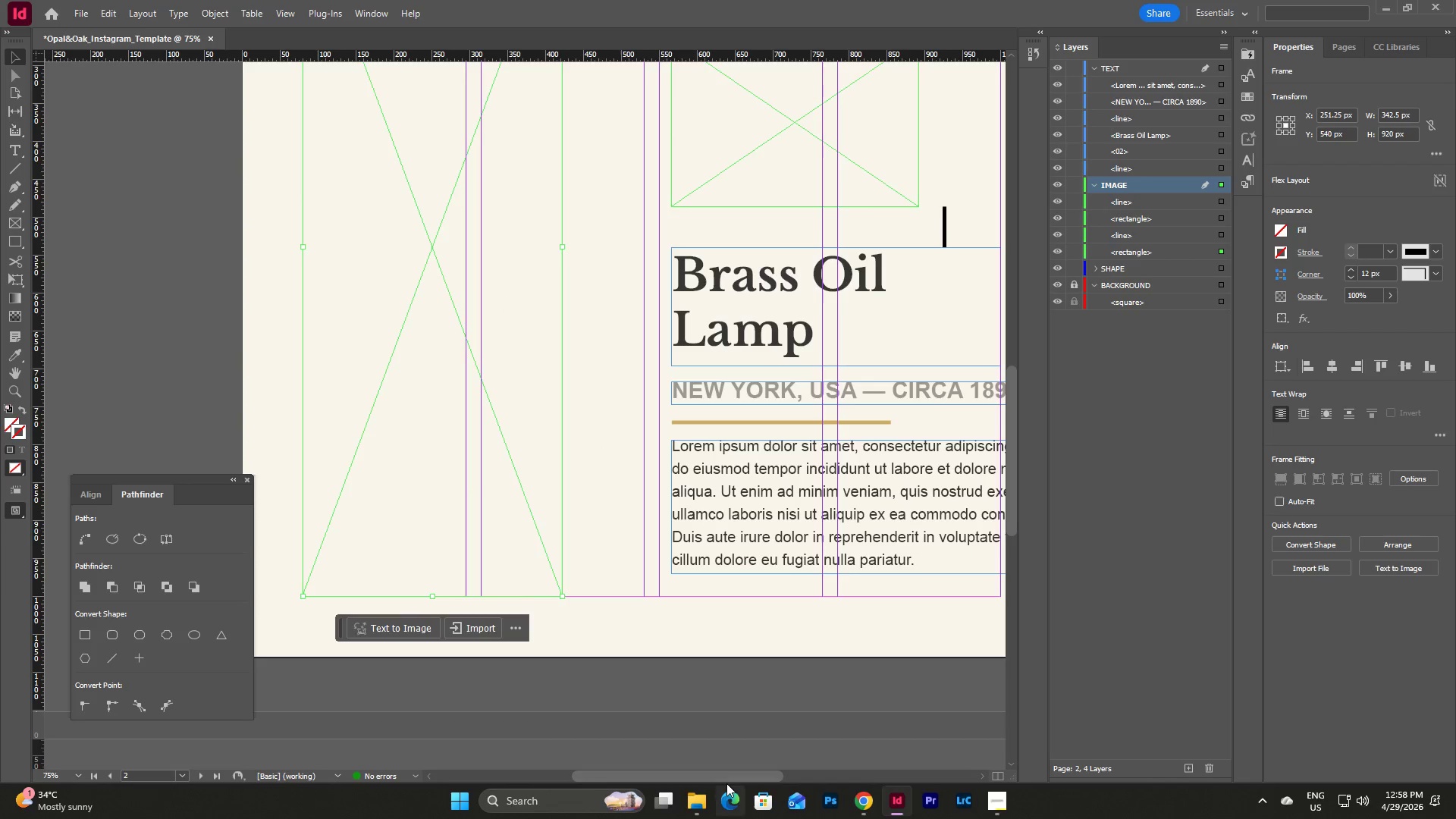 
left_click_drag(start_coordinate=[726, 777], to_coordinate=[765, 771])
 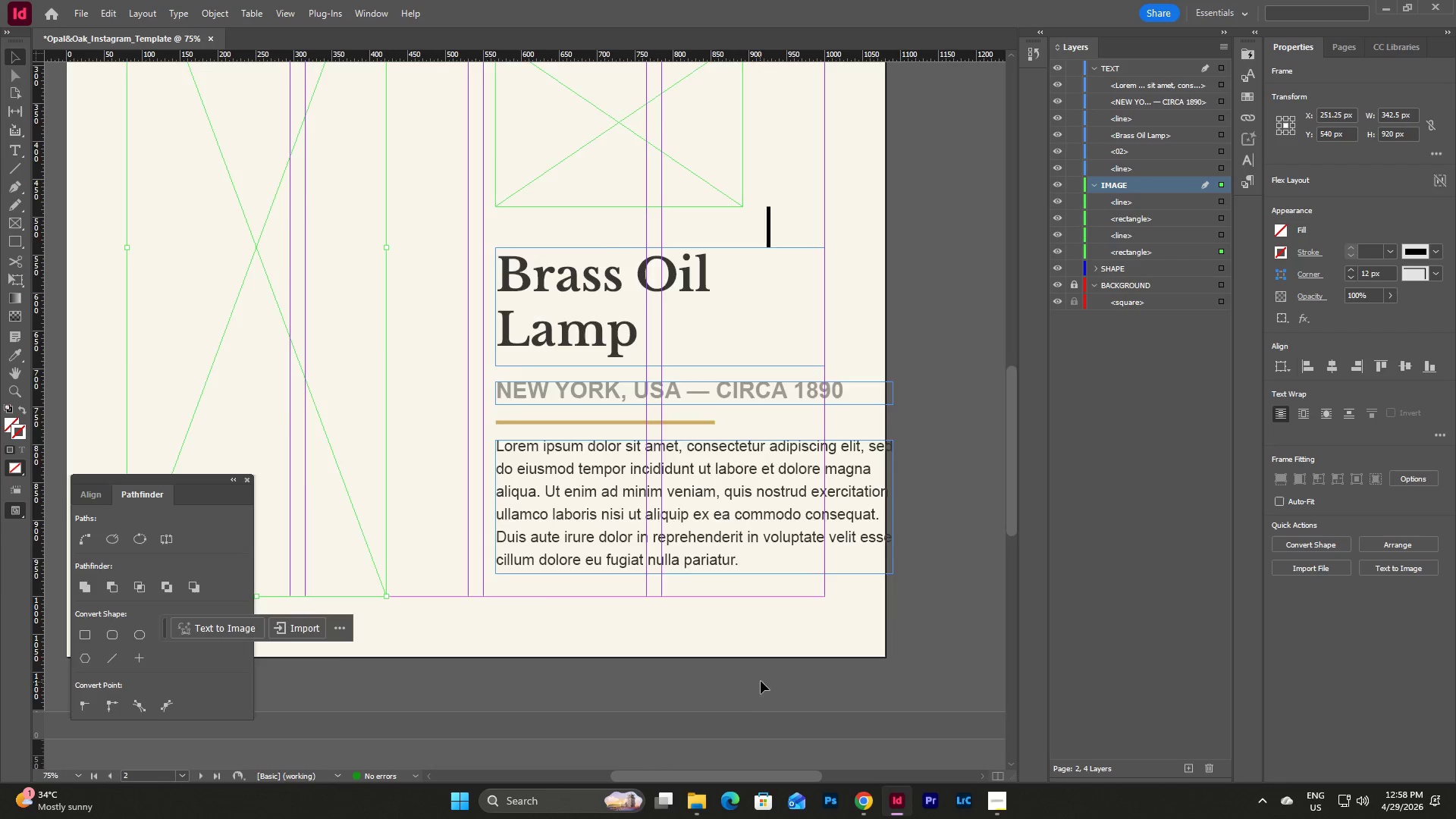 
scroll: coordinate [411, 177], scroll_direction: up, amount: 5.0
 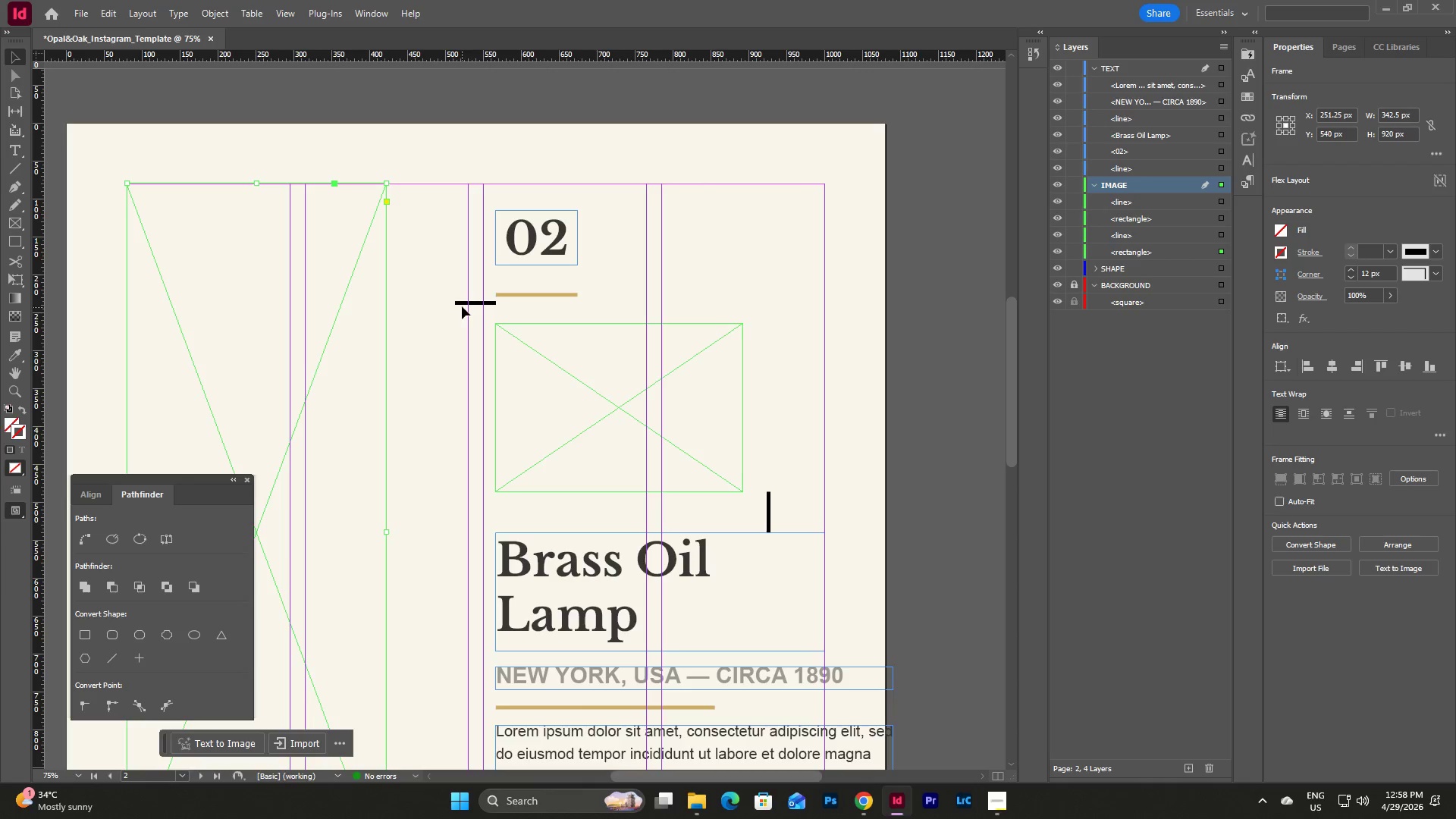 
left_click_drag(start_coordinate=[462, 303], to_coordinate=[394, 284])
 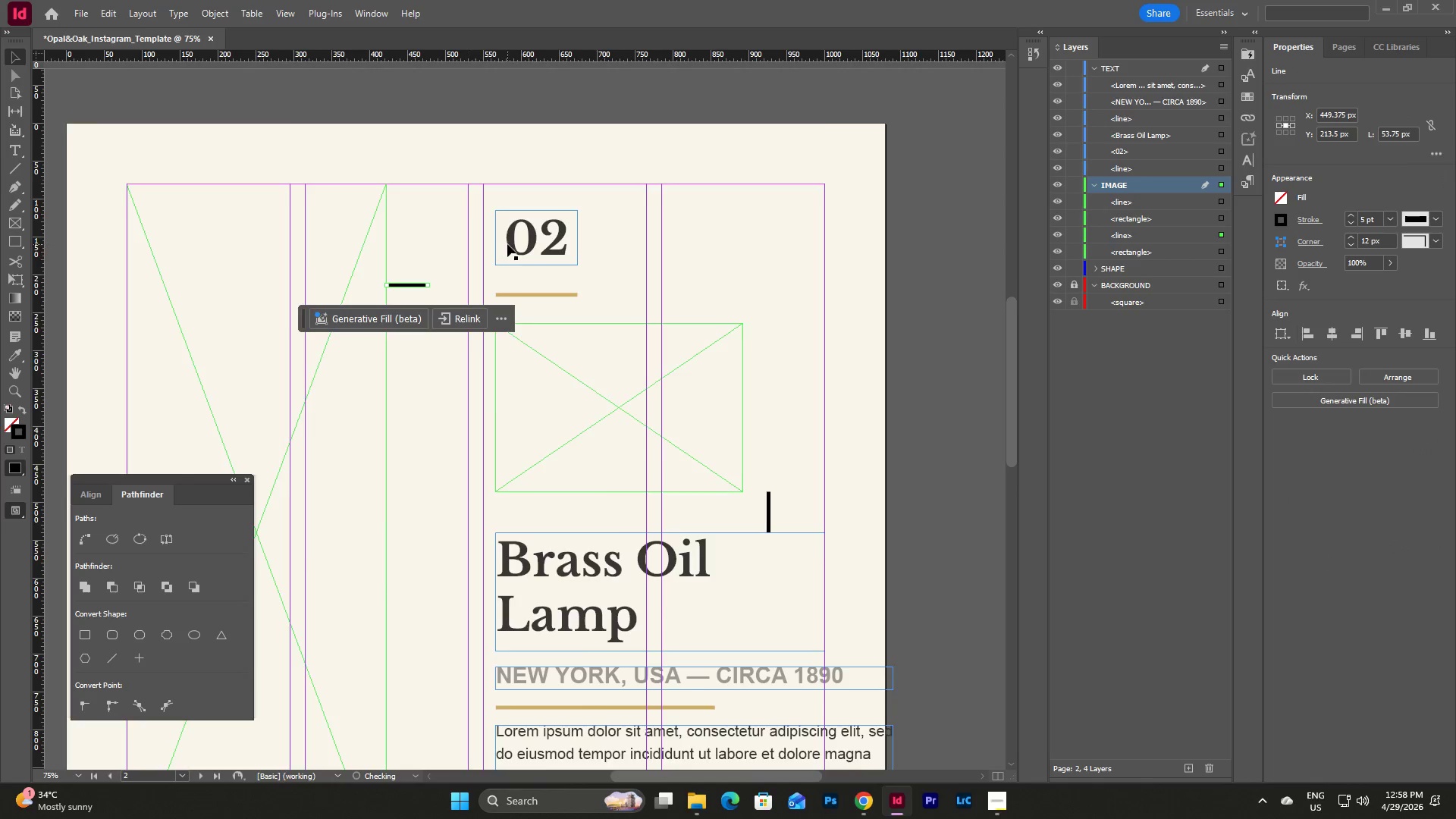 
scroll: coordinate [507, 244], scroll_direction: down, amount: 3.0
 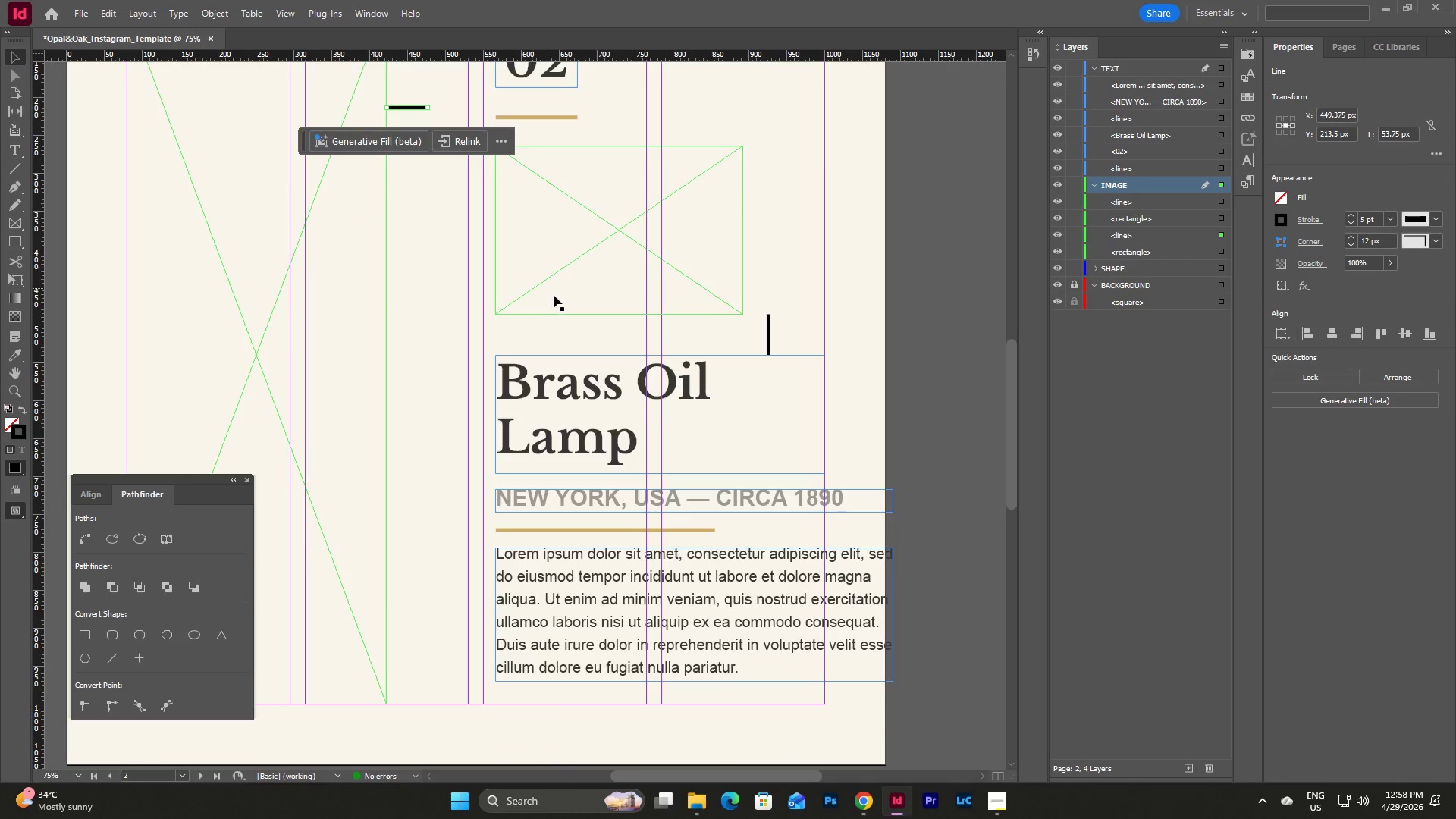 
scroll: coordinate [554, 295], scroll_direction: up, amount: 1.0
 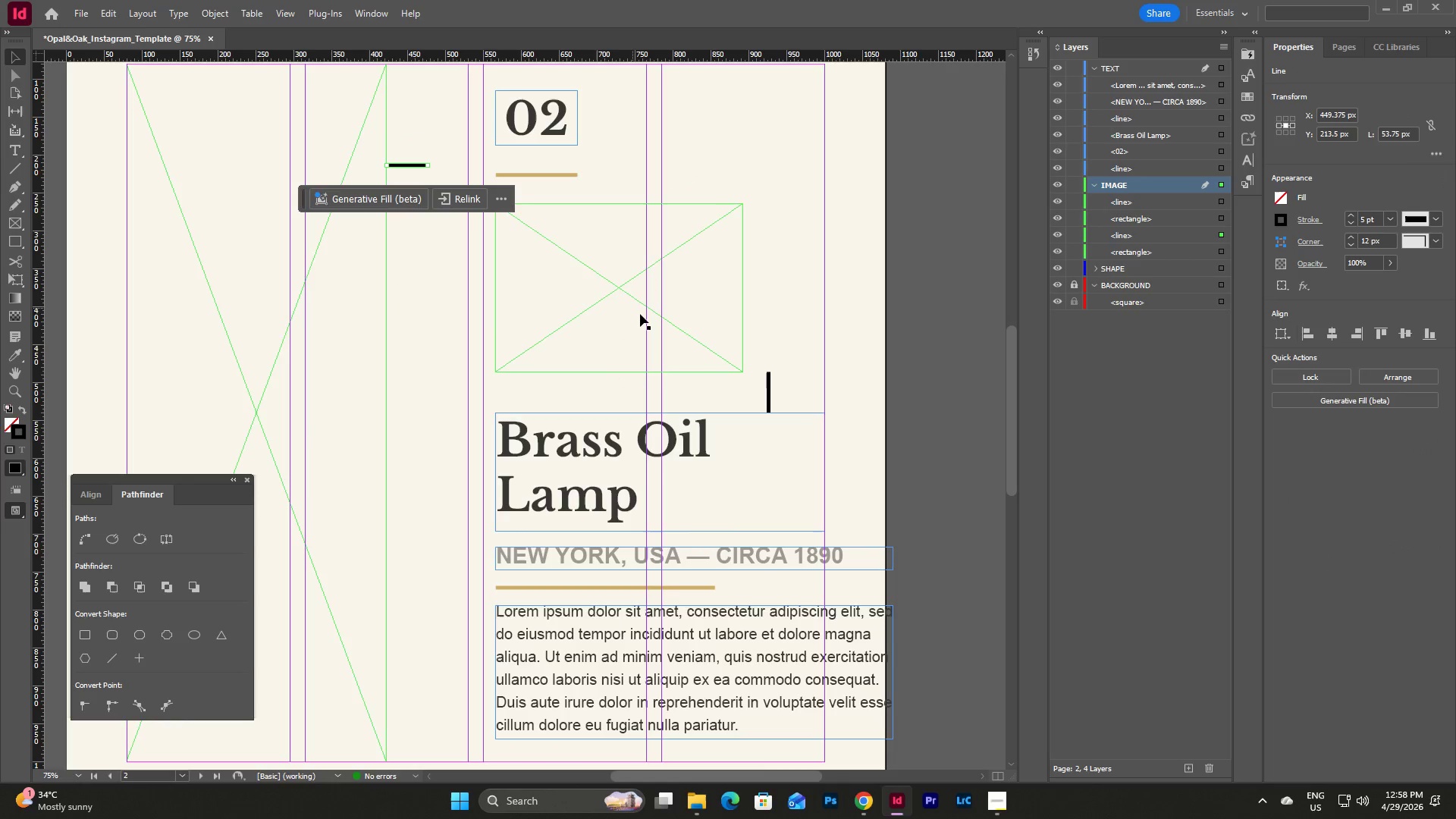 
scroll: coordinate [638, 322], scroll_direction: none, amount: 0.0
 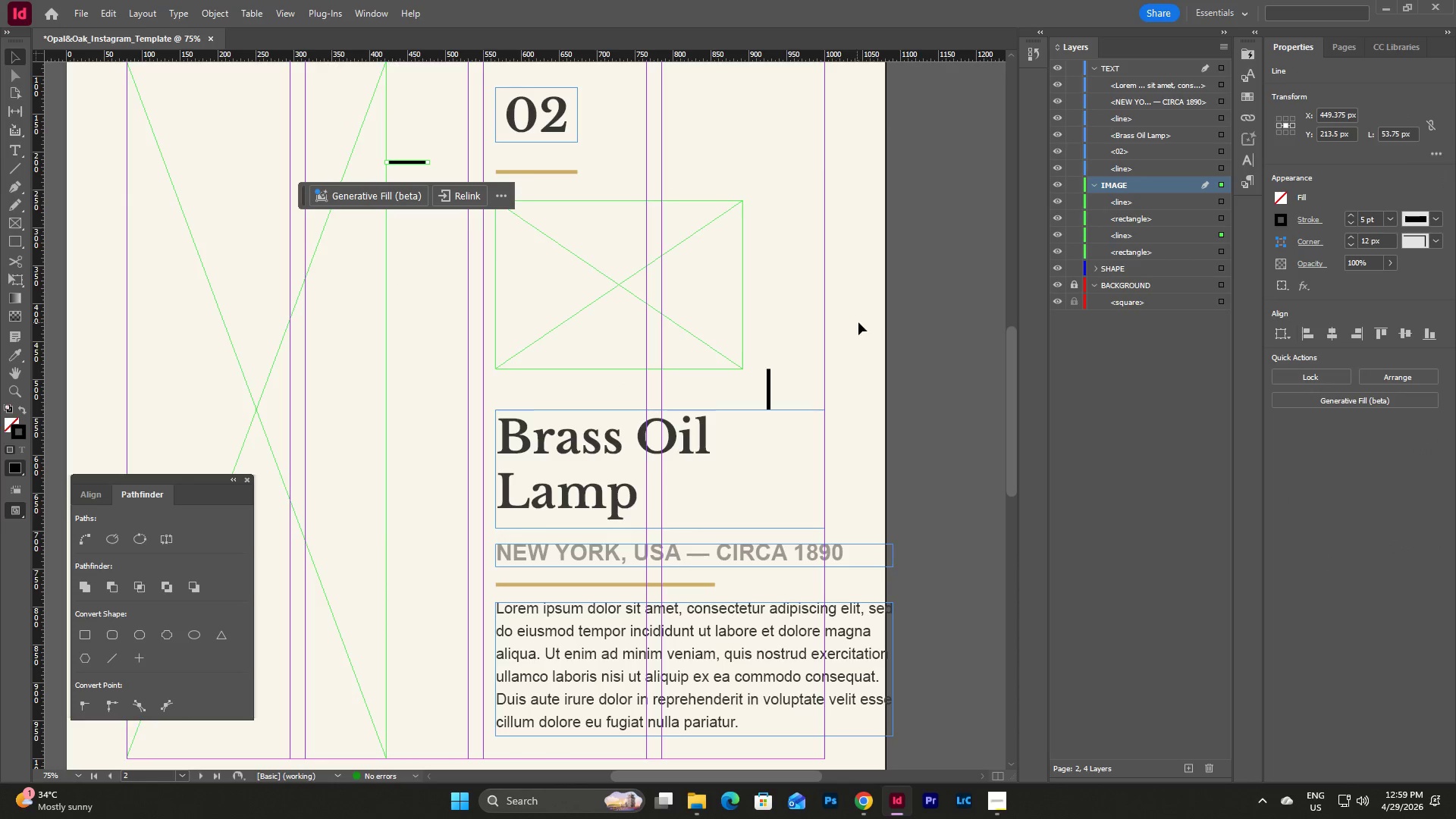 
left_click([862, 323])
 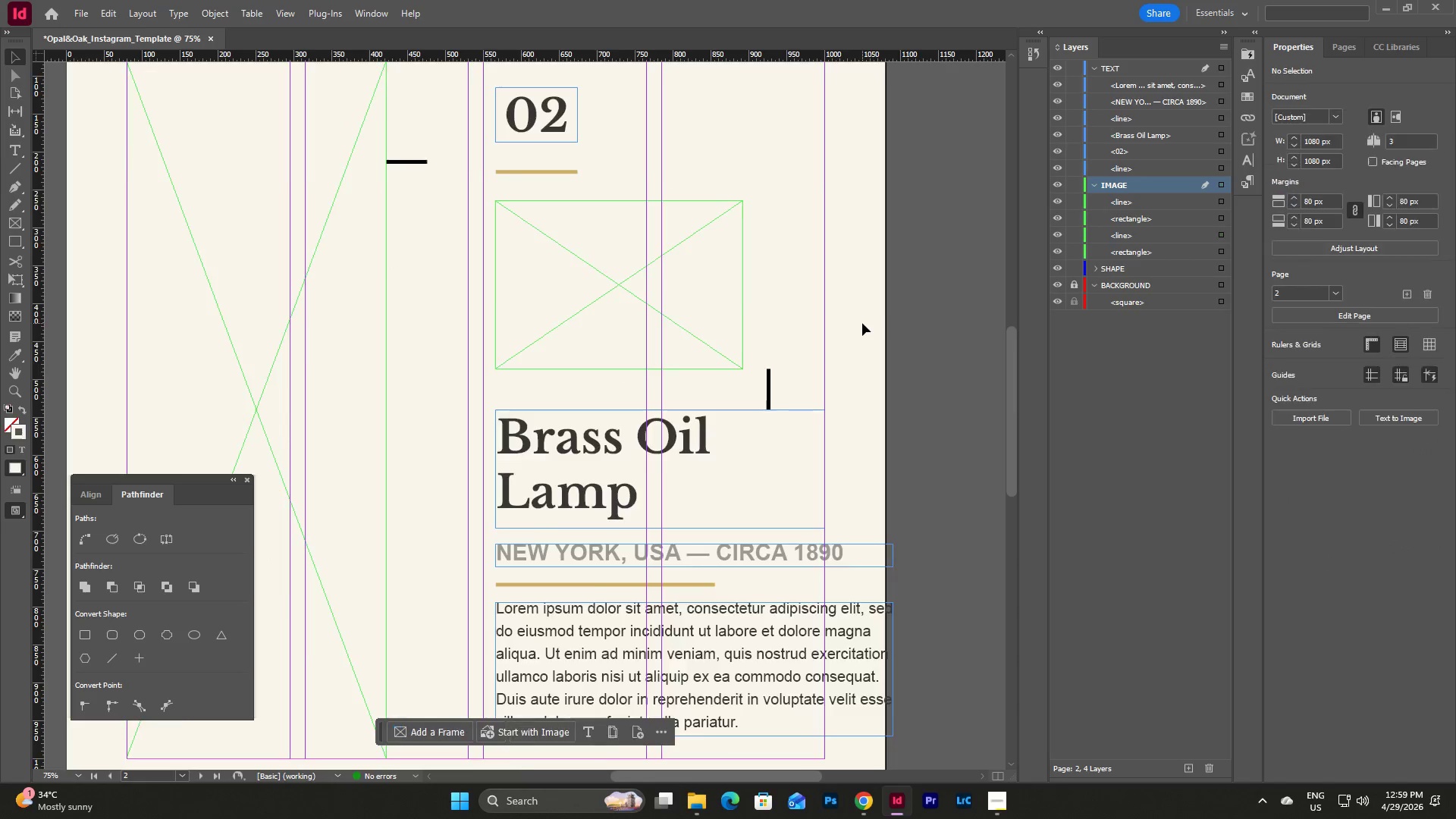 
scroll: coordinate [862, 323], scroll_direction: up, amount: 2.0
 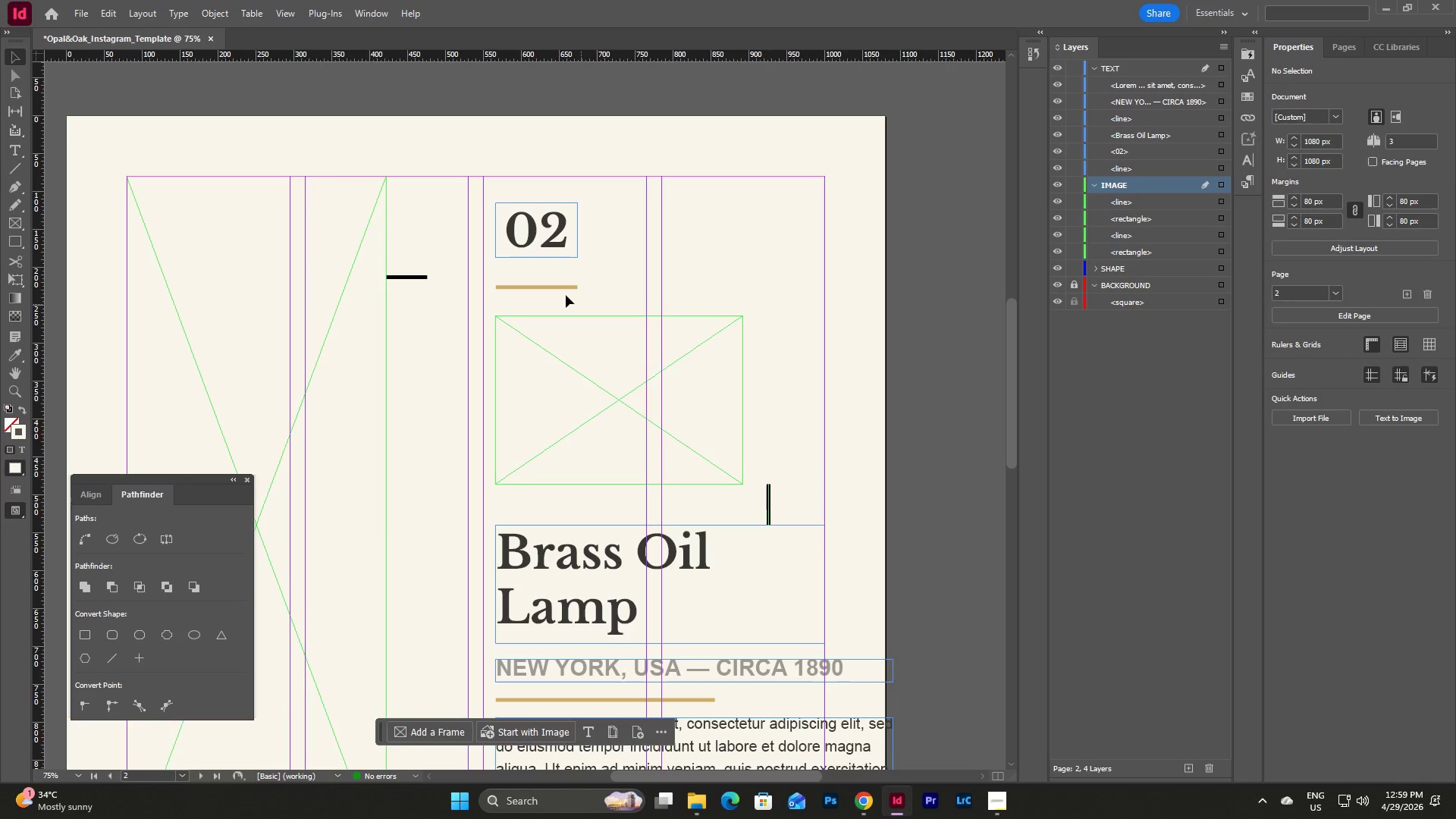 
left_click([544, 229])
 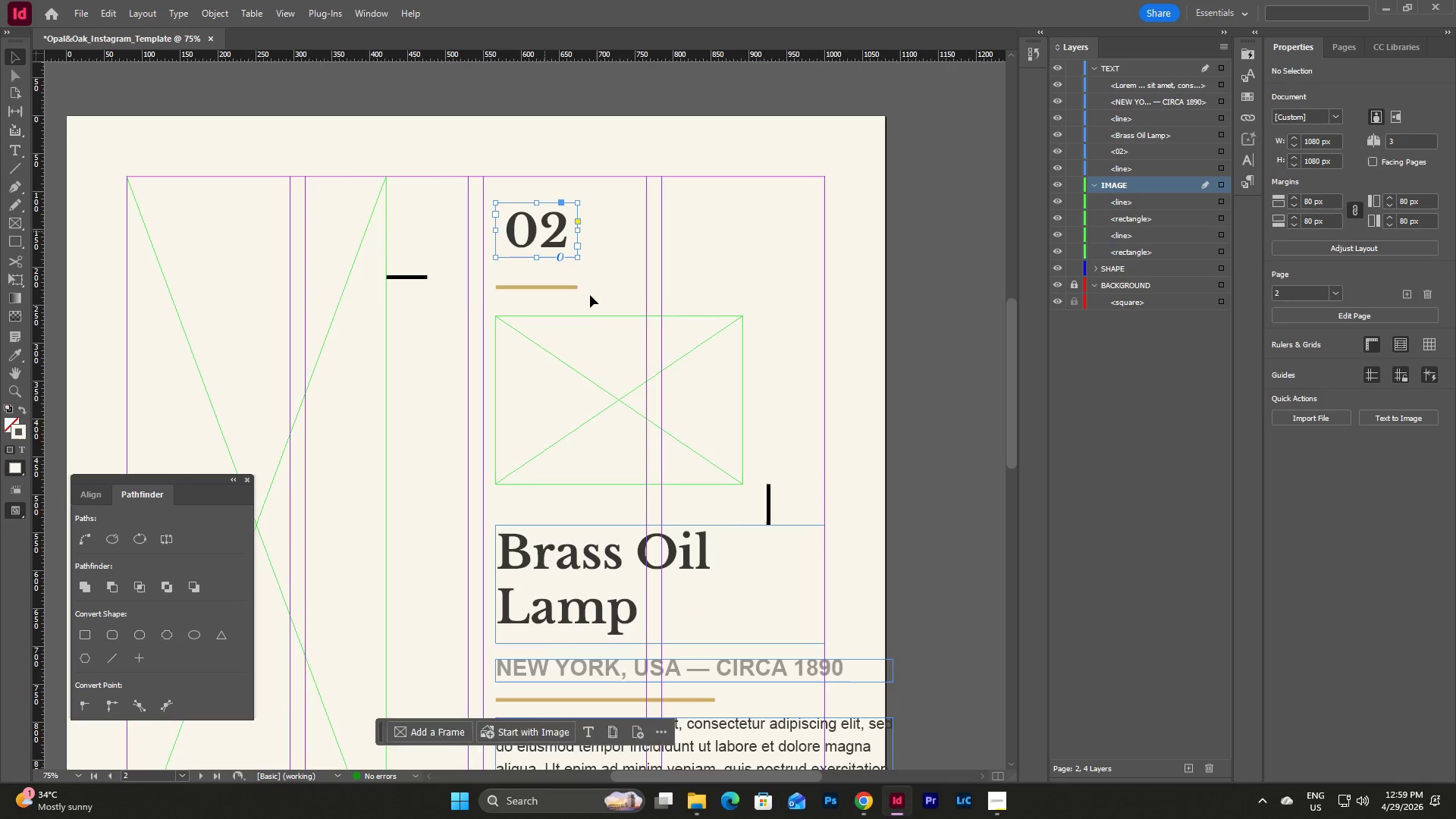 
hold_key(key=ShiftLeft, duration=0.73)
 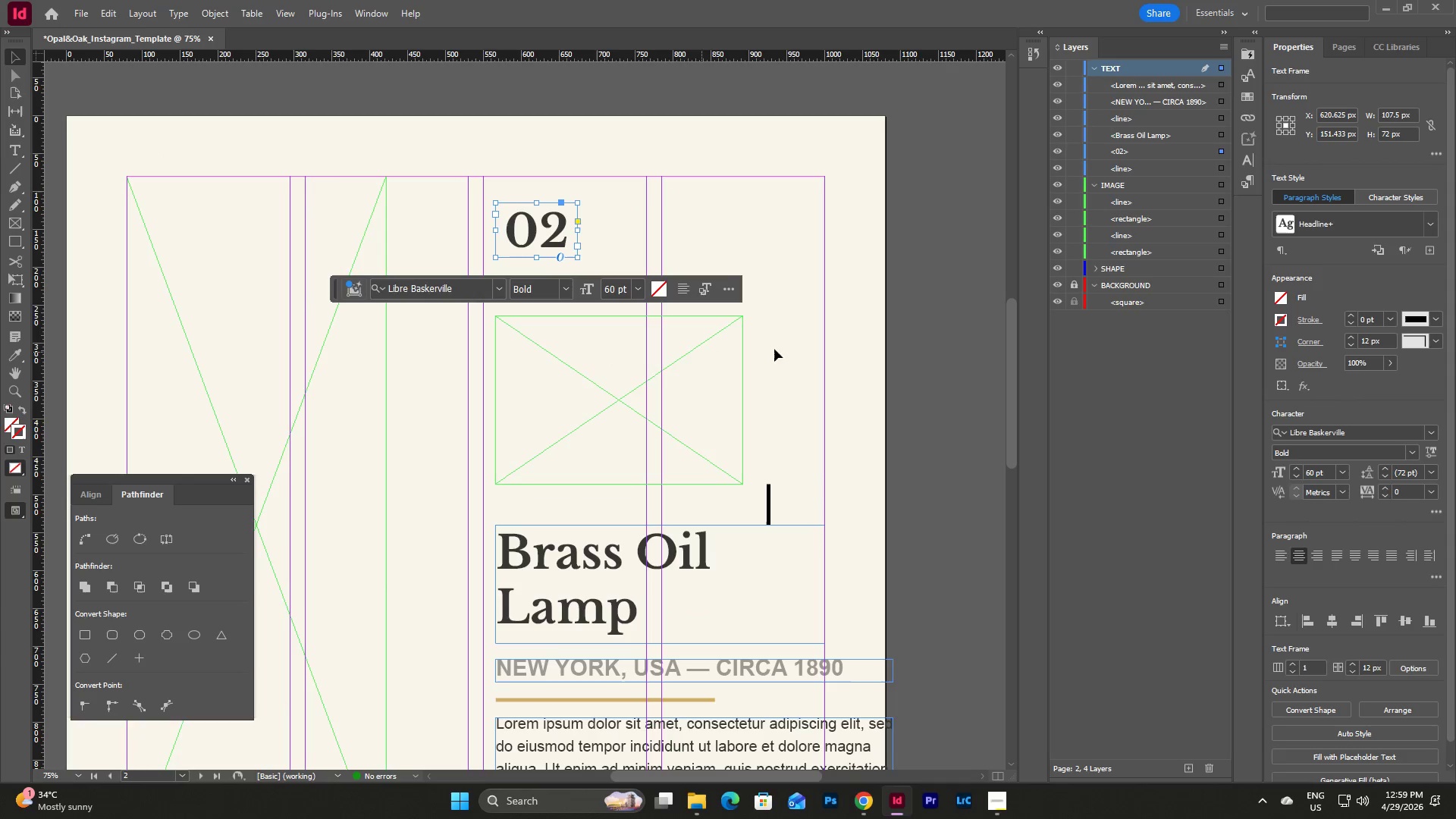 
left_click([792, 349])
 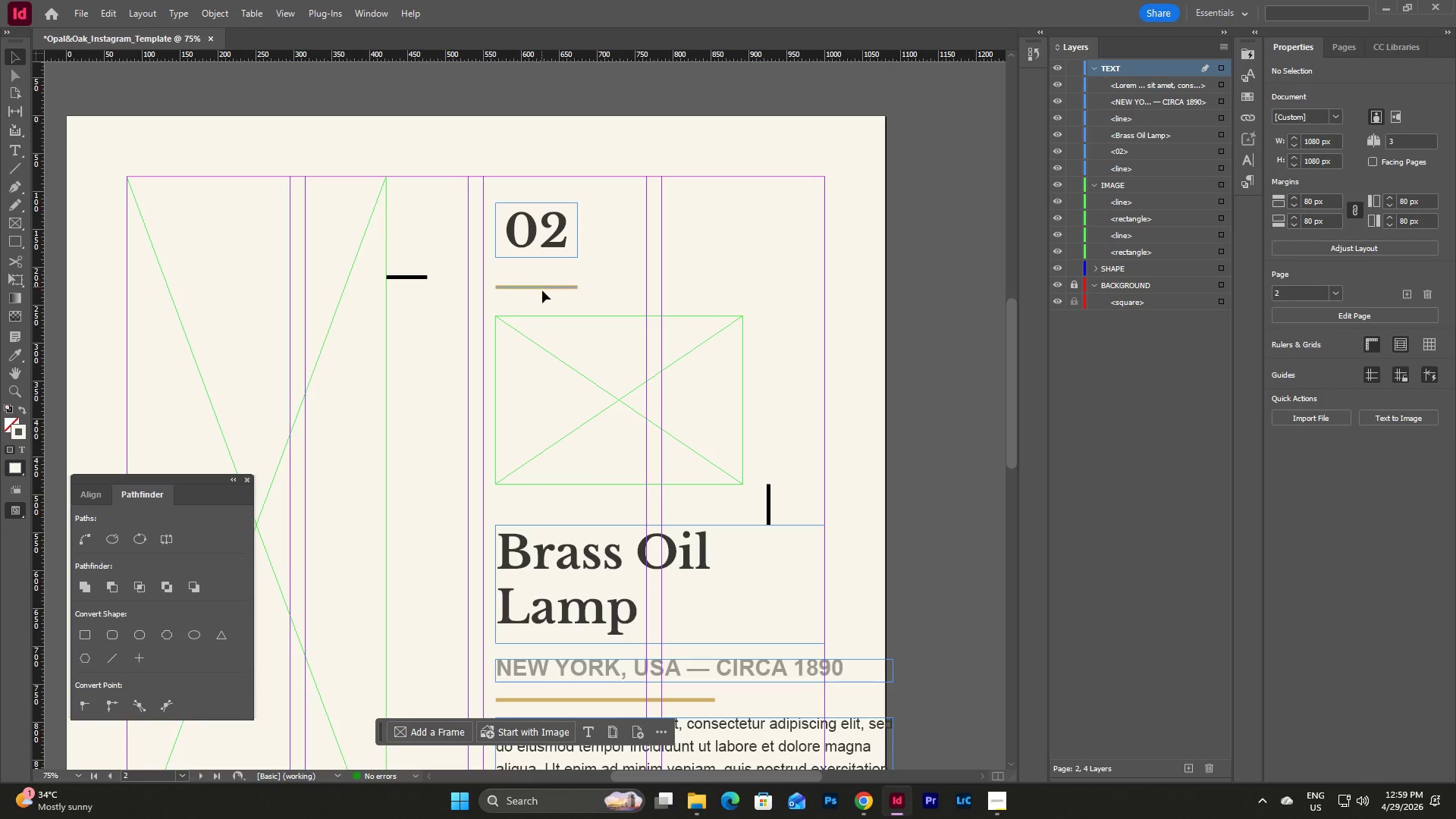 
left_click([543, 289])
 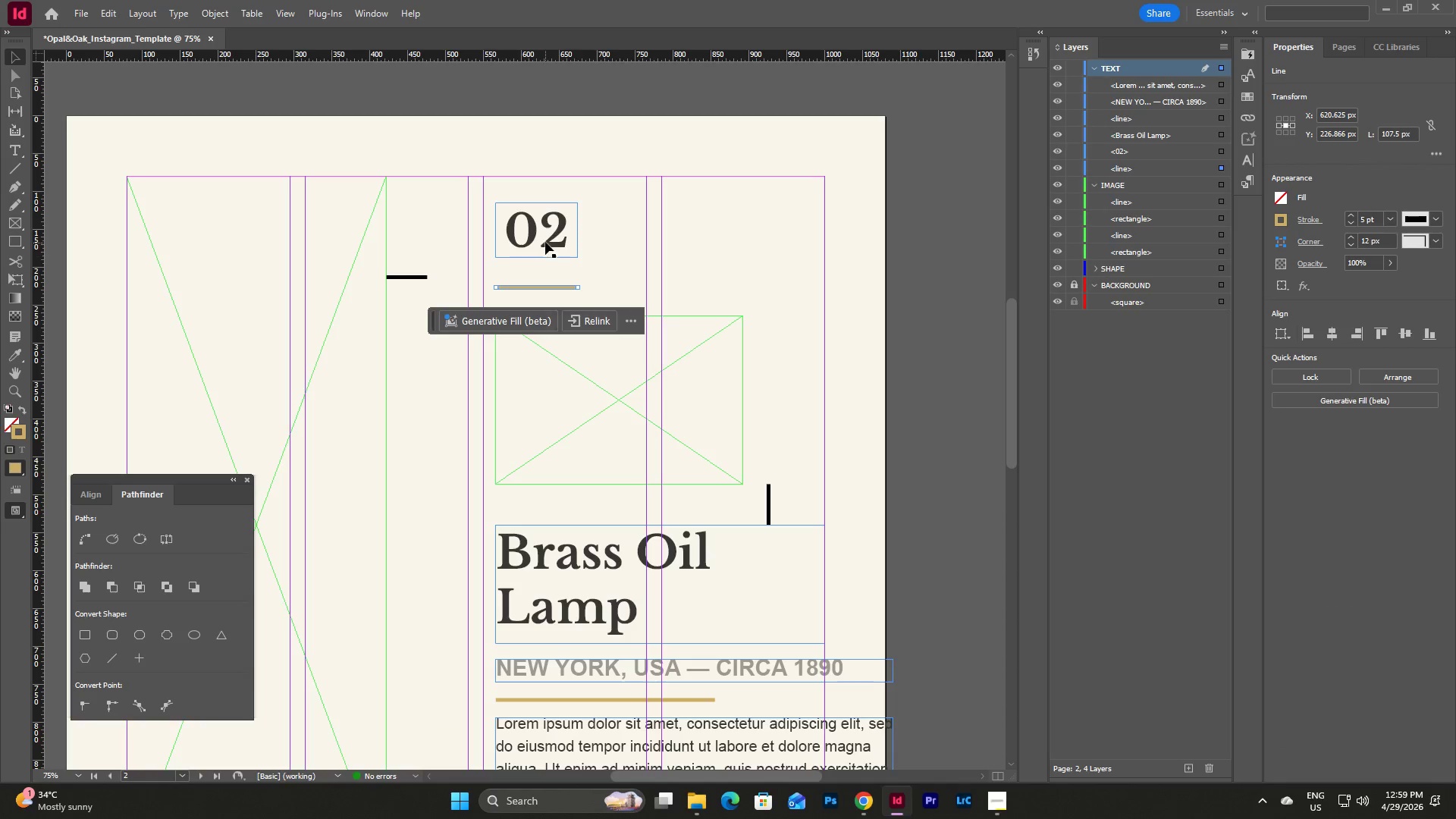 
hold_key(key=ShiftLeft, duration=11.84)
left_click([547, 237])
 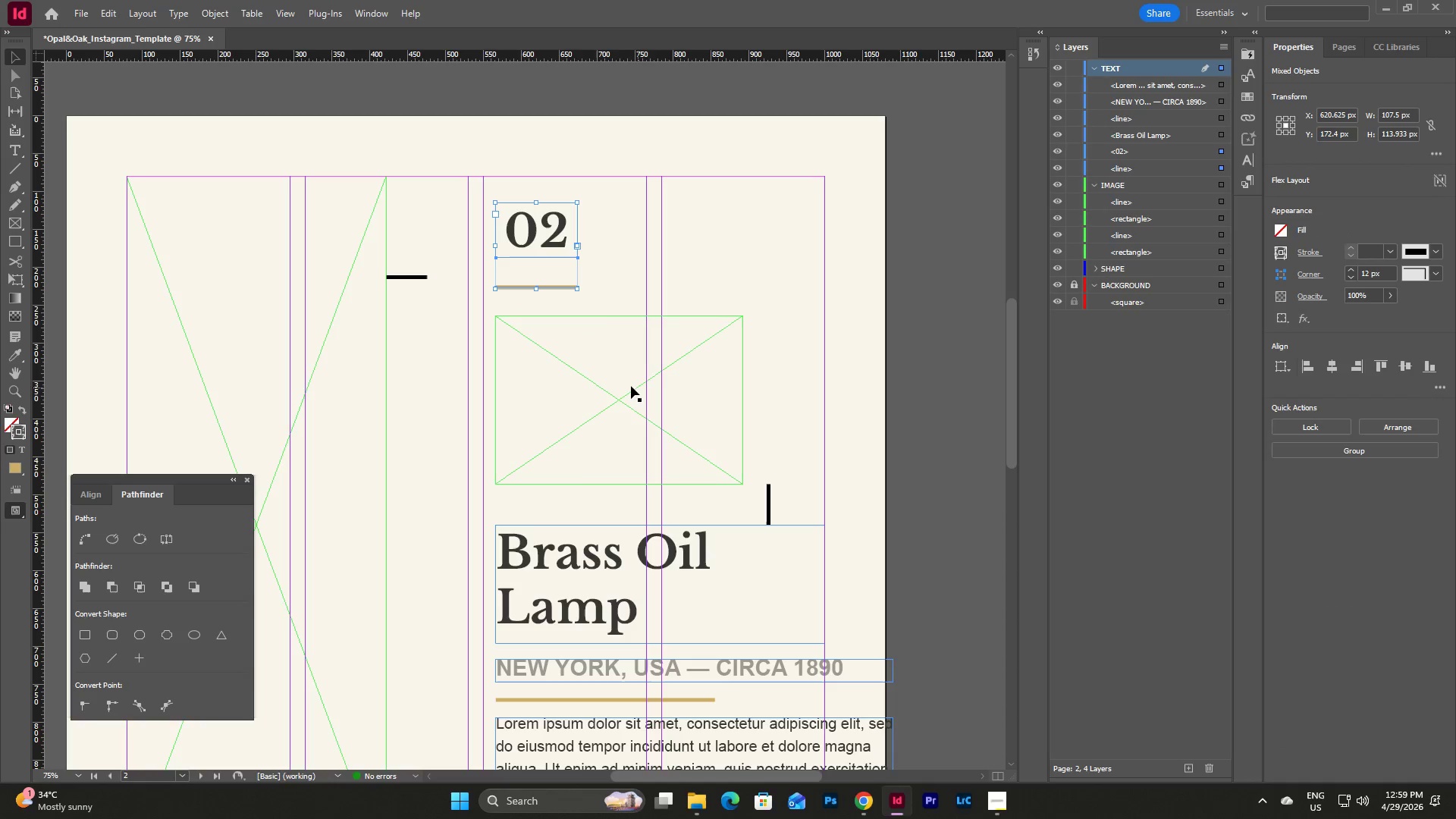 
left_click([619, 383])
 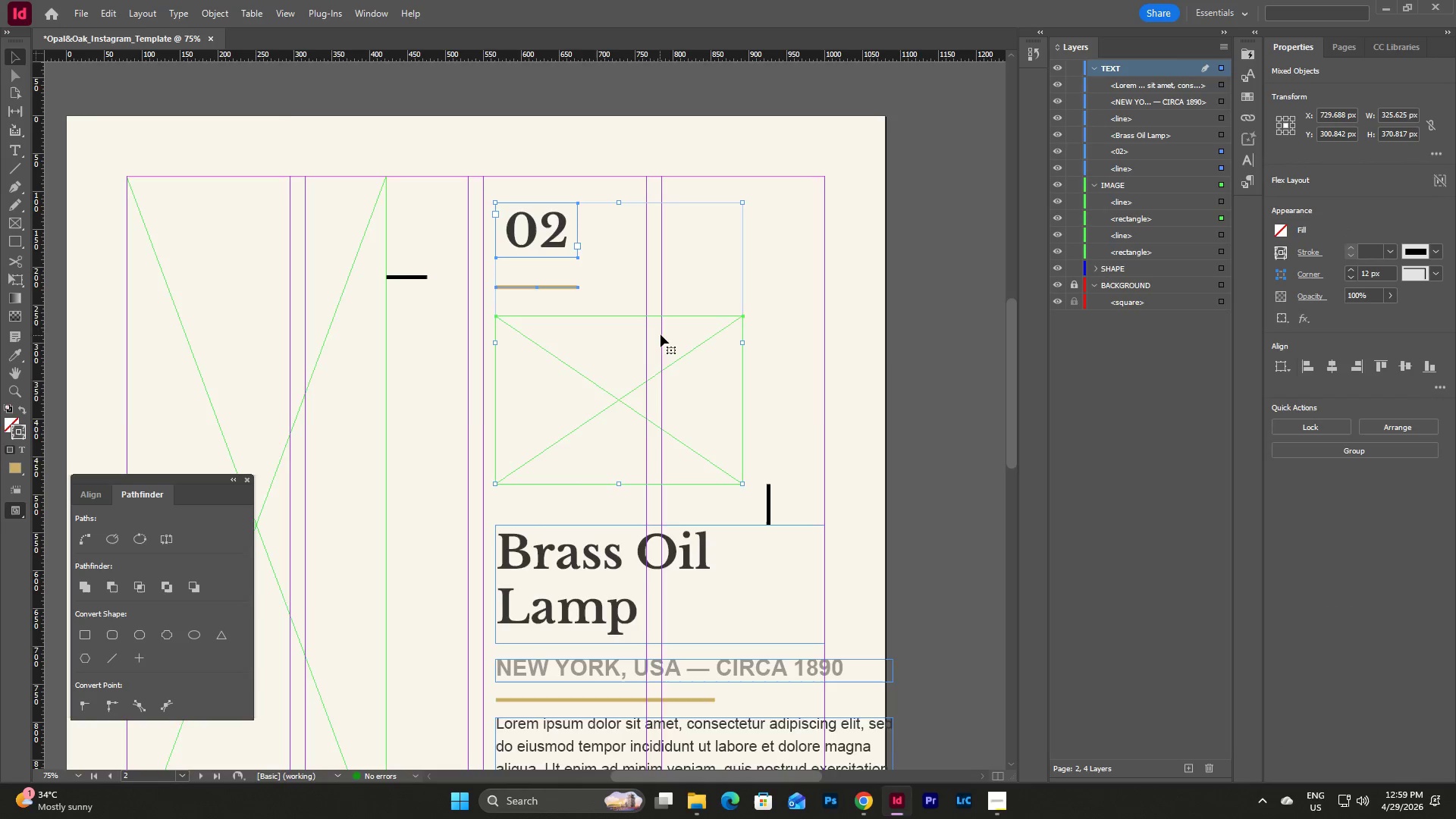 
scroll: coordinate [661, 334], scroll_direction: down, amount: 3.0
 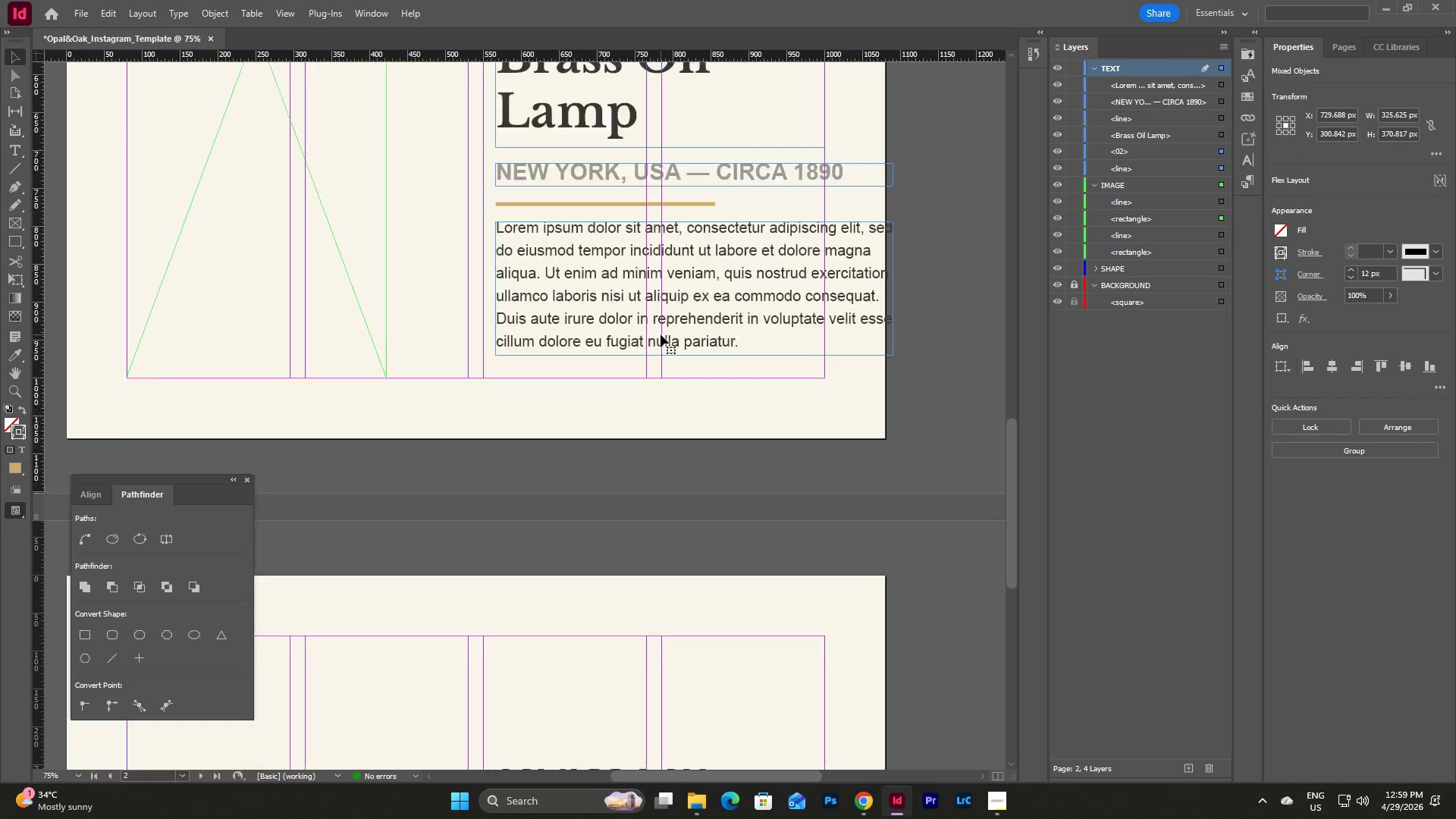 
scroll: coordinate [661, 334], scroll_direction: up, amount: 3.0
 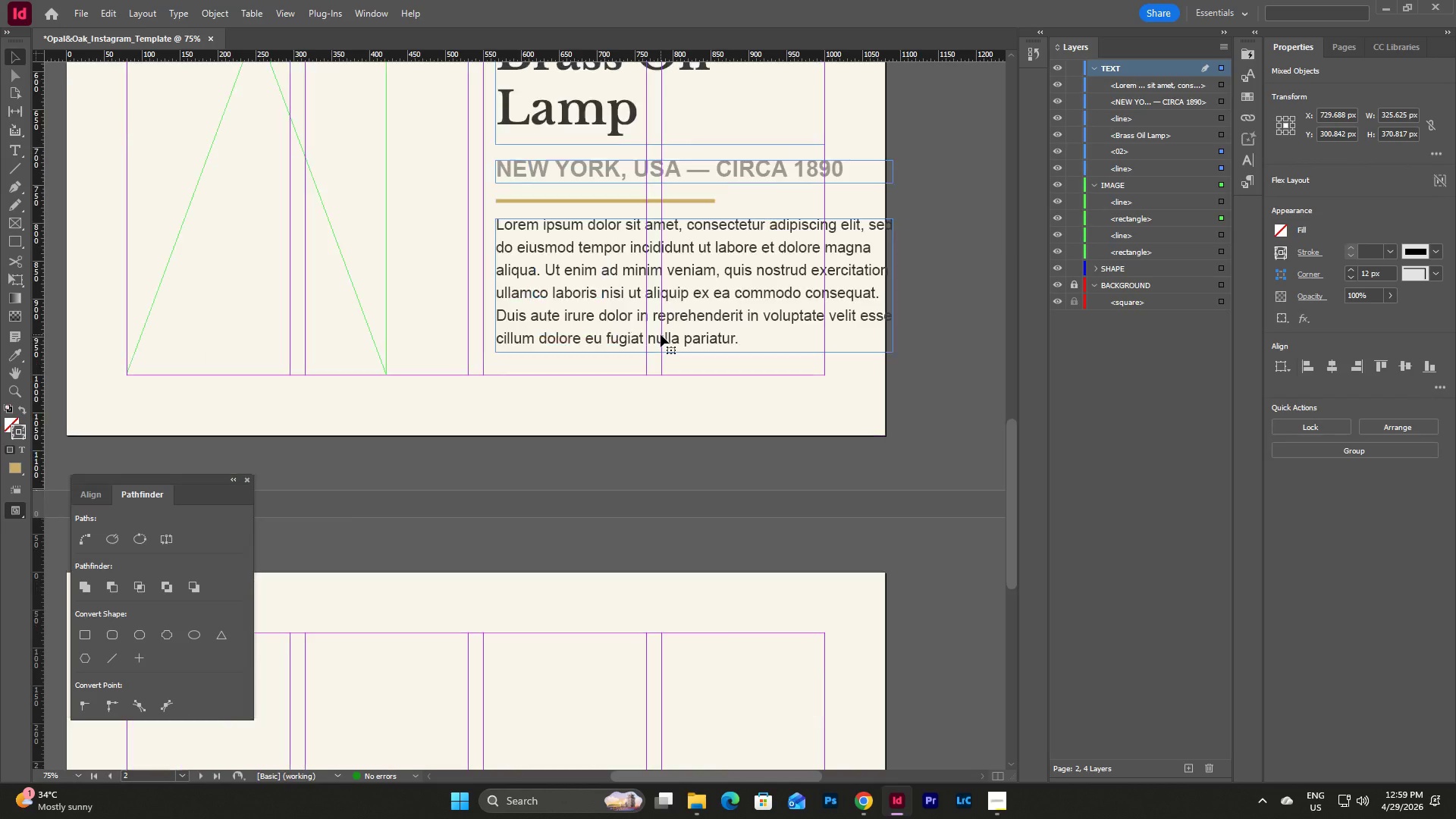 
scroll: coordinate [661, 334], scroll_direction: down, amount: 2.0
 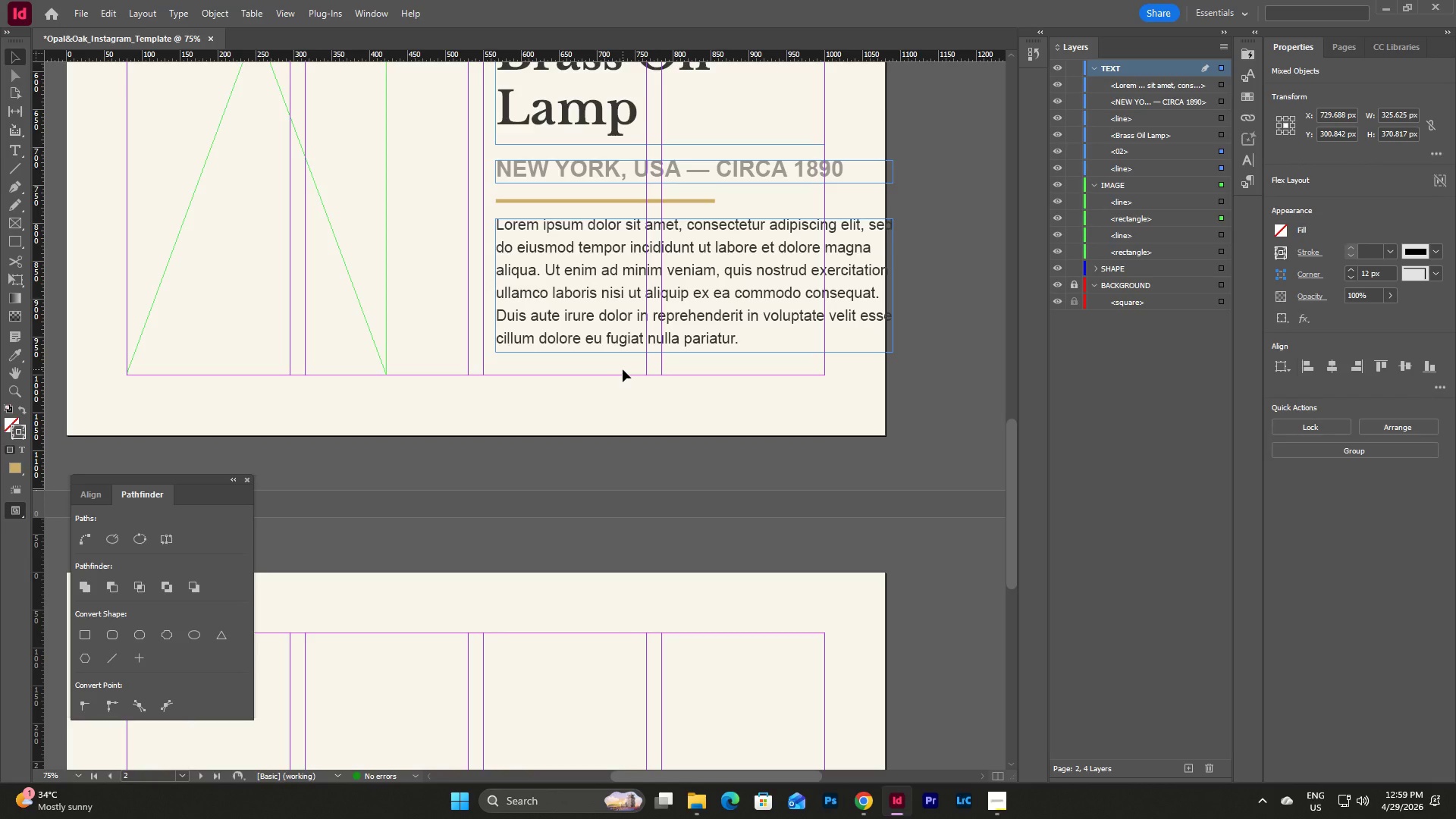 
scroll: coordinate [623, 369], scroll_direction: up, amount: 1.0
 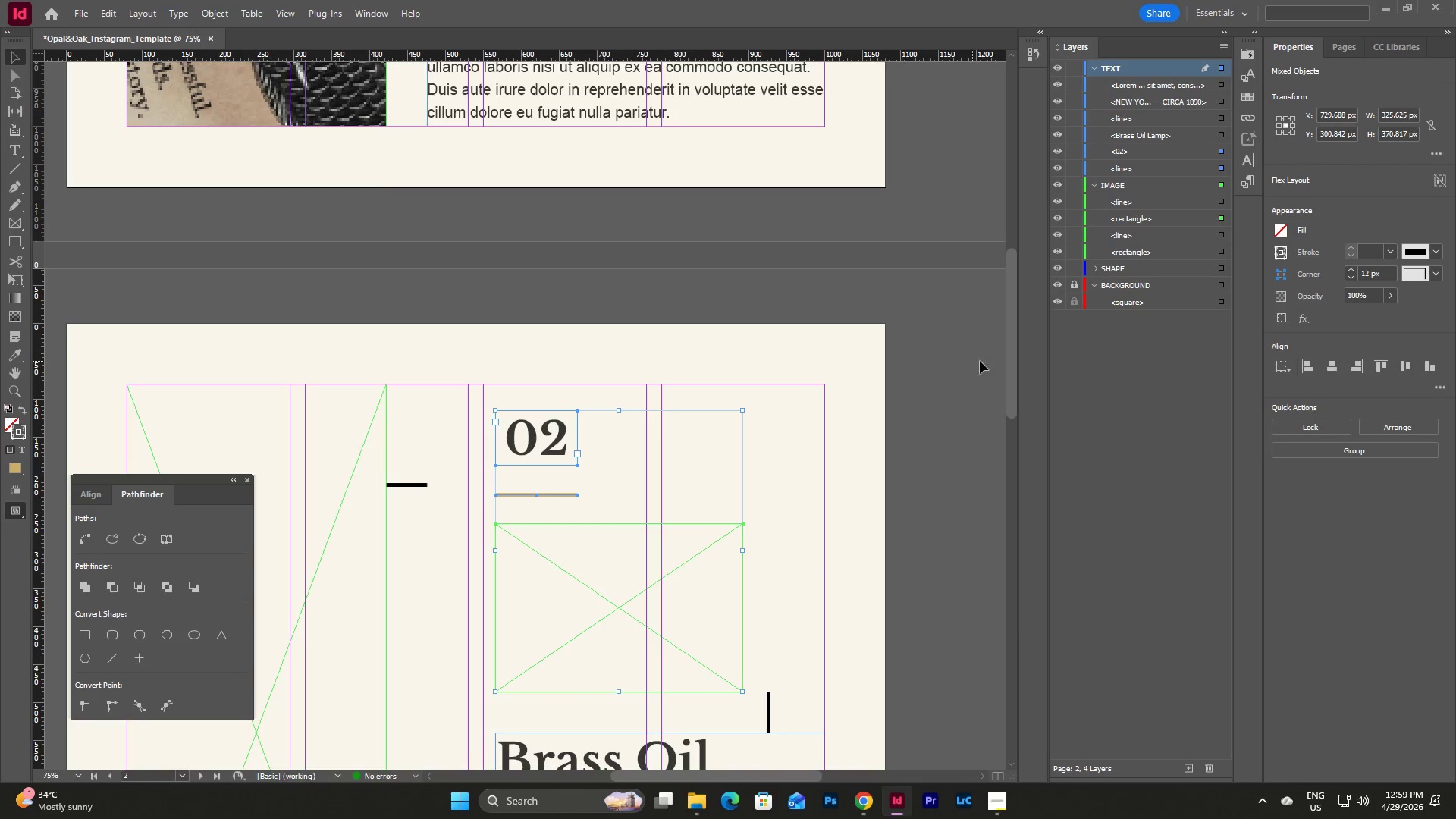 
left_click_drag(start_coordinate=[1012, 359], to_coordinate=[1018, 452])
 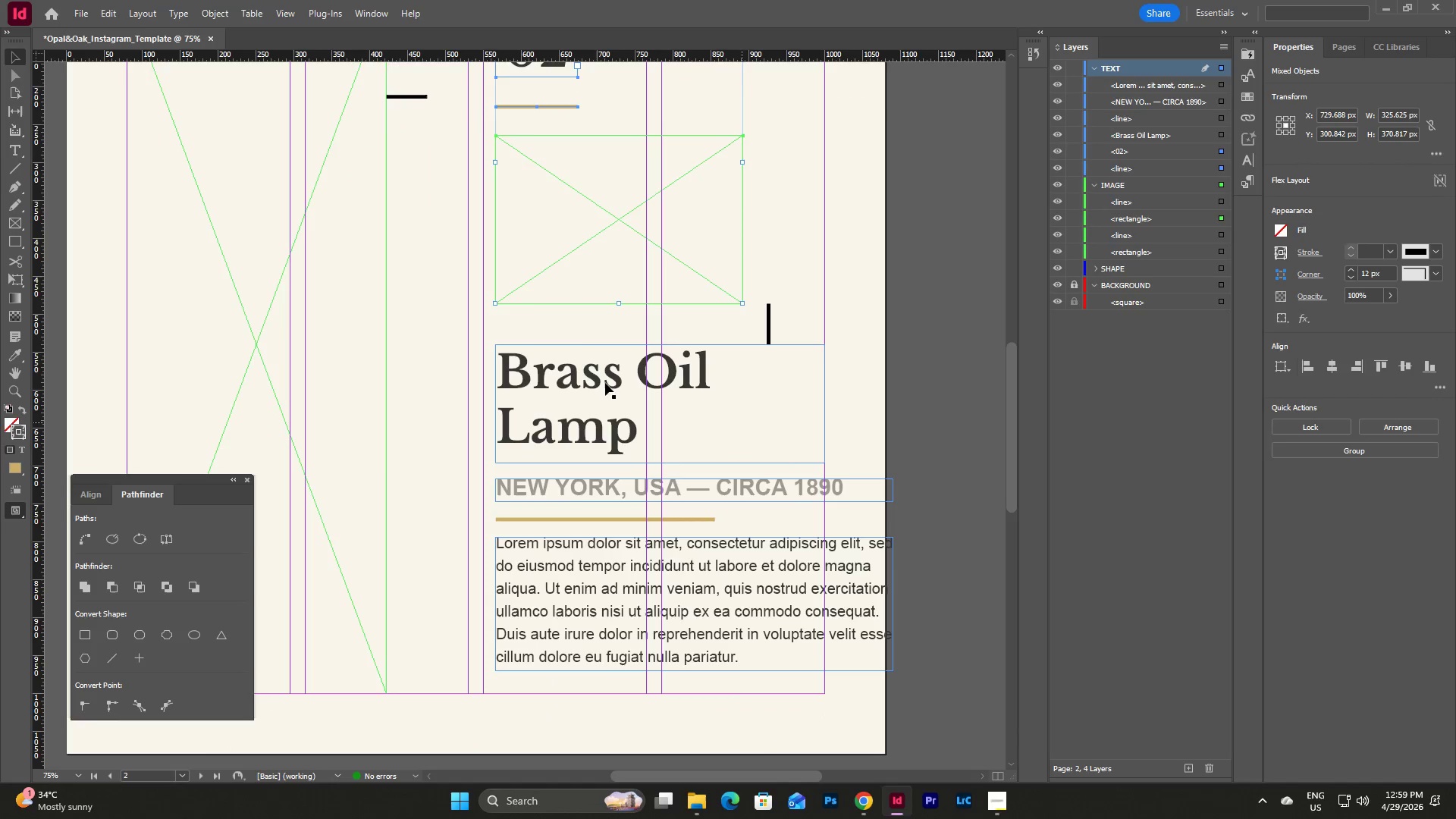 
left_click([589, 379])
 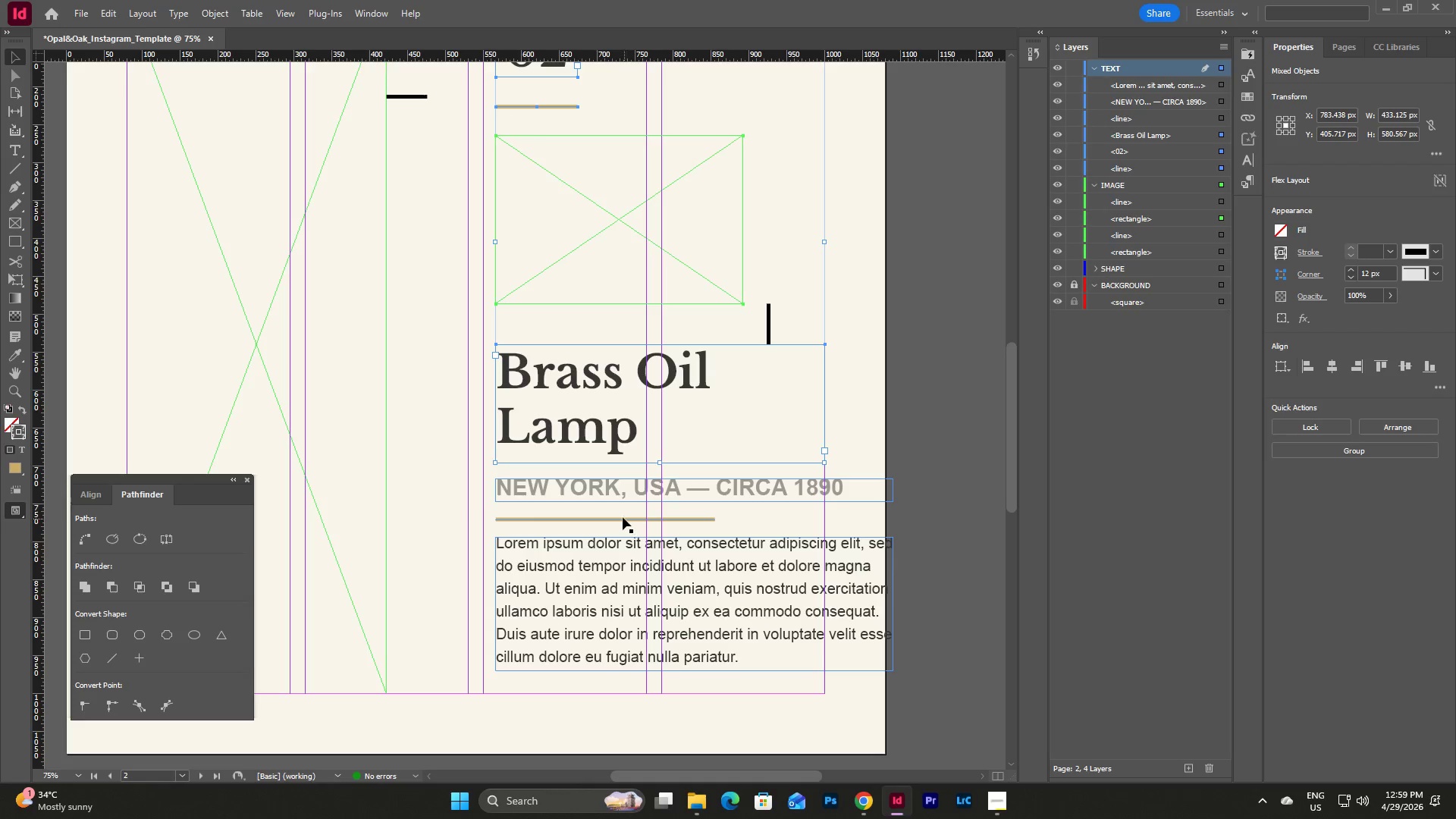 
left_click([612, 489])
 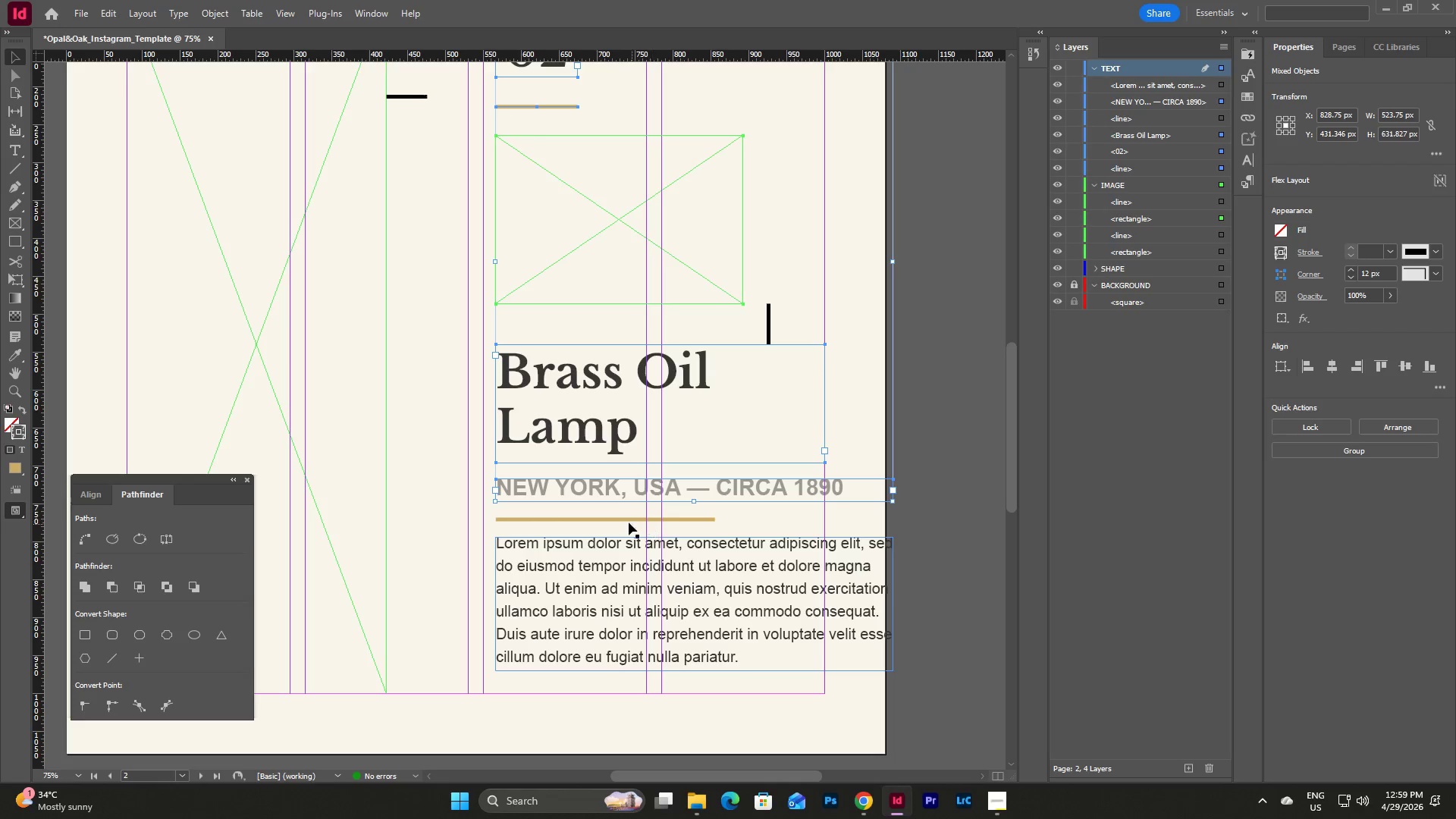 
left_click([621, 519])
 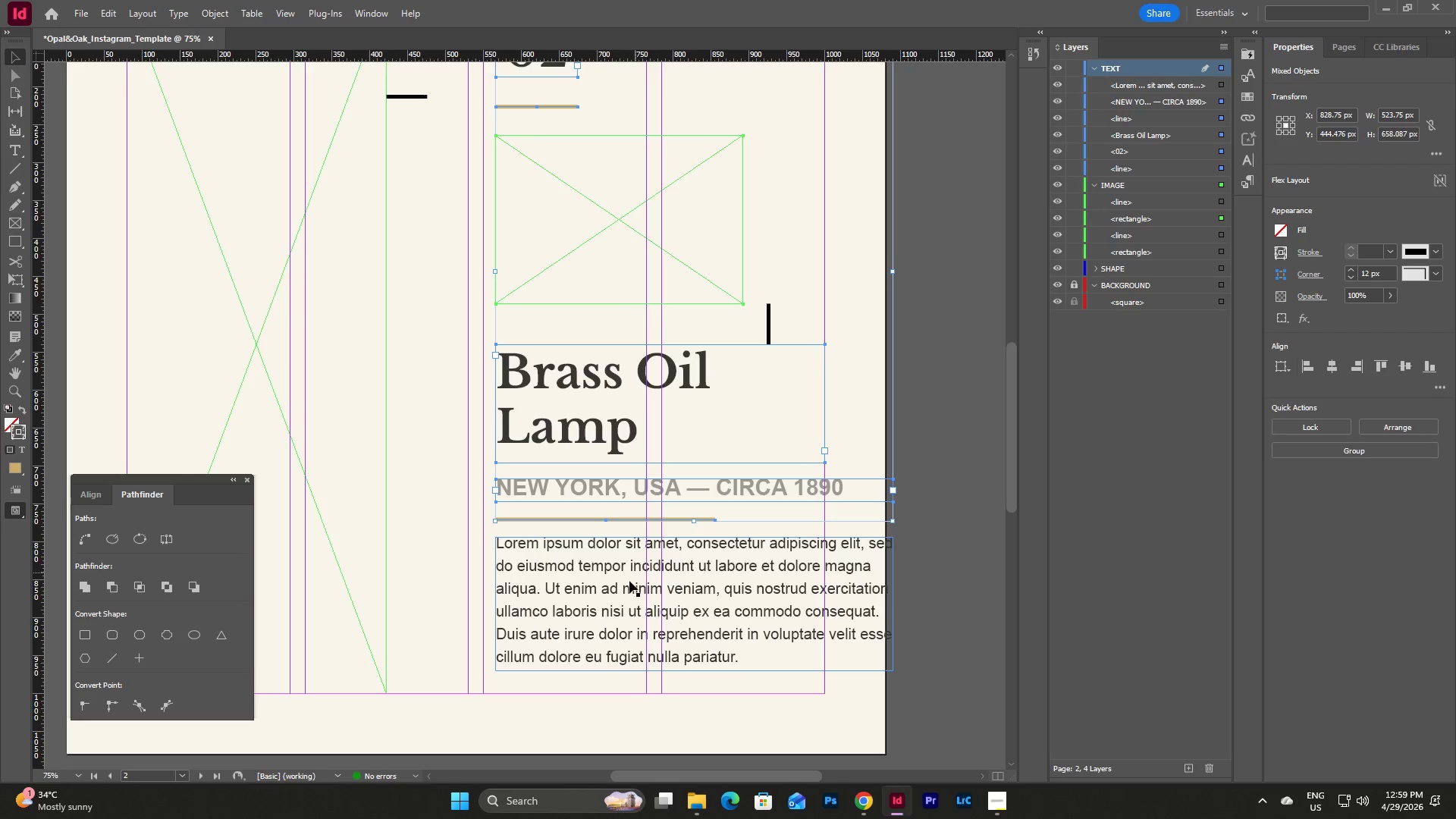 
left_click([622, 587])
 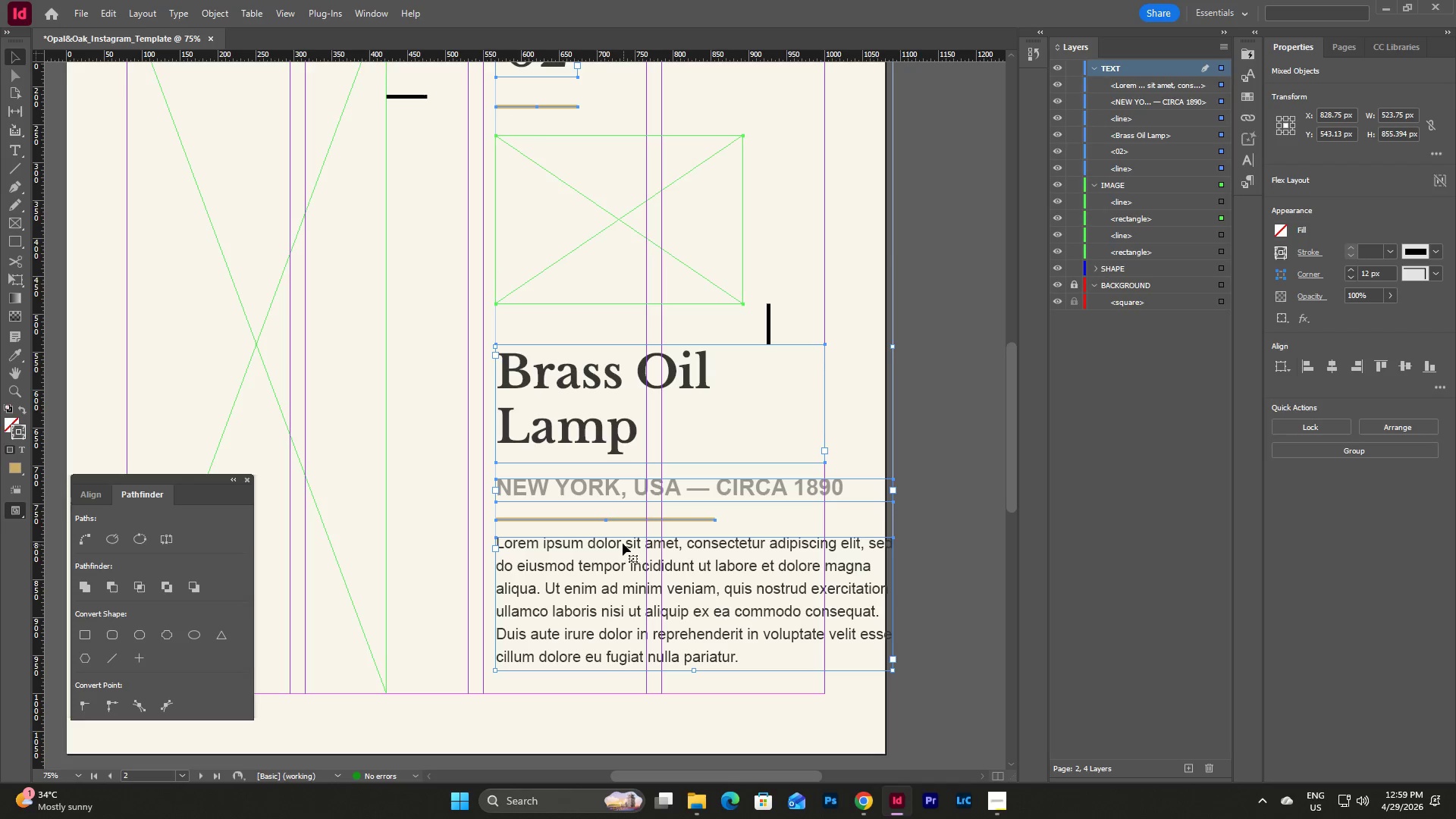 
scroll: coordinate [623, 542], scroll_direction: up, amount: 1.0
 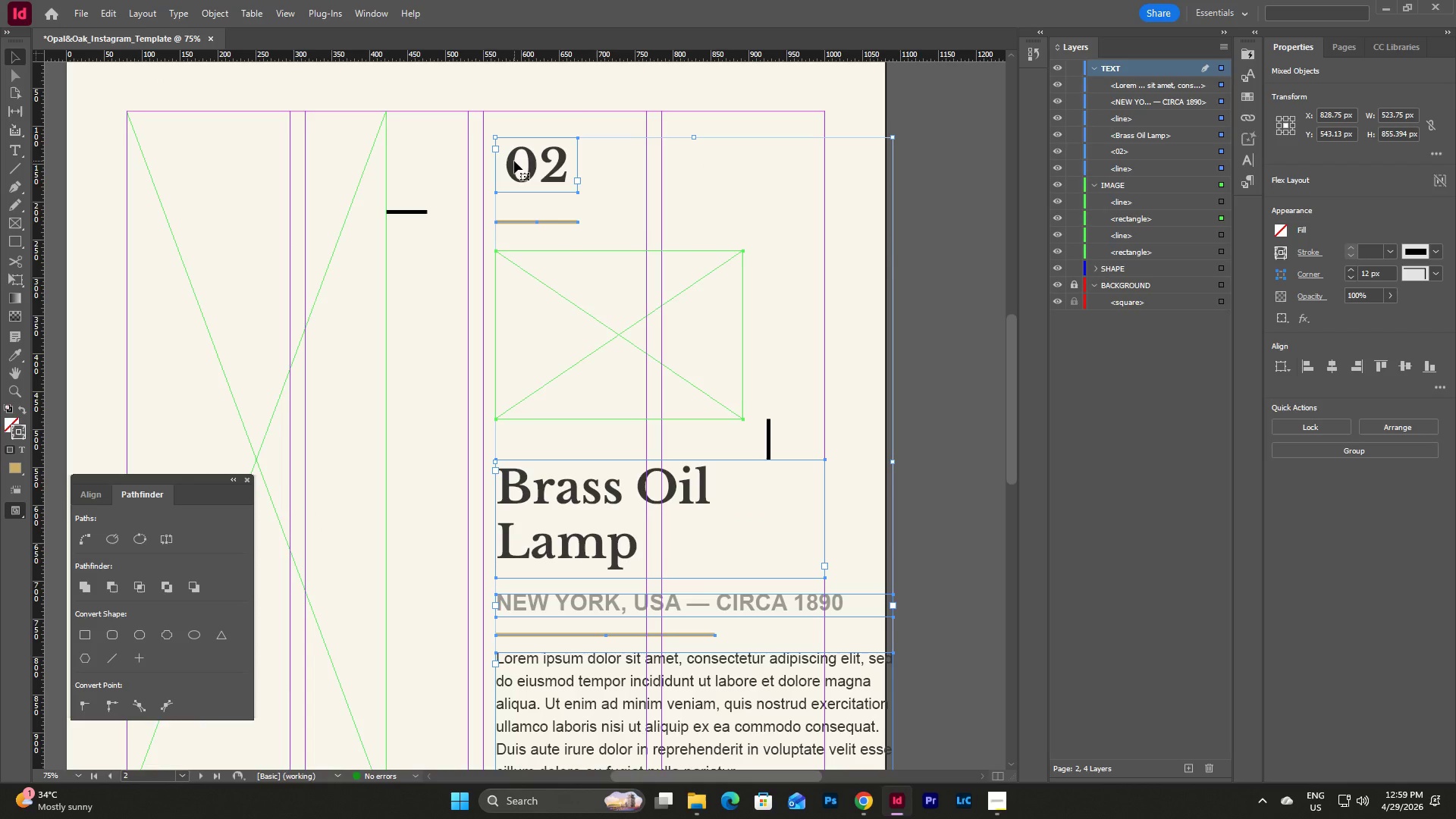 
key(Shift+ArrowLeft)
 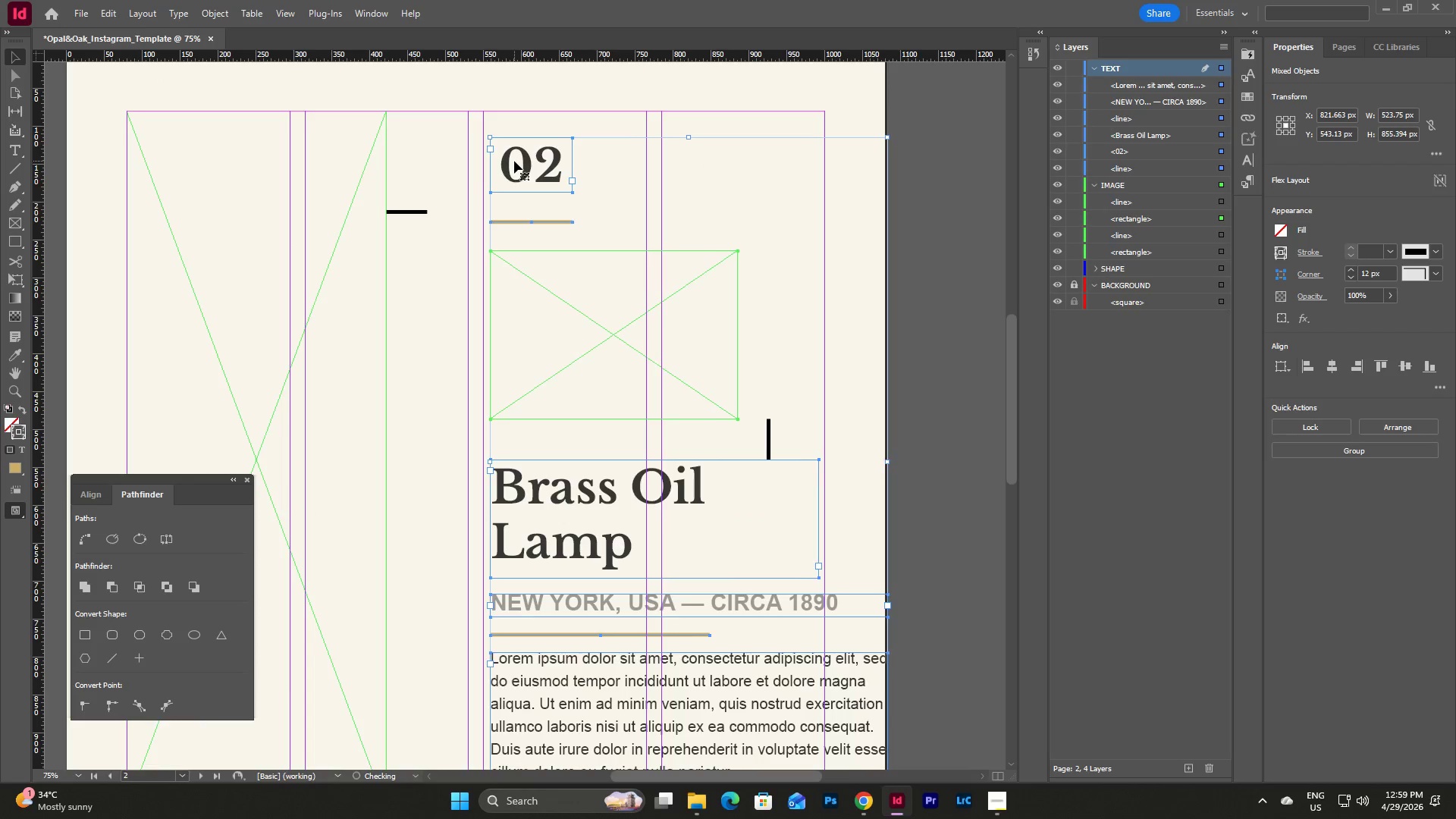 
key(Shift+ArrowLeft)
 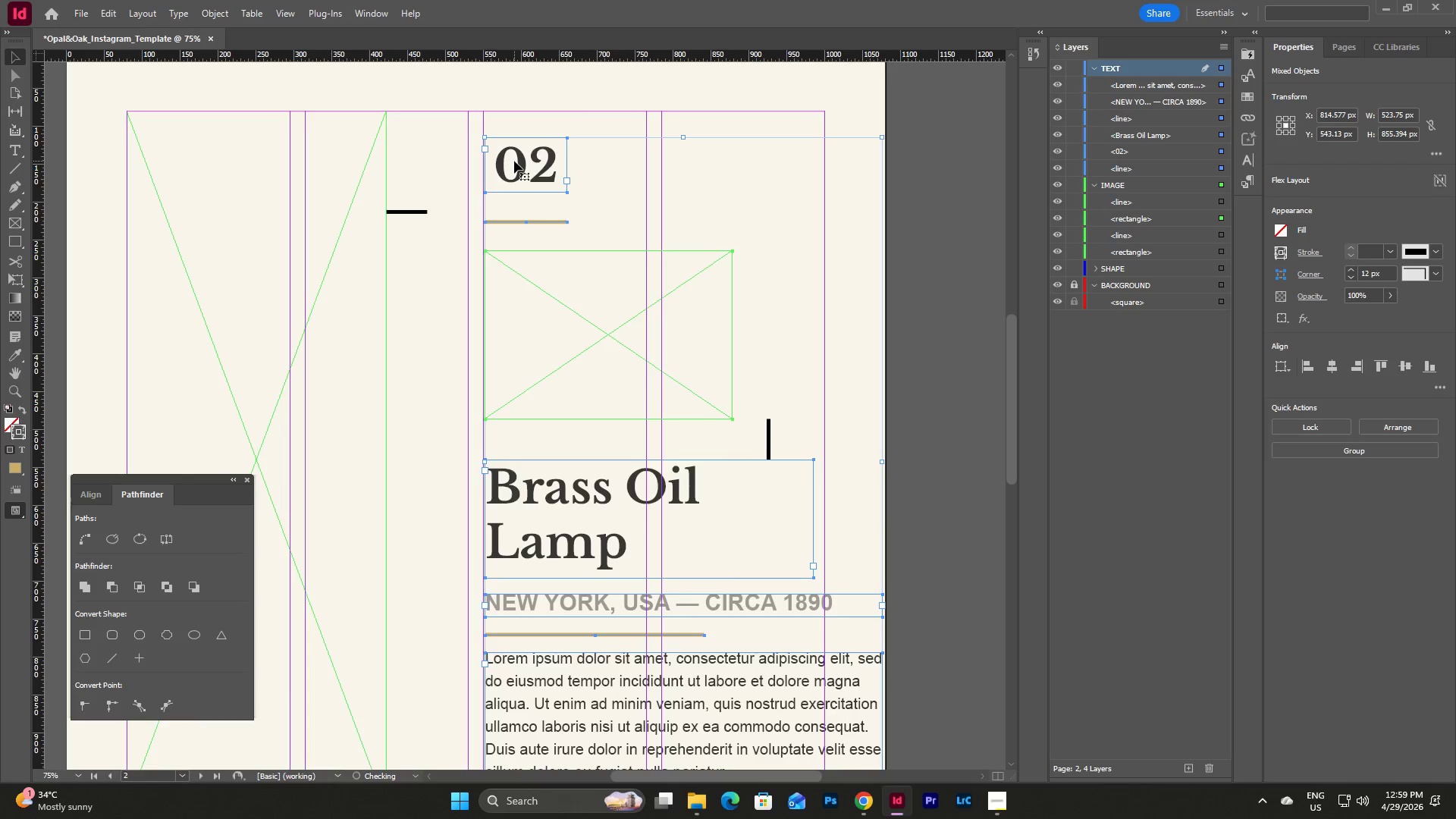 
key(Shift+ArrowLeft)
 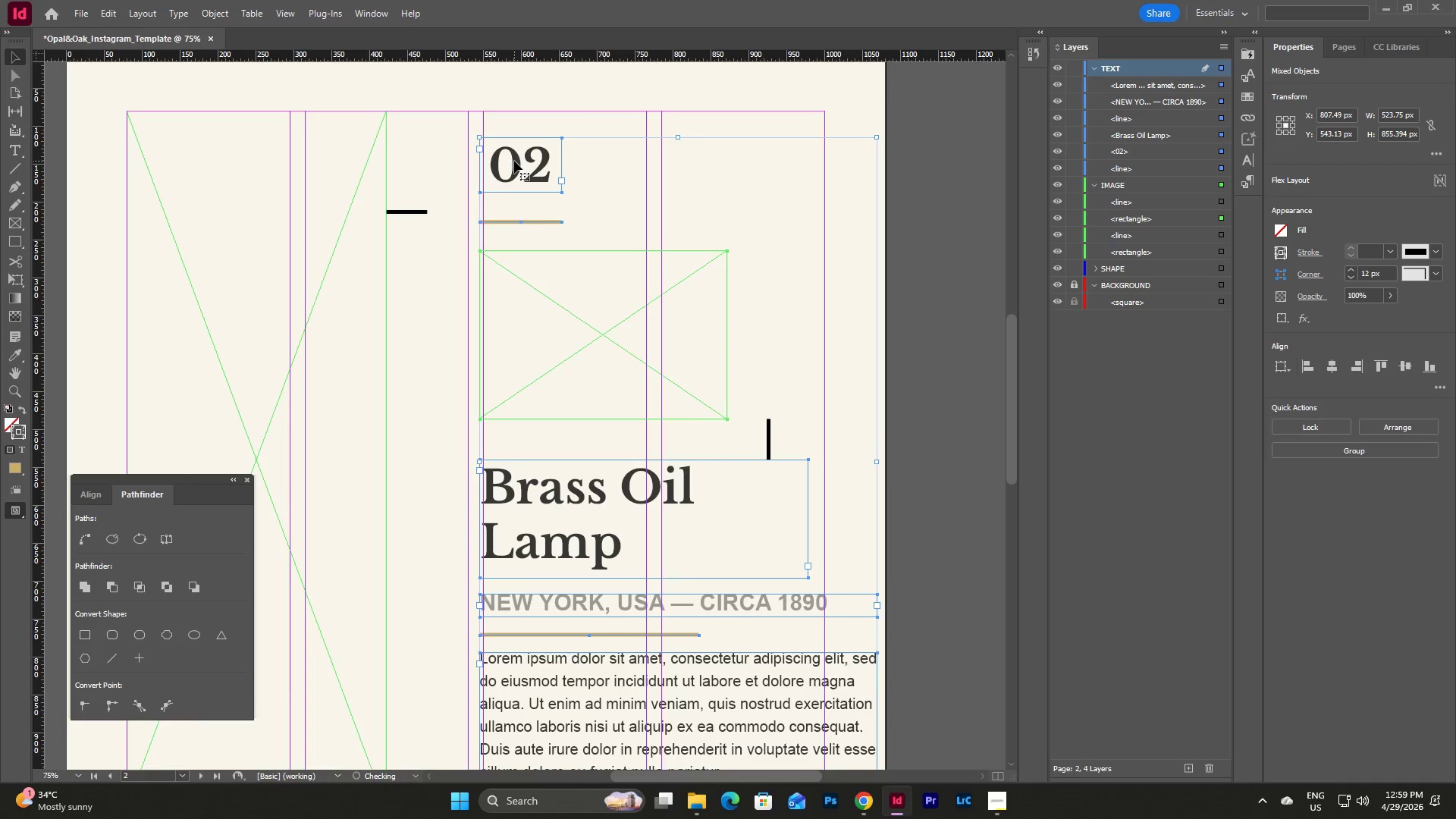 
key(Shift+ArrowLeft)
 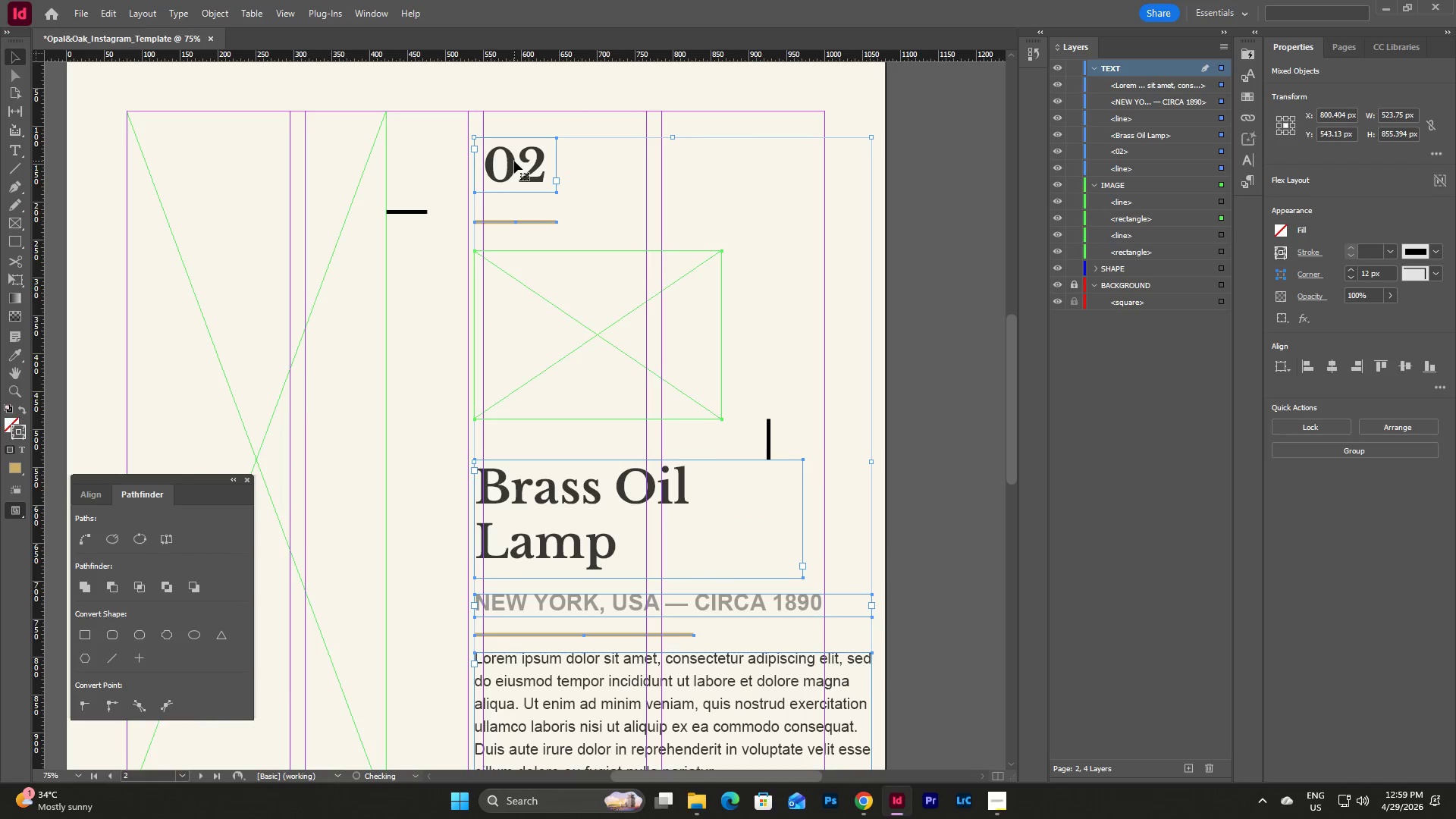 
key(Shift+ArrowLeft)
 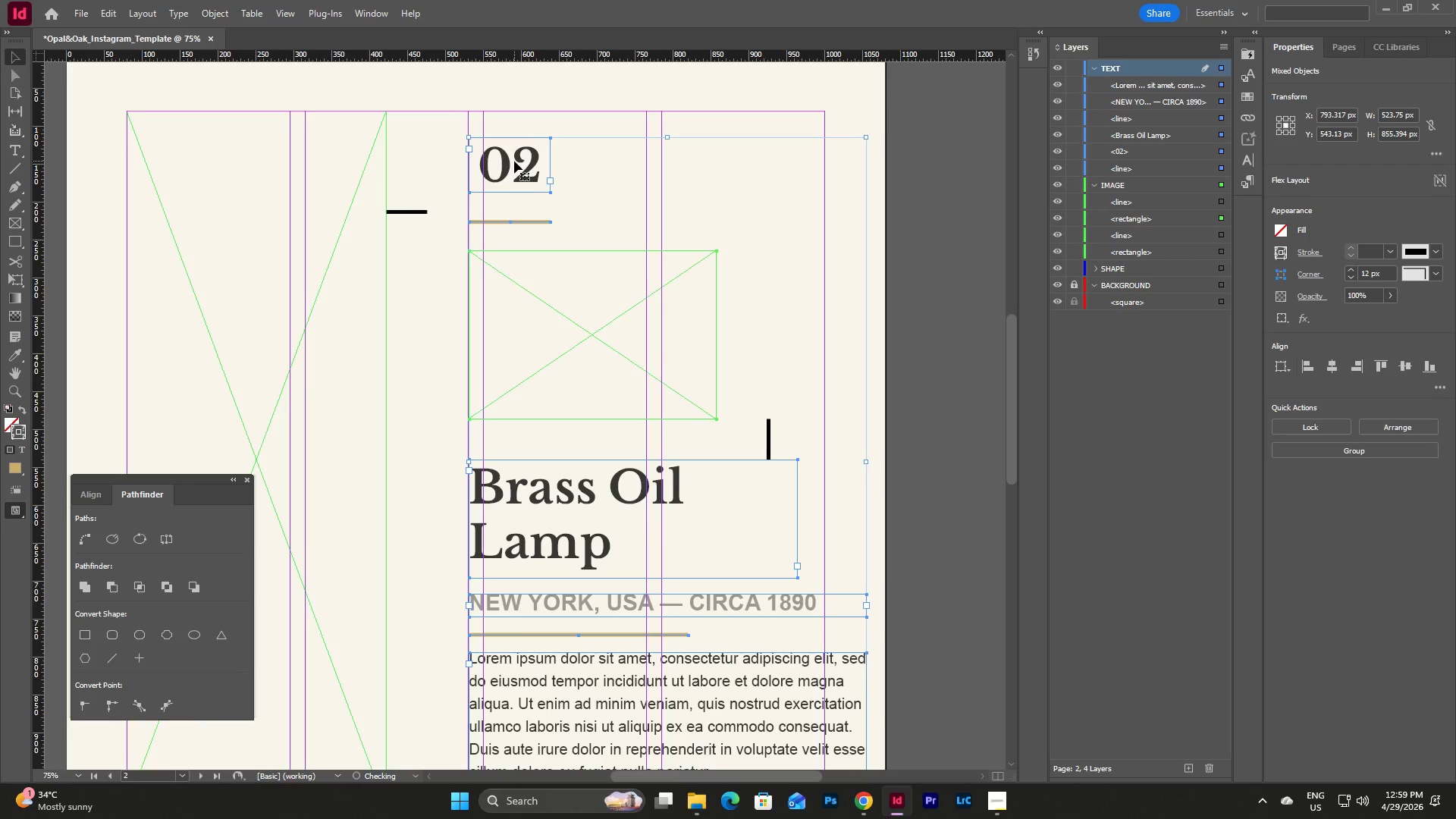 
key(Shift+ArrowLeft)
 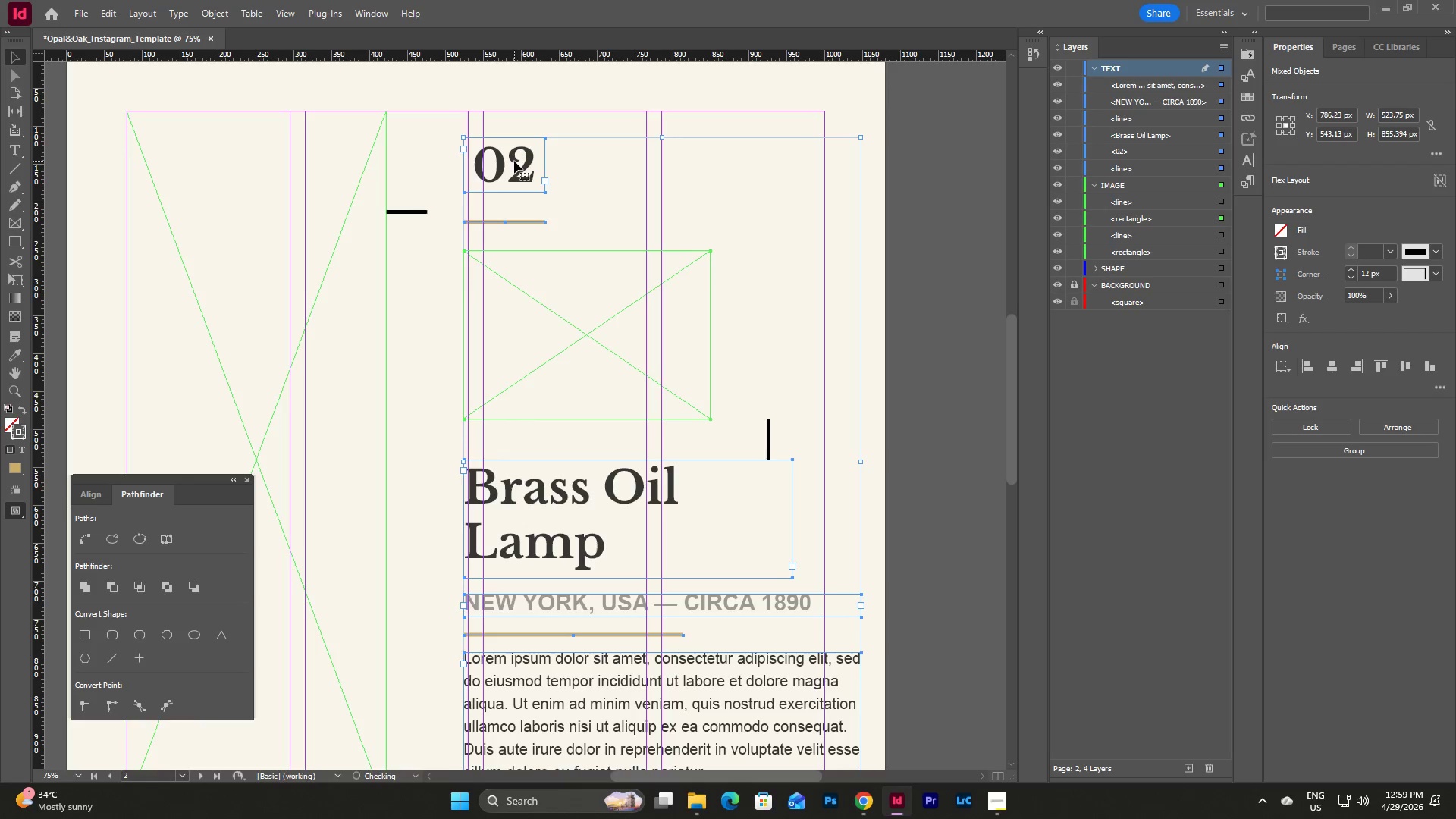 
key(Shift+ArrowLeft)
 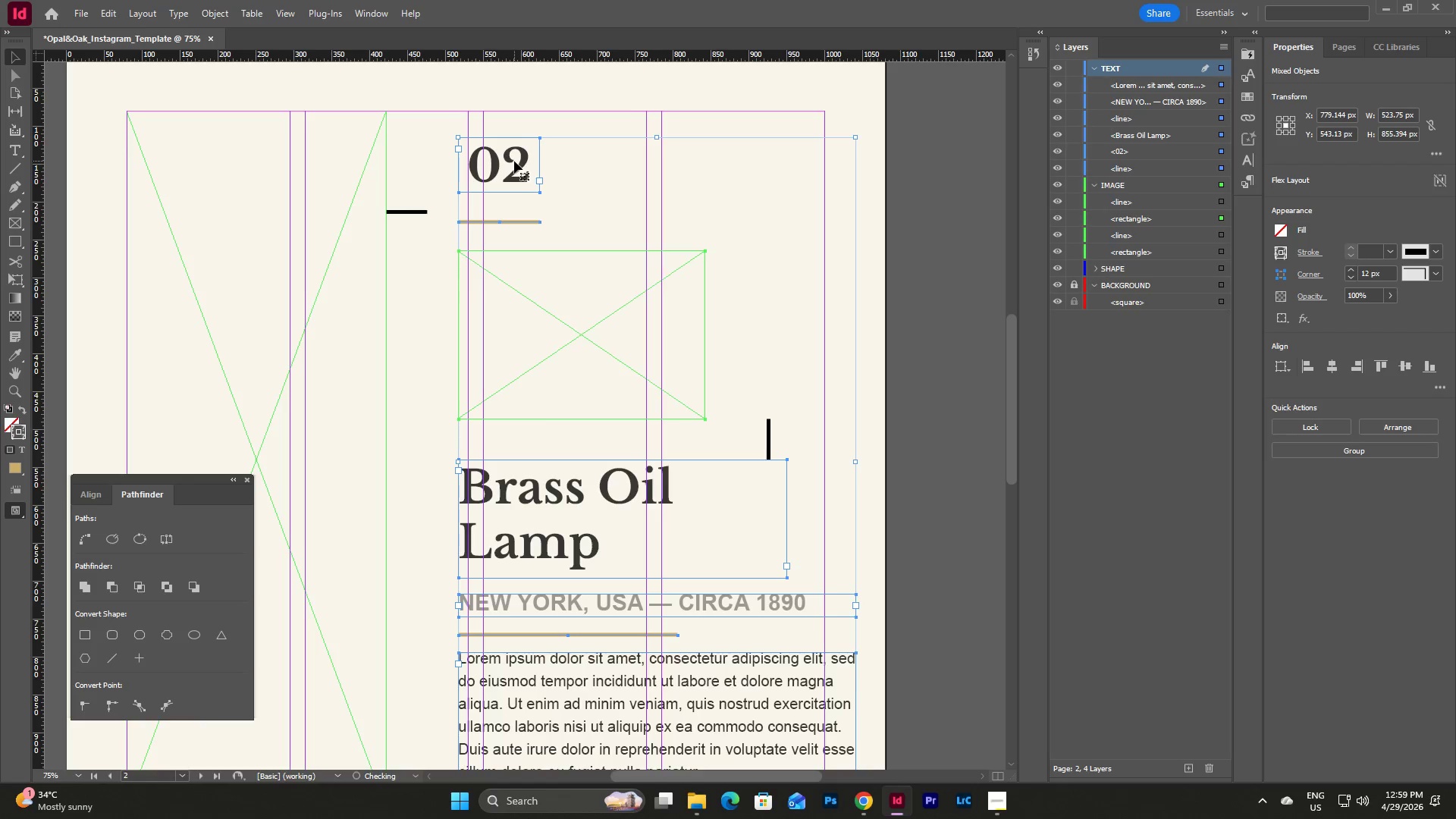 
key(Shift+ArrowLeft)
 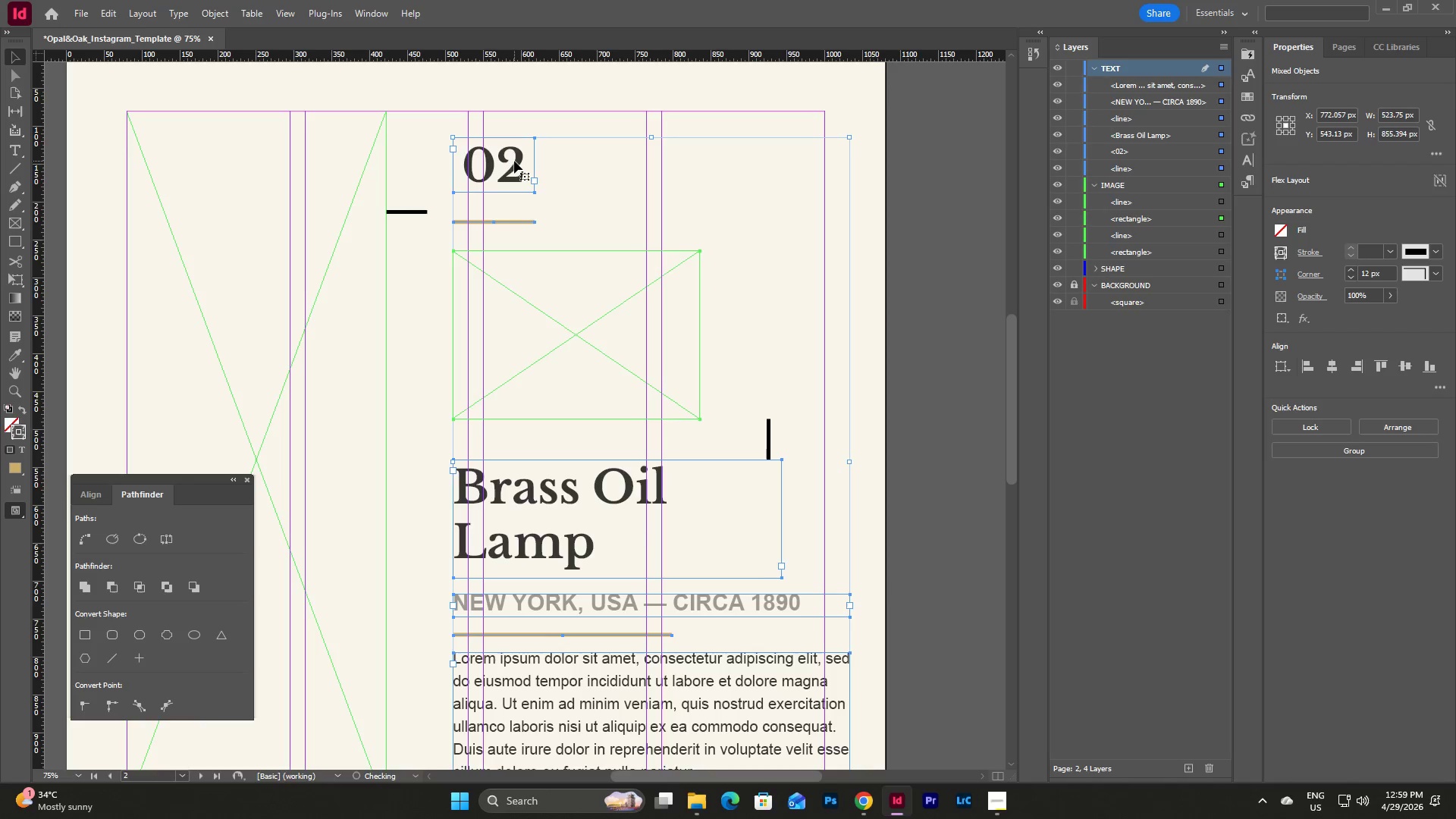 
key(Shift+ArrowLeft)
 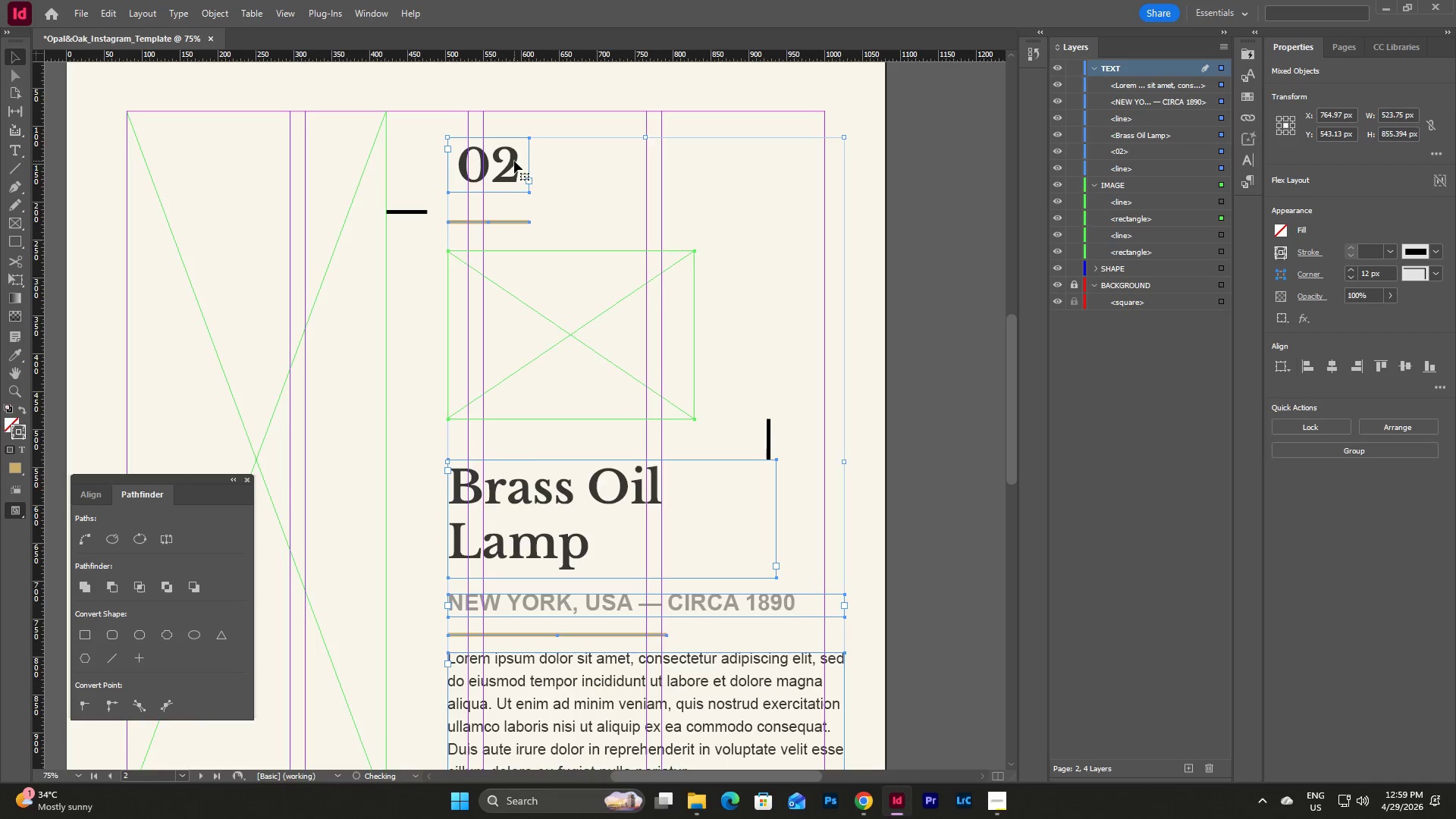 
key(Shift+ArrowLeft)
 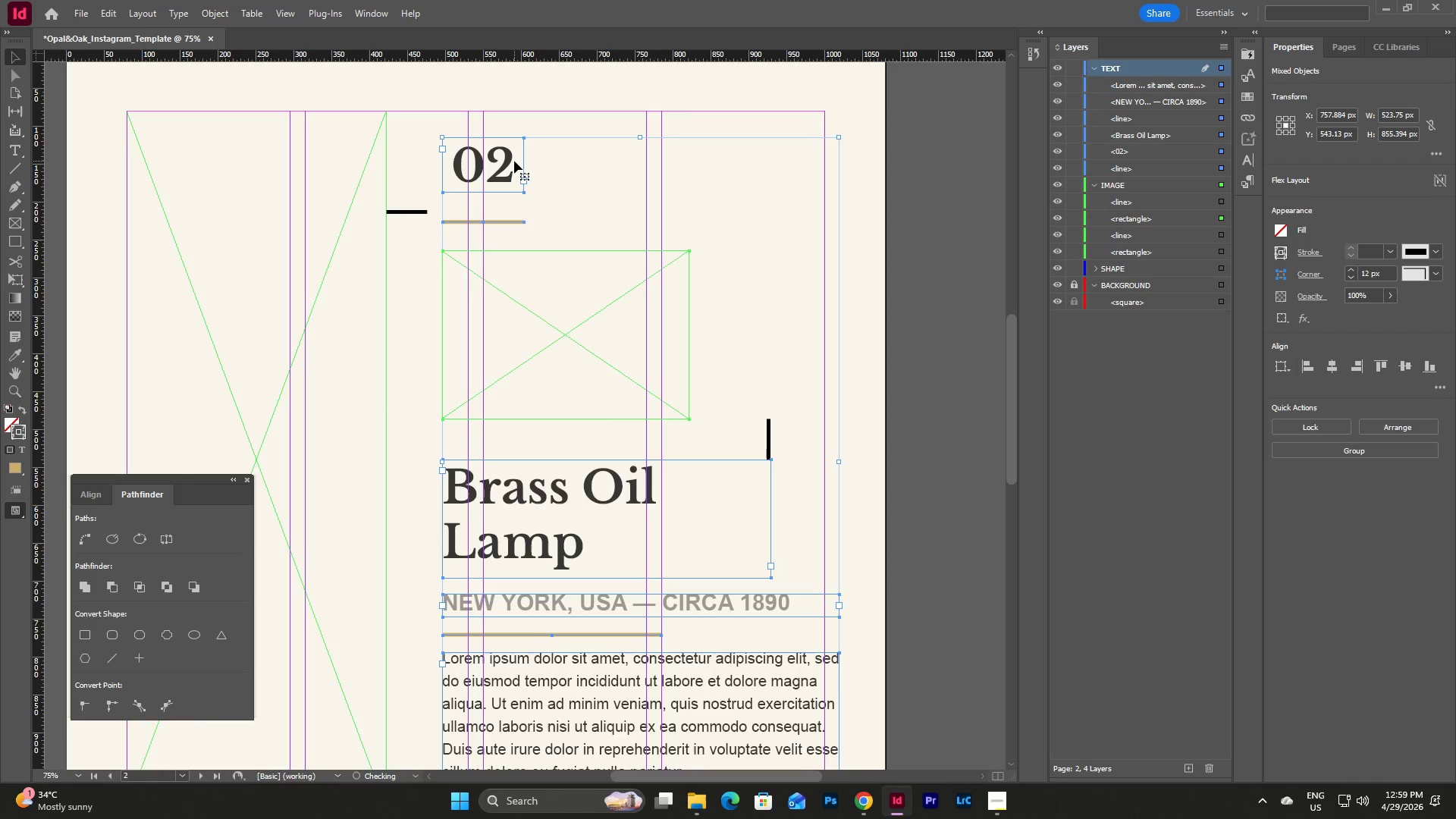 
key(Shift+ArrowLeft)
 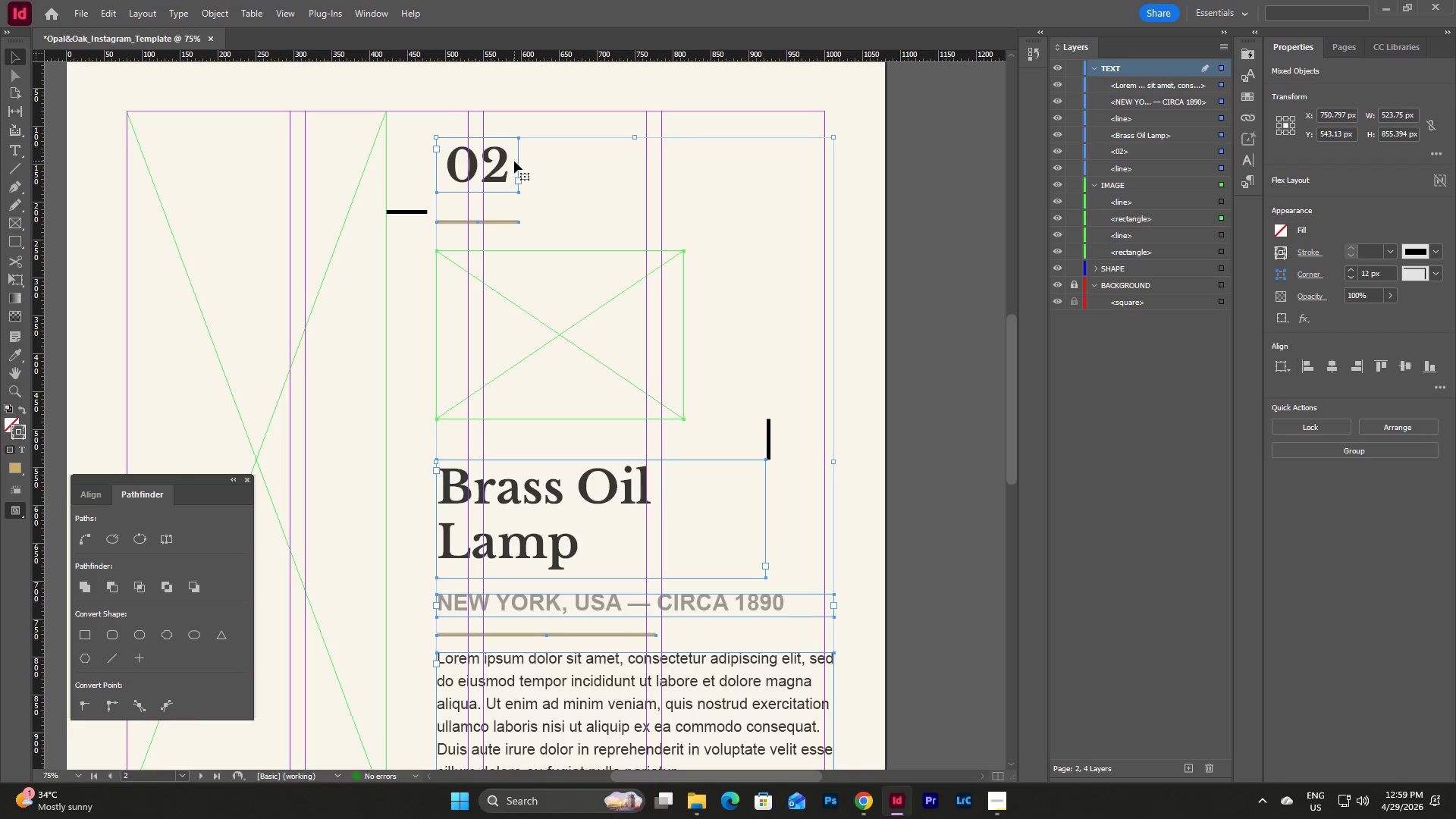 
key(Shift+ArrowLeft)
 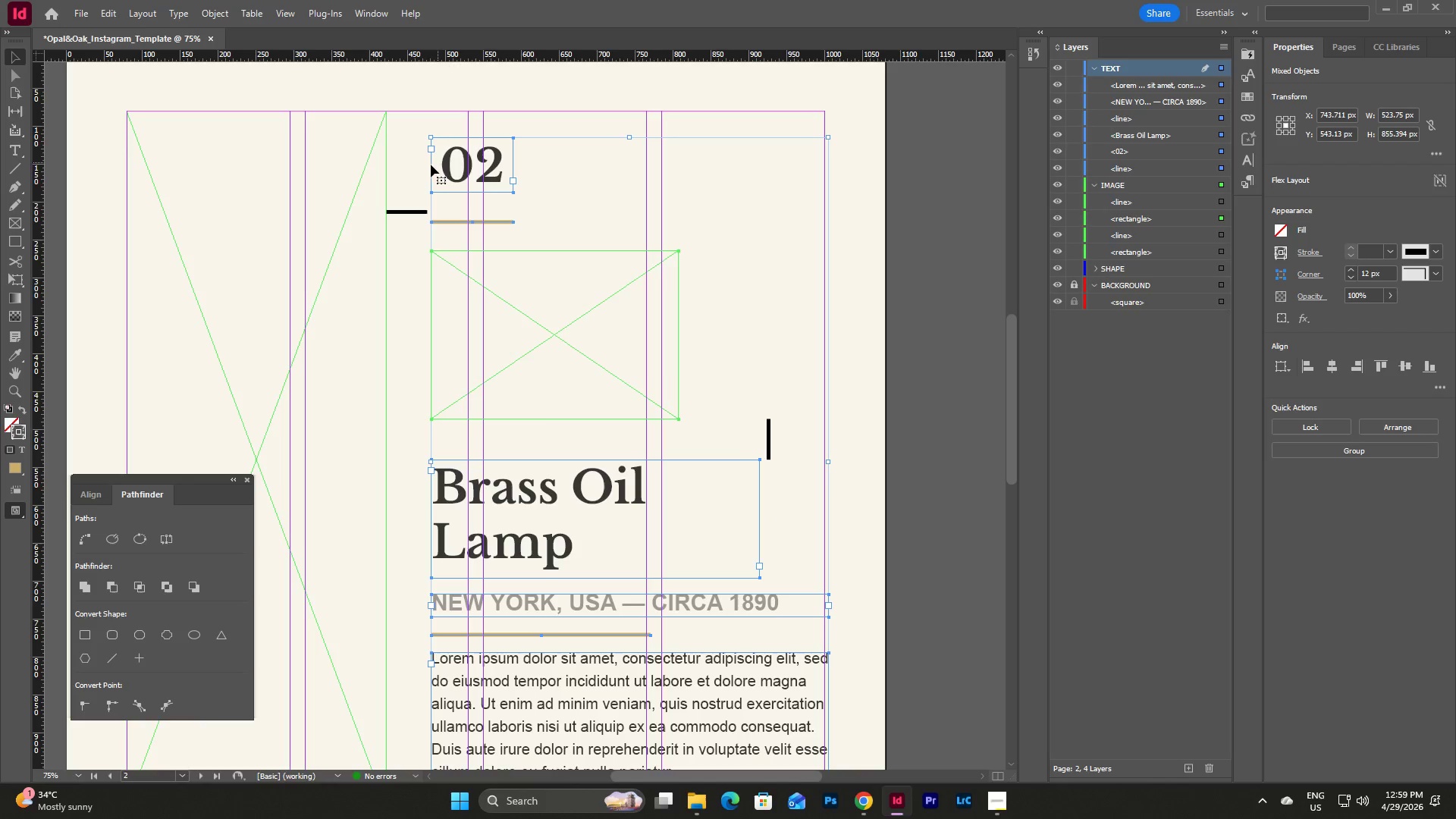 
scroll: coordinate [402, 124], scroll_direction: up, amount: 1.0
 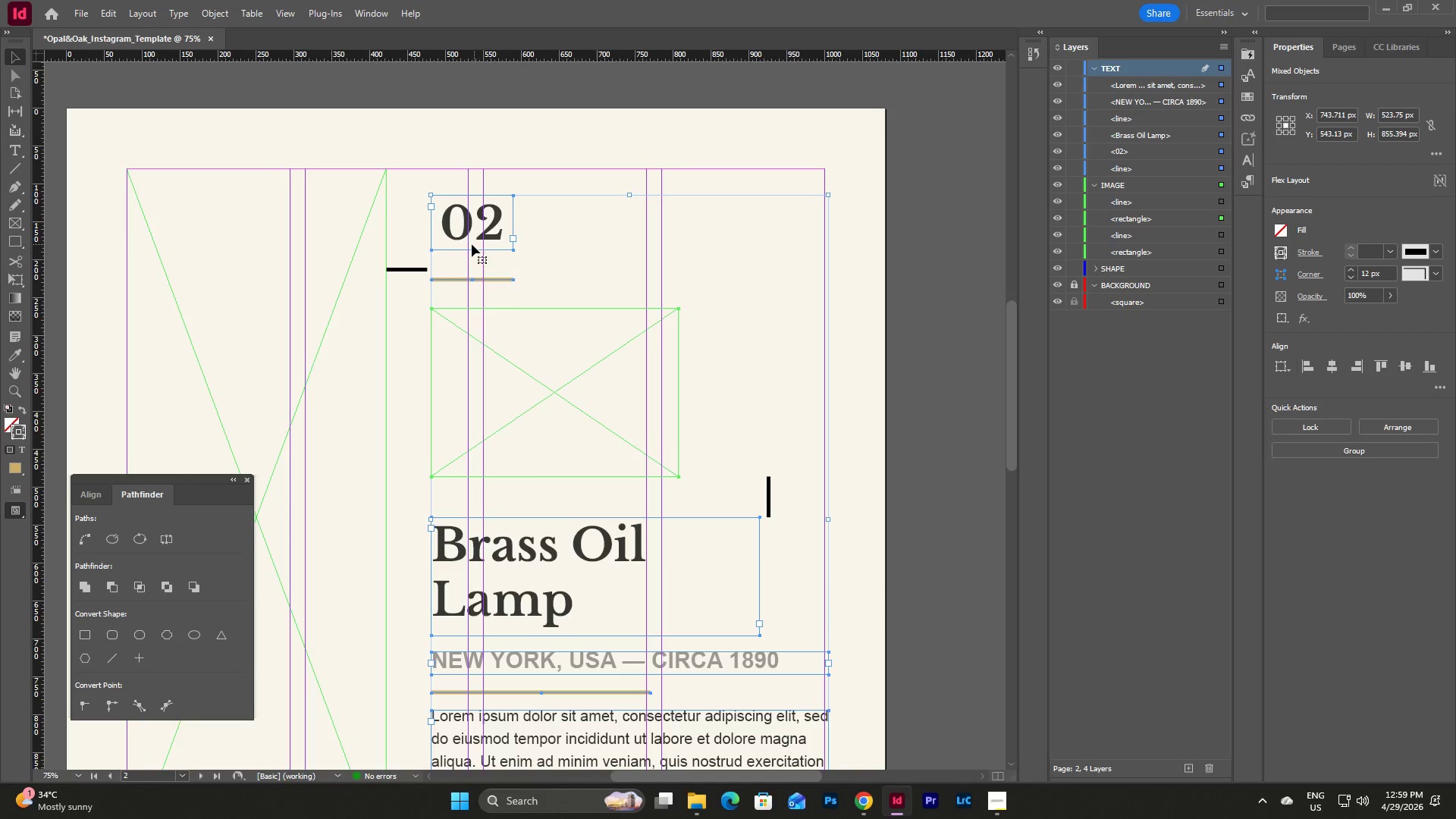 
hold_key(key=ShiftLeft, duration=2.95)
left_click_drag(start_coordinate=[442, 224], to_coordinate=[438, 224])
 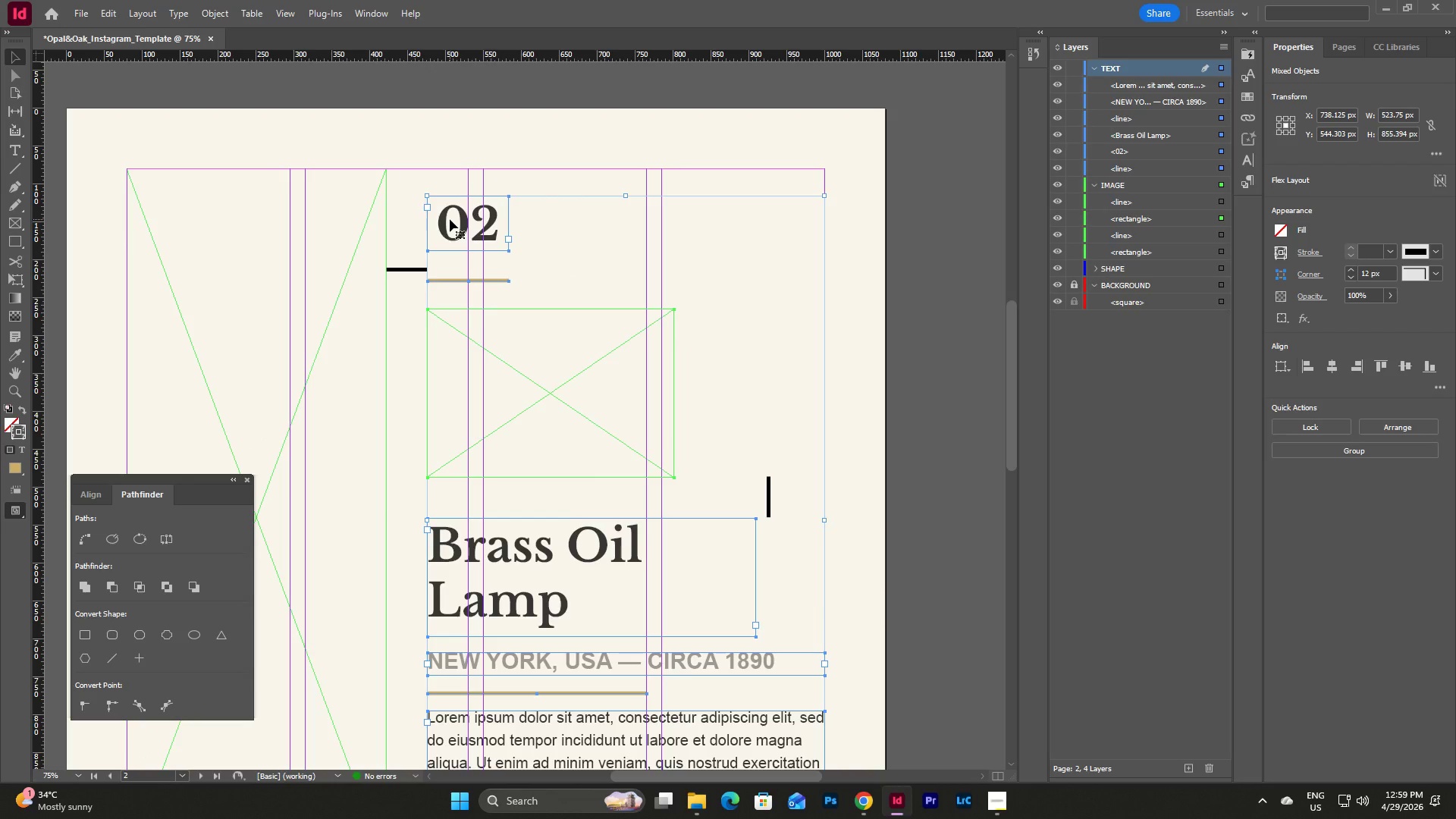 
wait(5.14)
 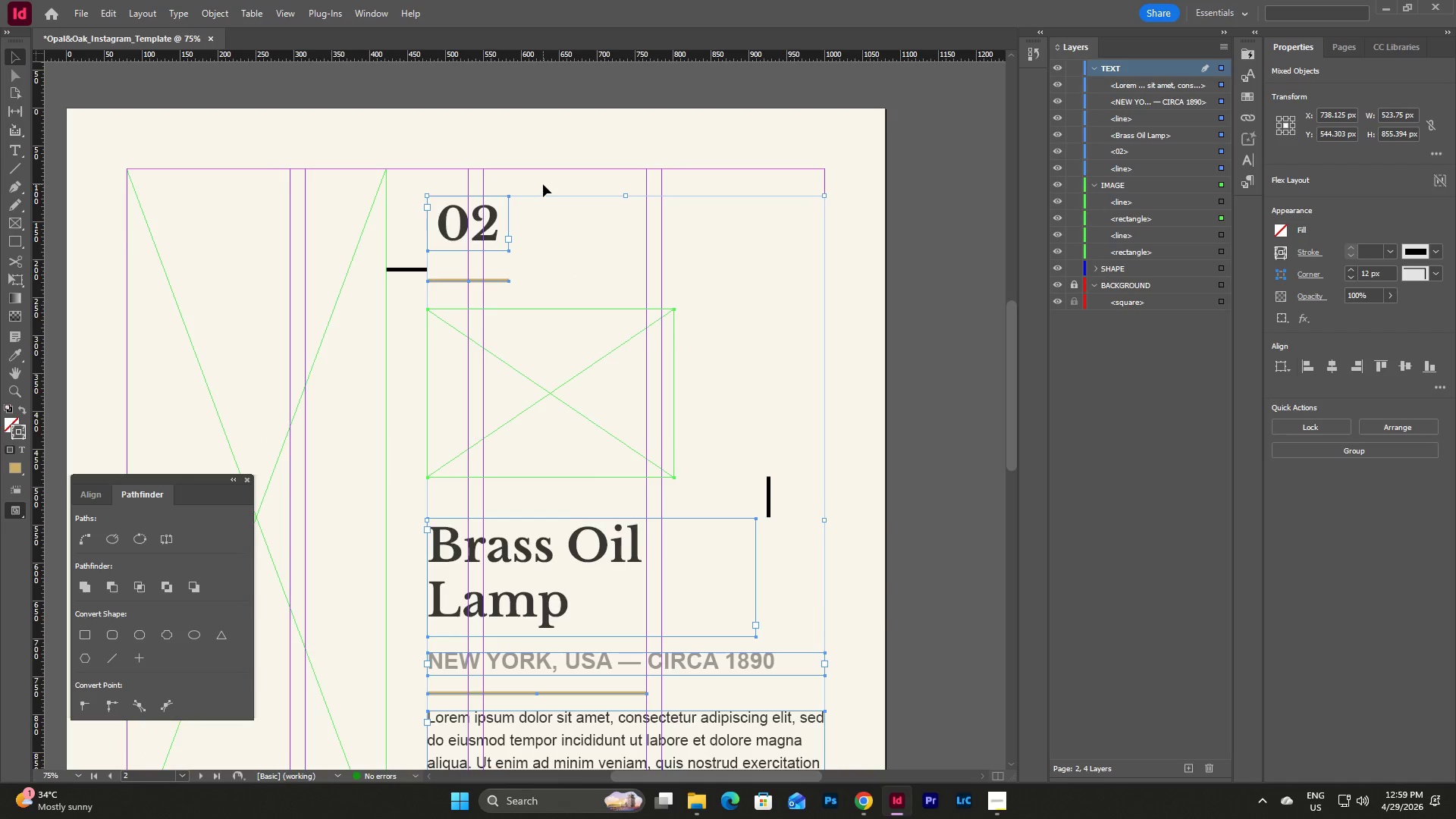 
left_click_drag(start_coordinate=[450, 219], to_coordinate=[450, 193])
 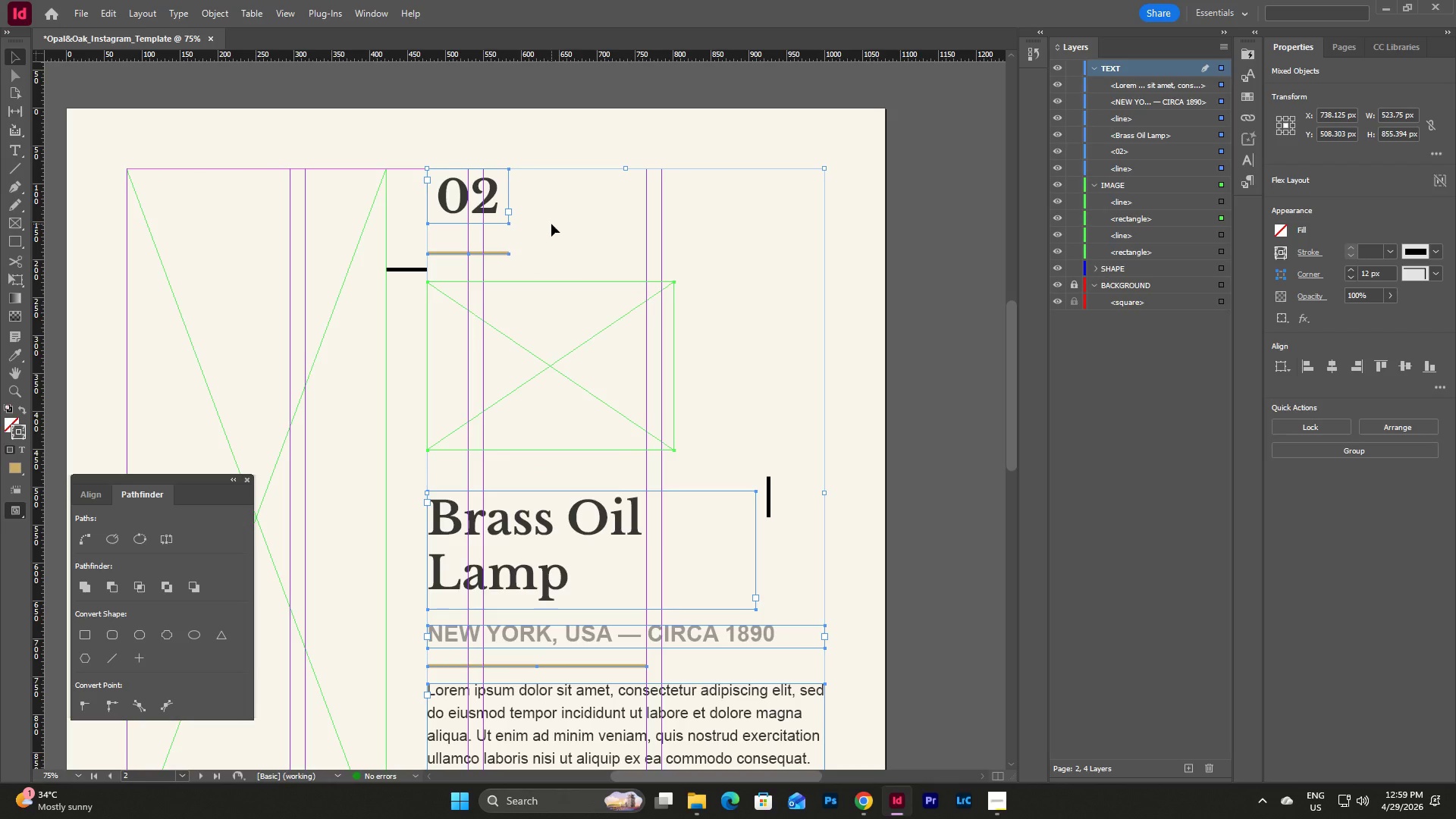 
key(Shift+ArrowDown)
 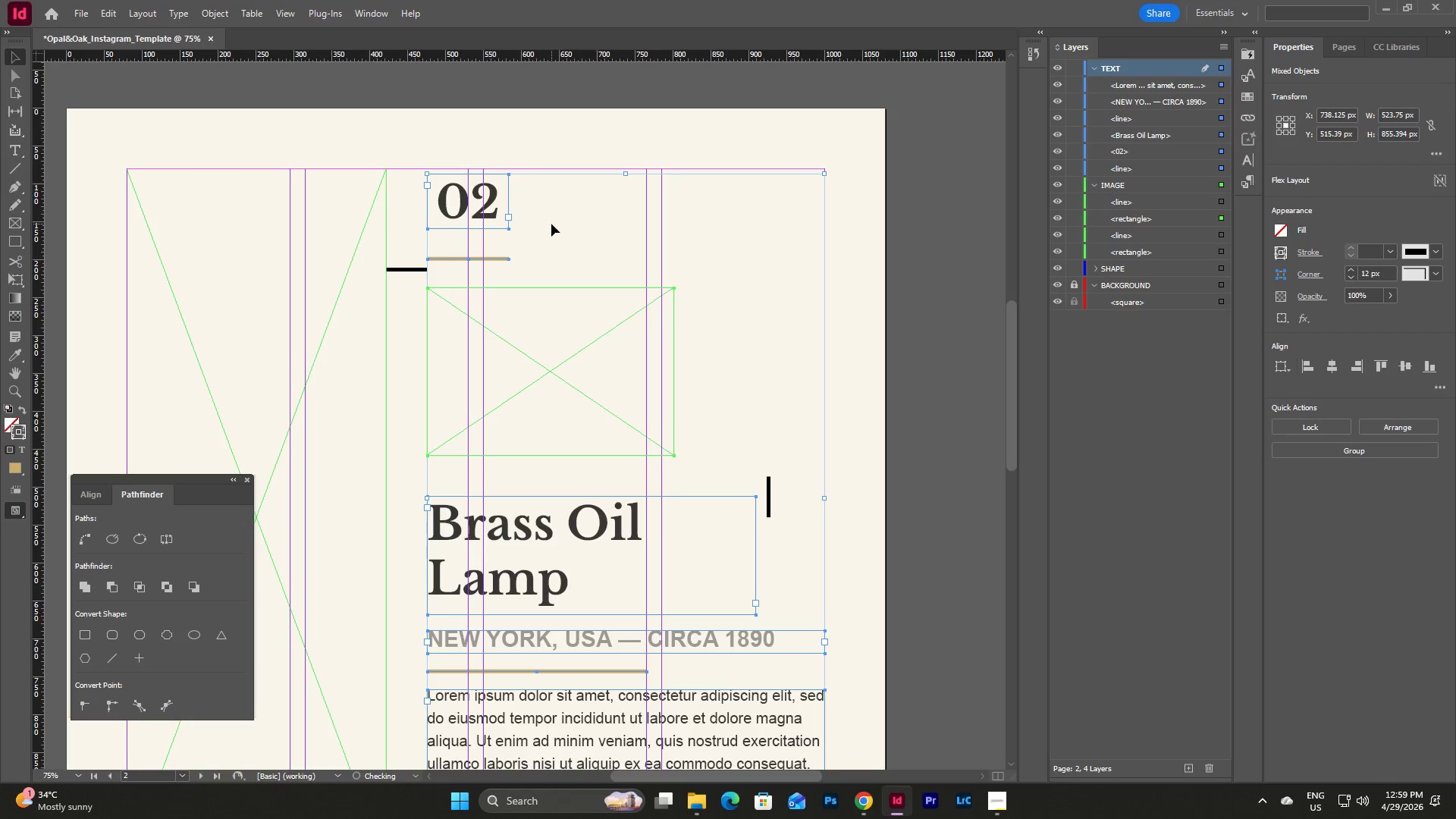 
key(Shift+ArrowDown)
 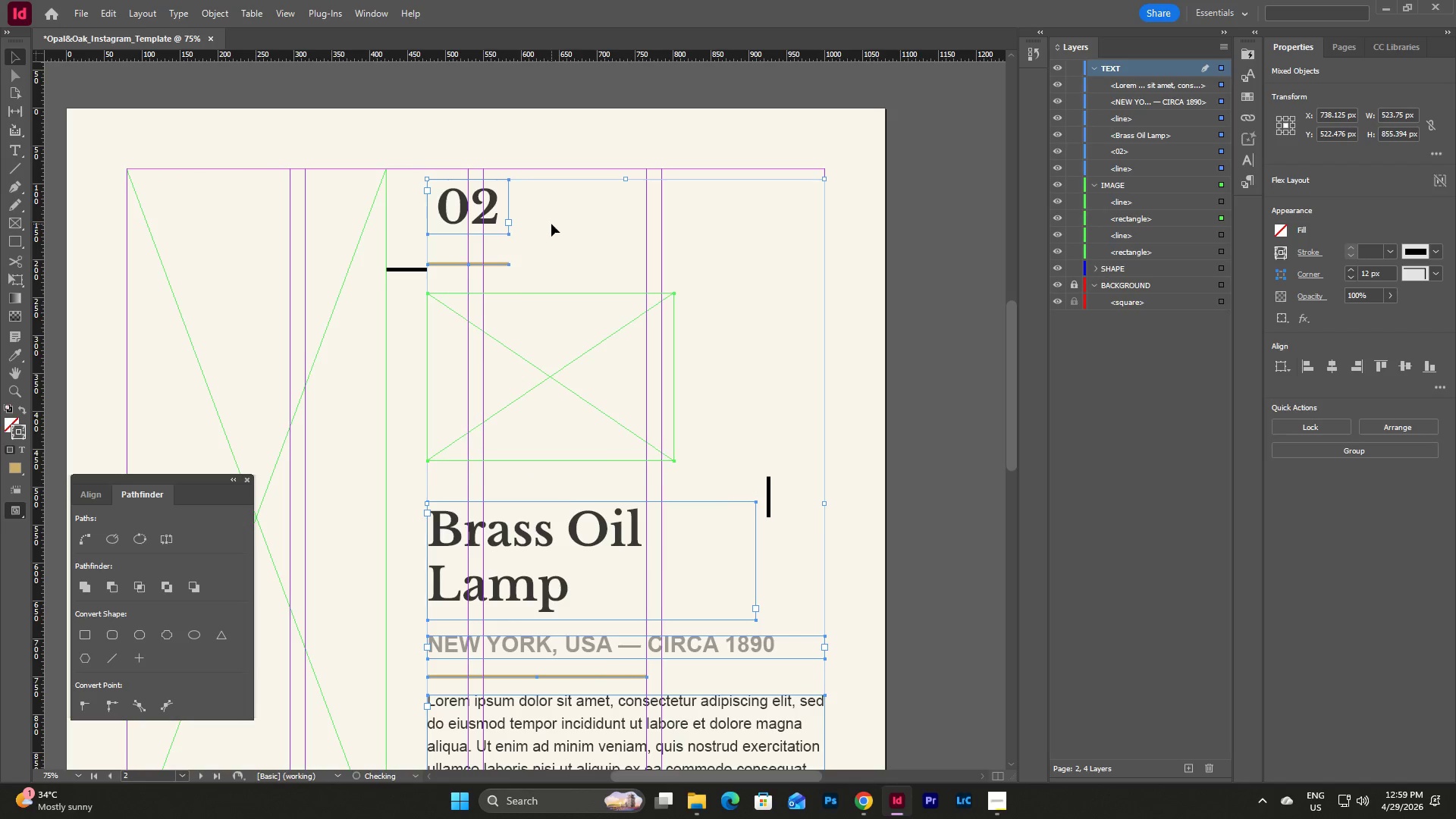 
key(Shift+ArrowDown)
 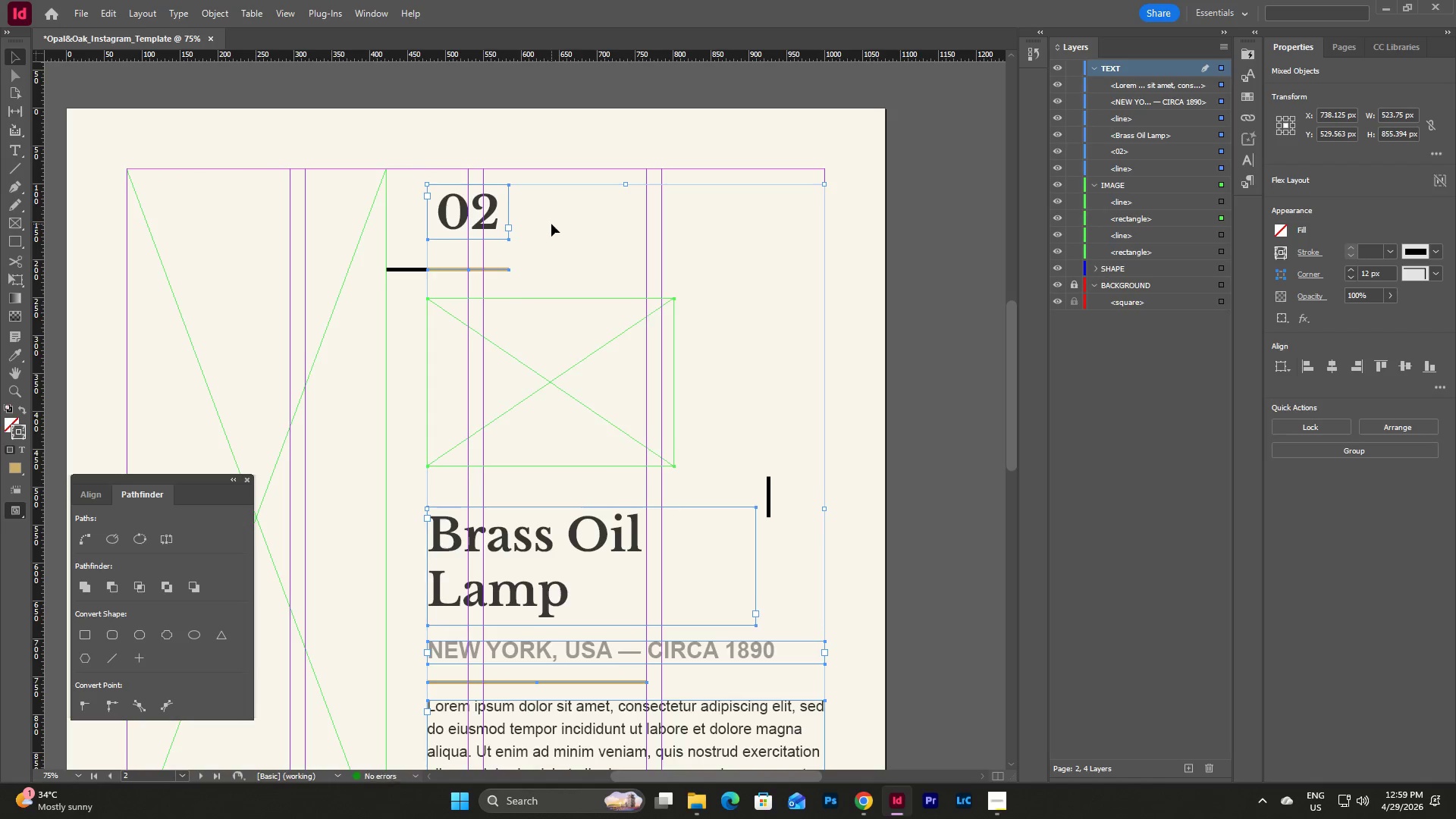 
key(Shift+ArrowDown)
 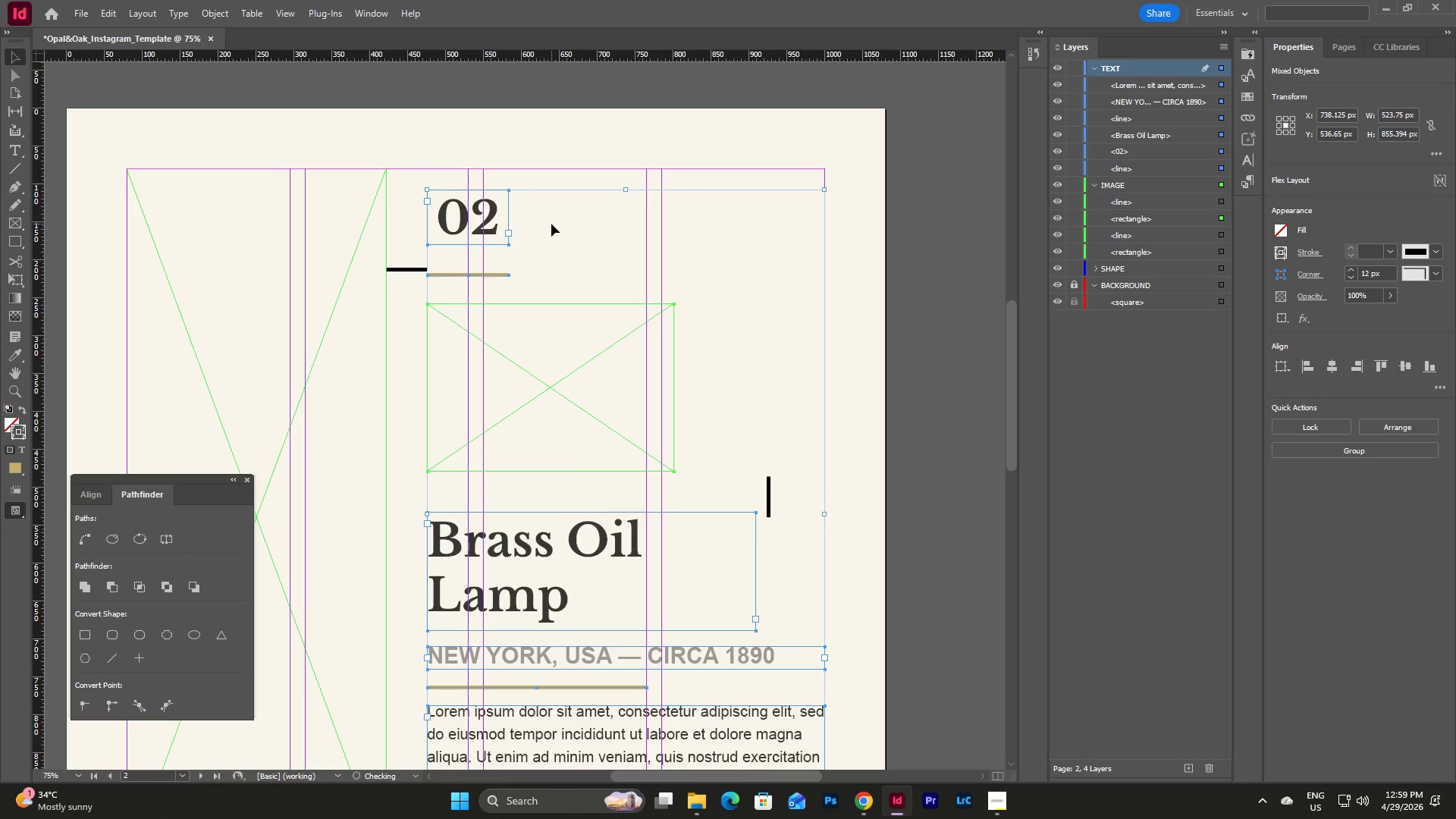 
key(Shift+ArrowDown)
 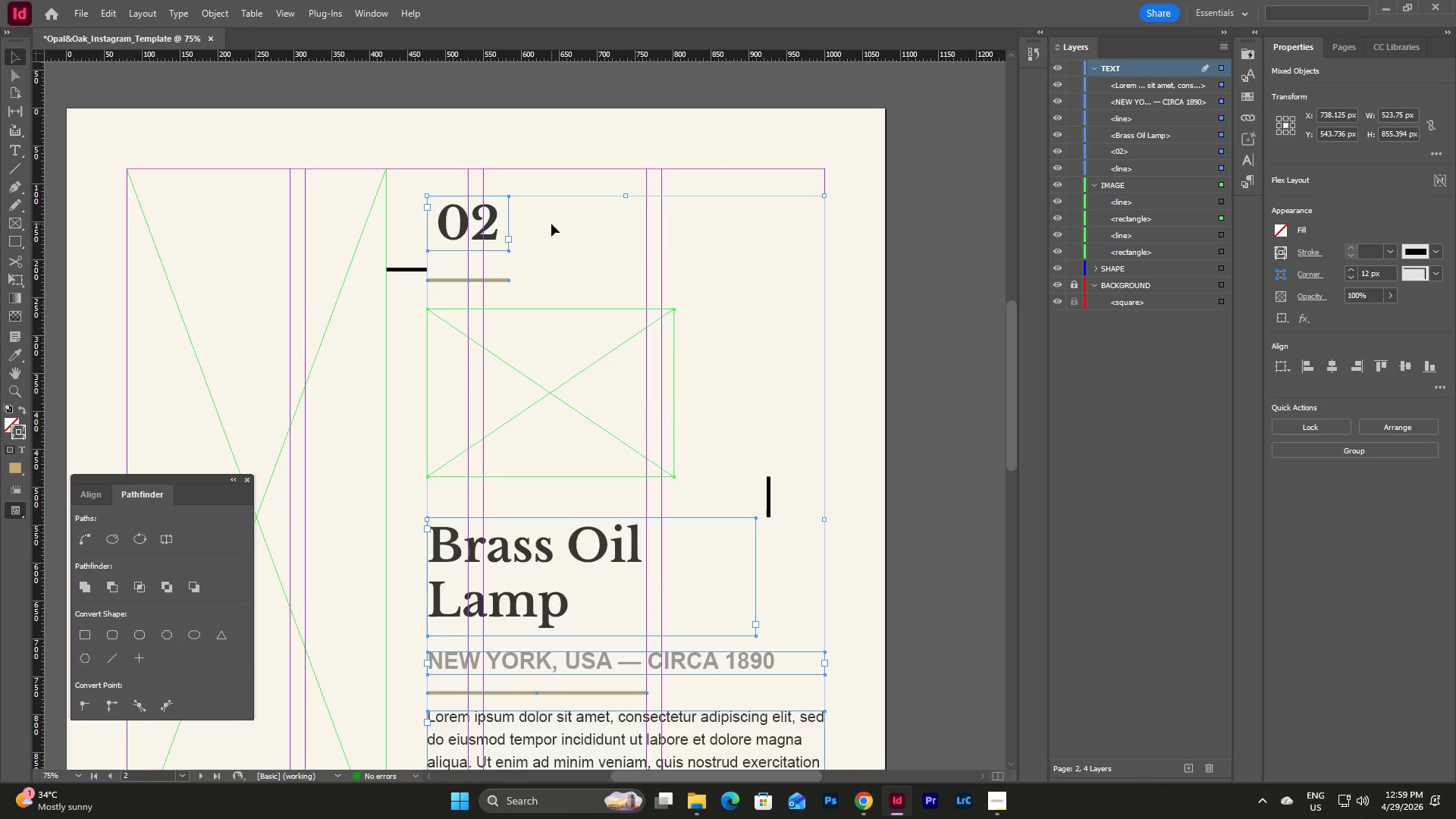 
scroll: coordinate [551, 224], scroll_direction: down, amount: 3.0
 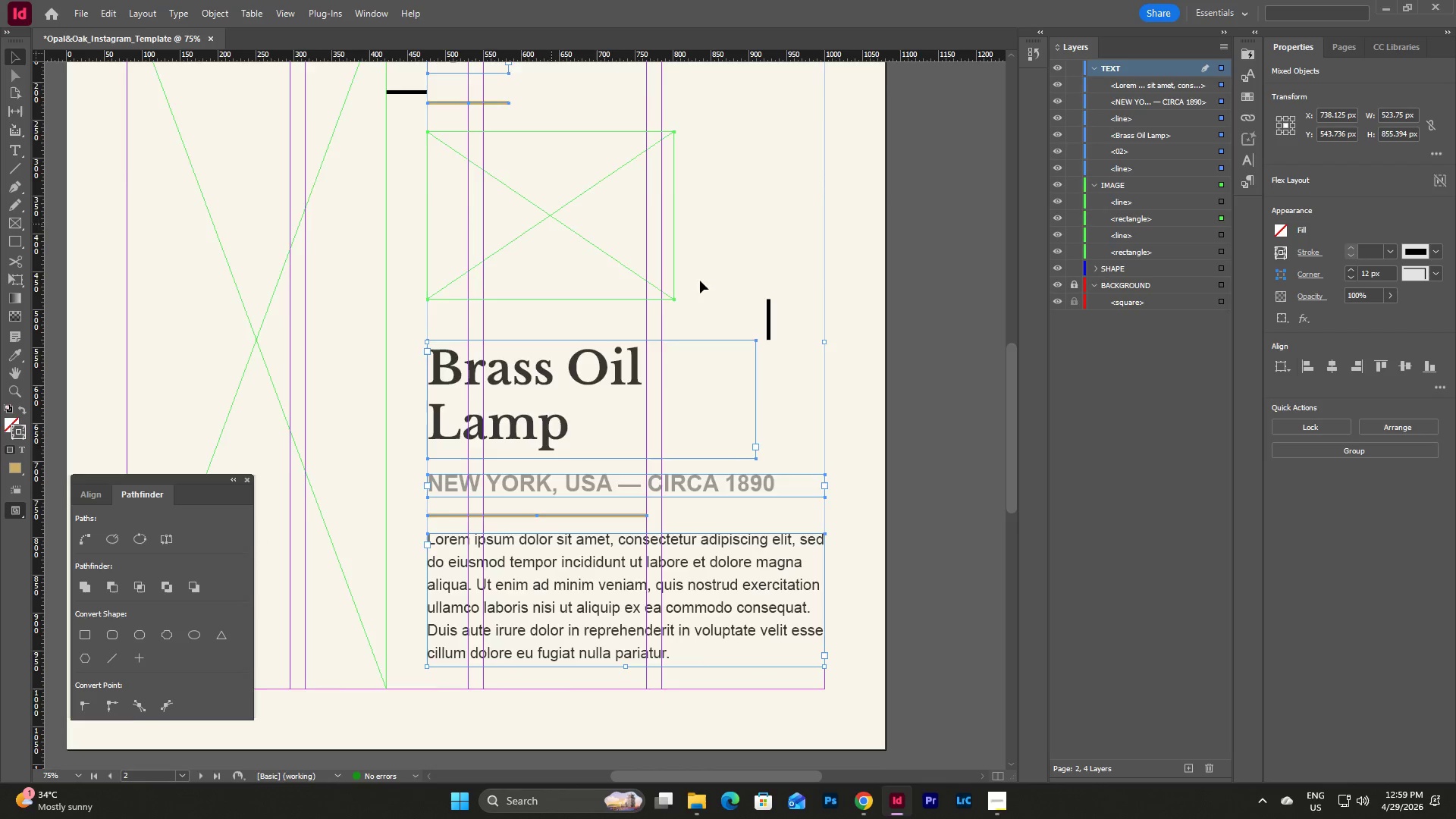 
scroll: coordinate [708, 284], scroll_direction: up, amount: 3.0
 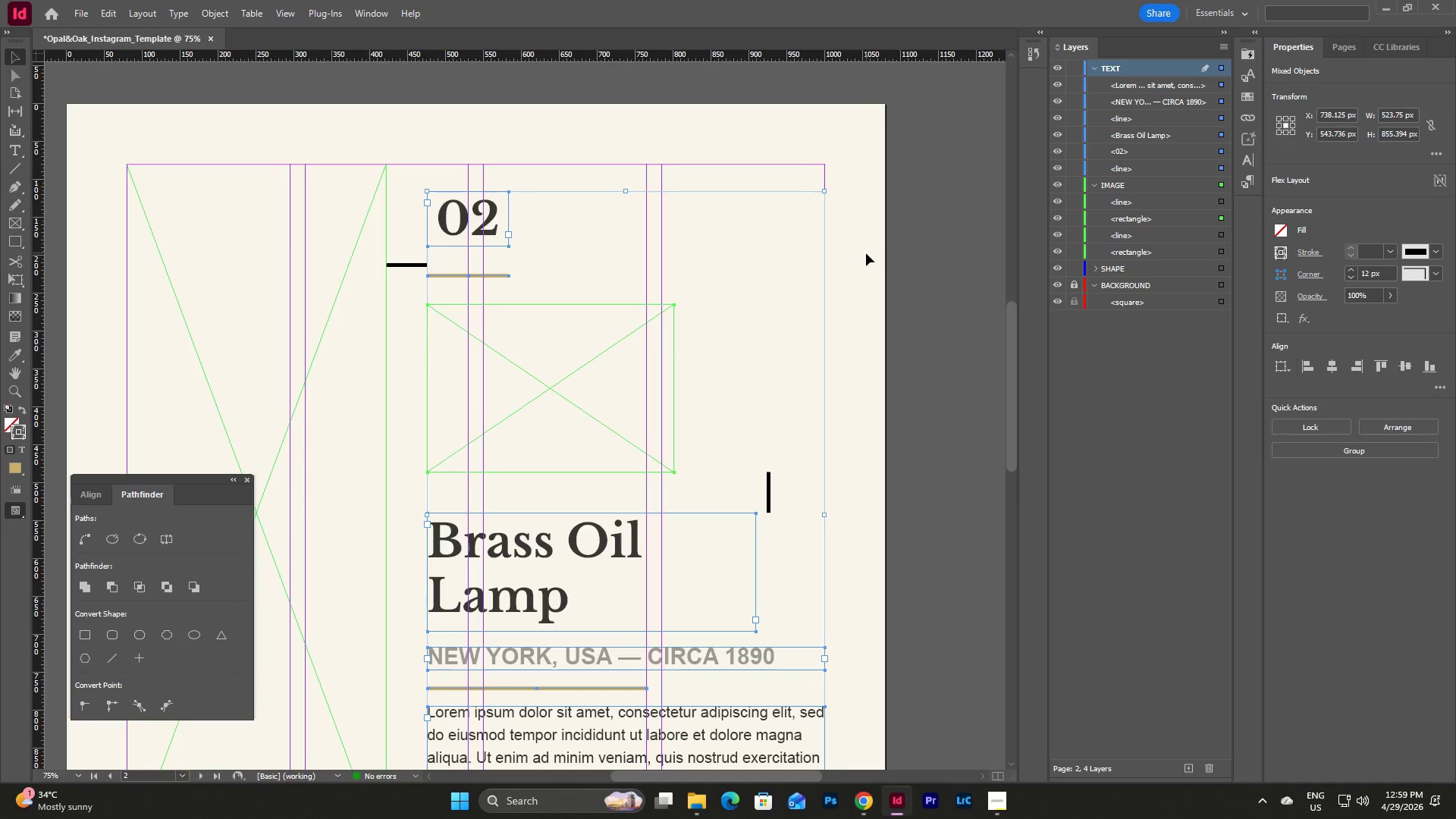 
left_click([848, 256])
 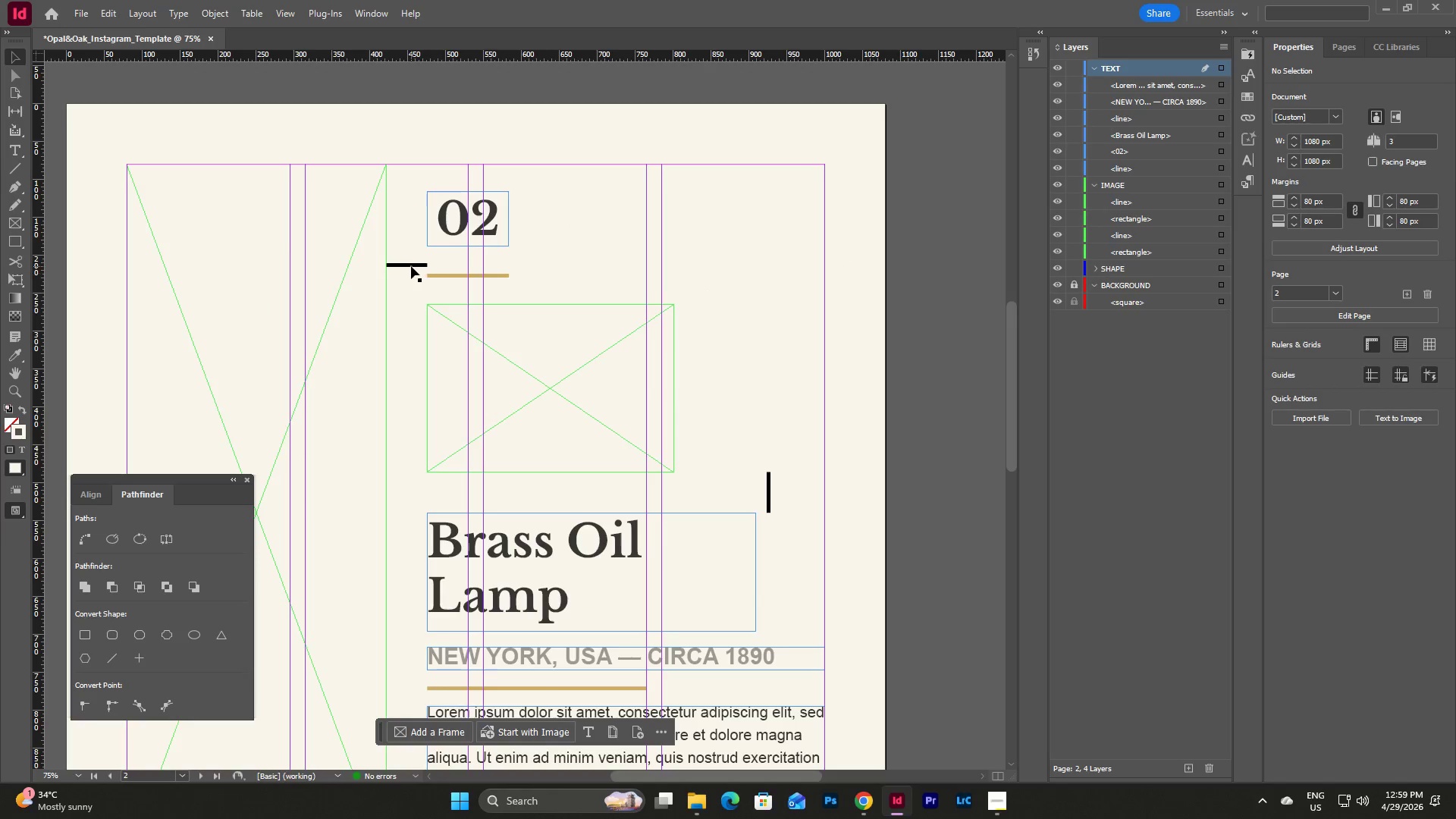 
left_click([411, 266])
 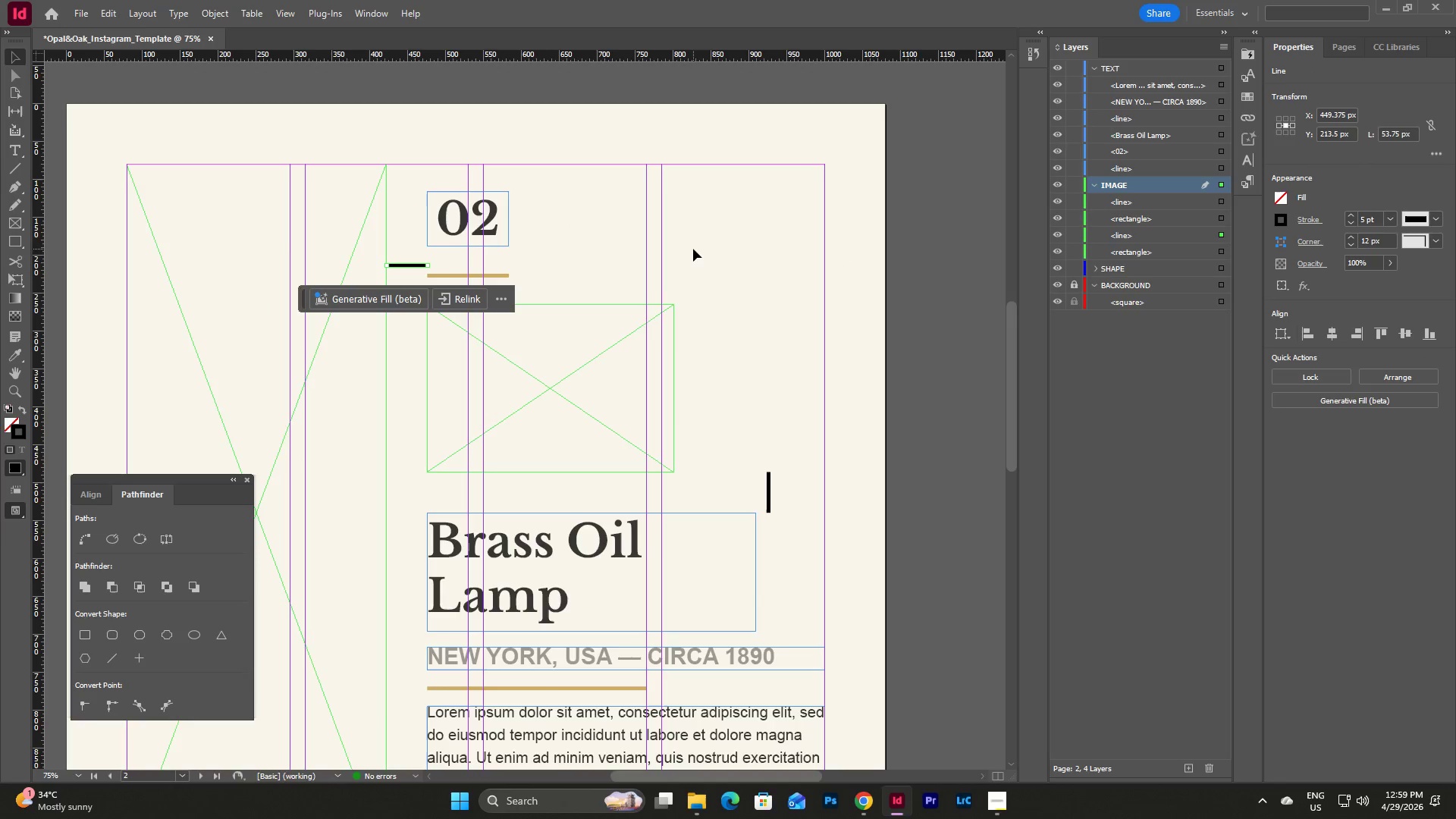 
key(Backspace)
 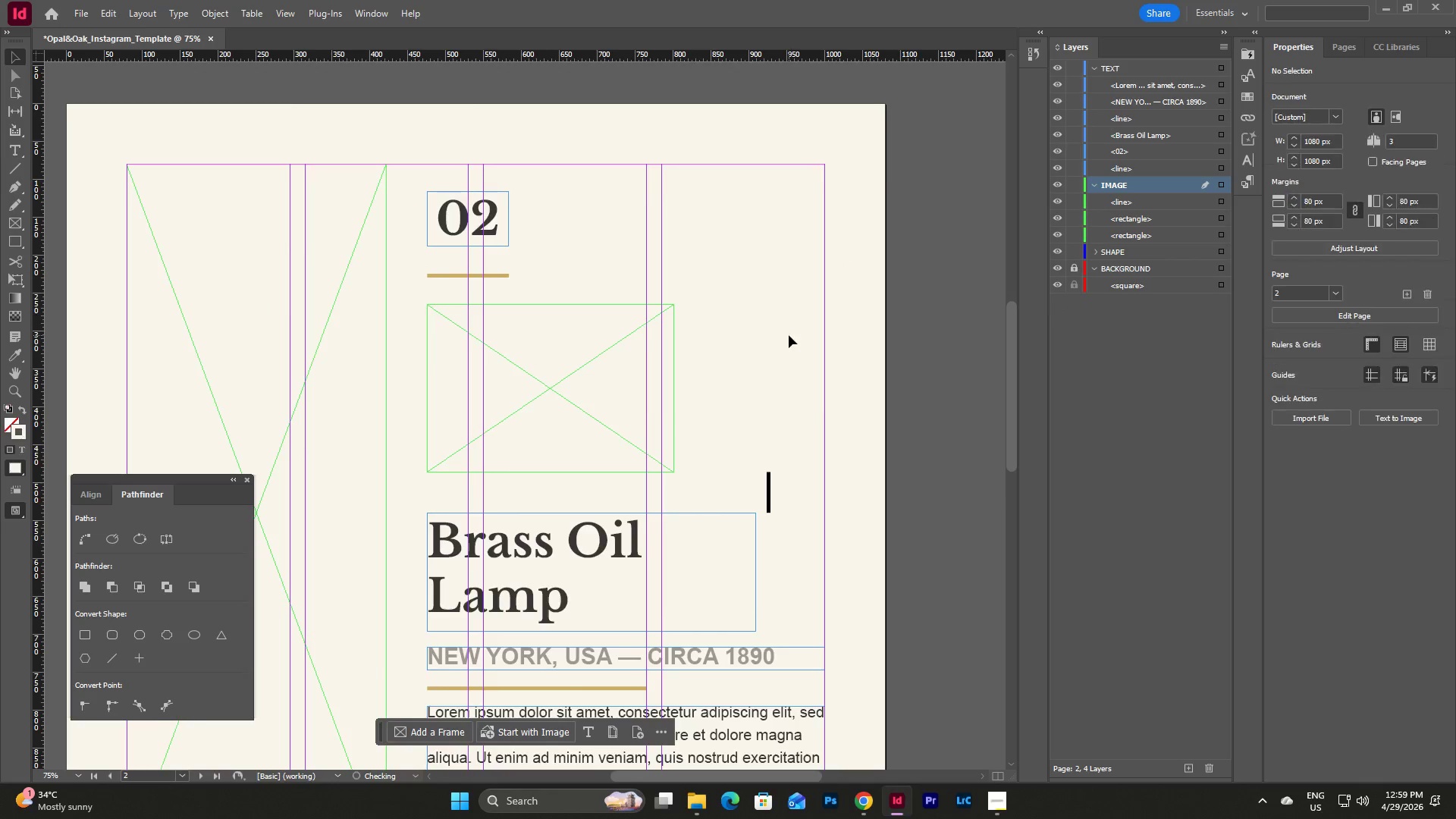 
scroll: coordinate [789, 335], scroll_direction: down, amount: 3.0
 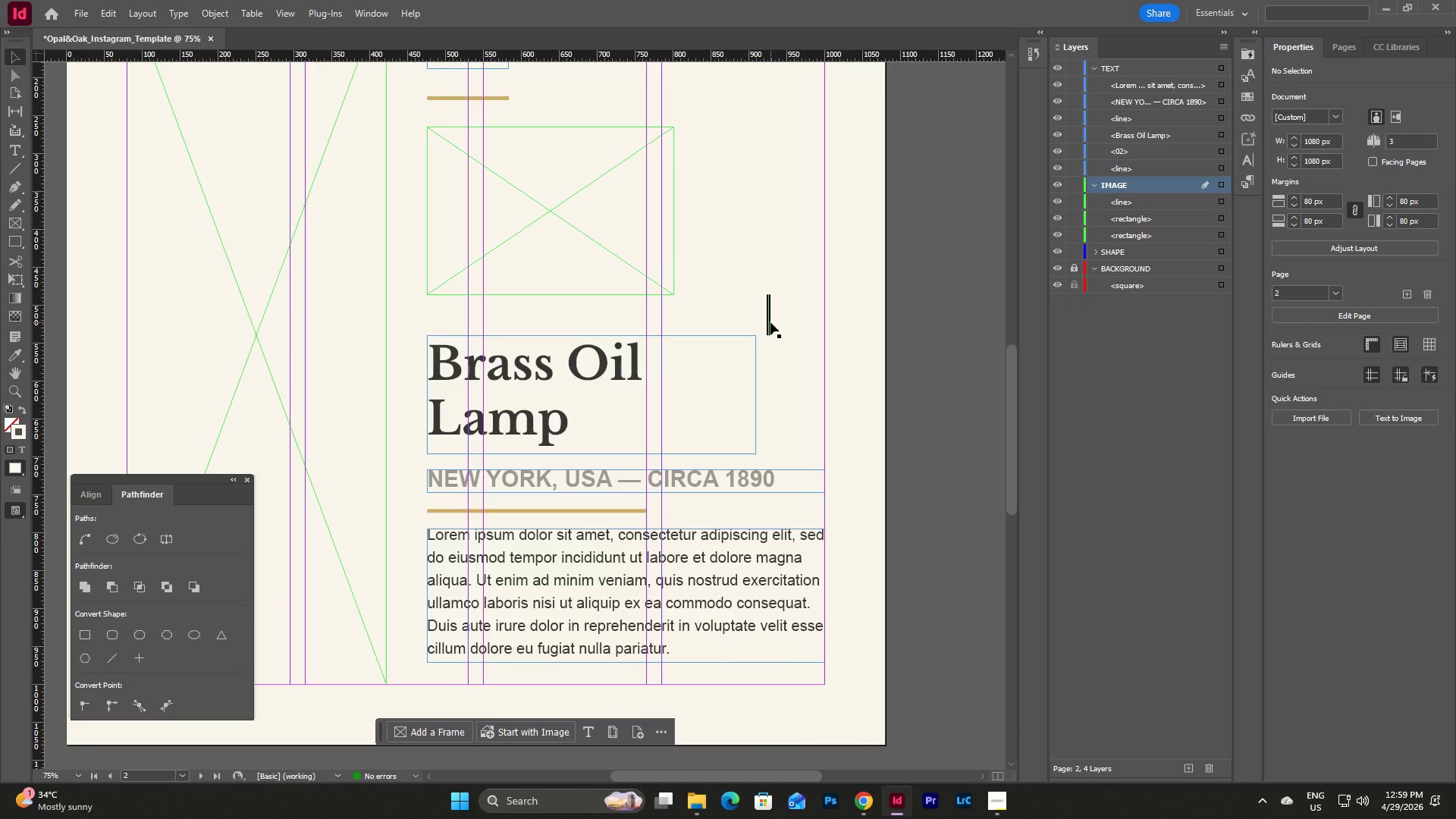 
left_click([770, 322])
 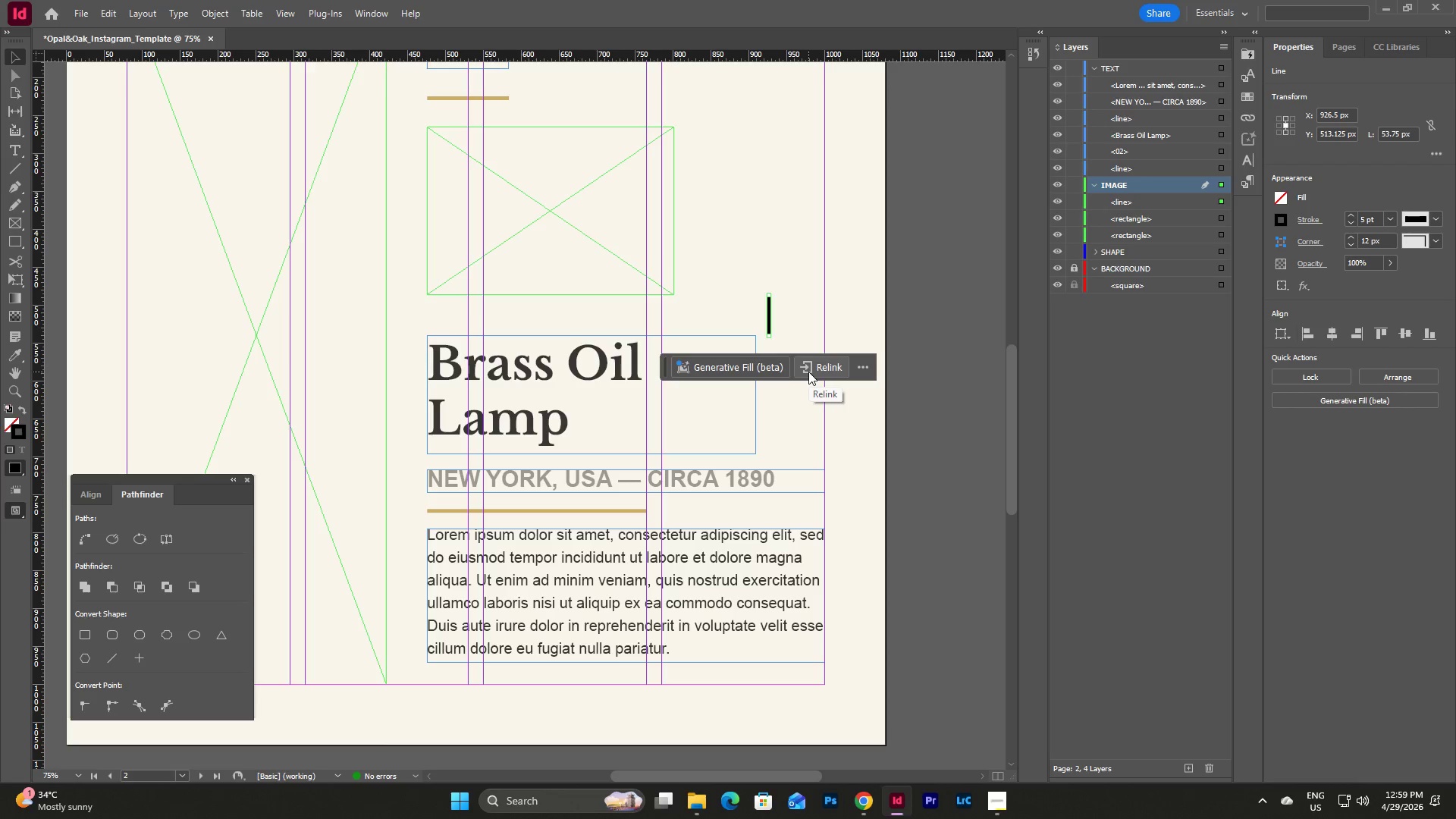 
key(Backspace)
 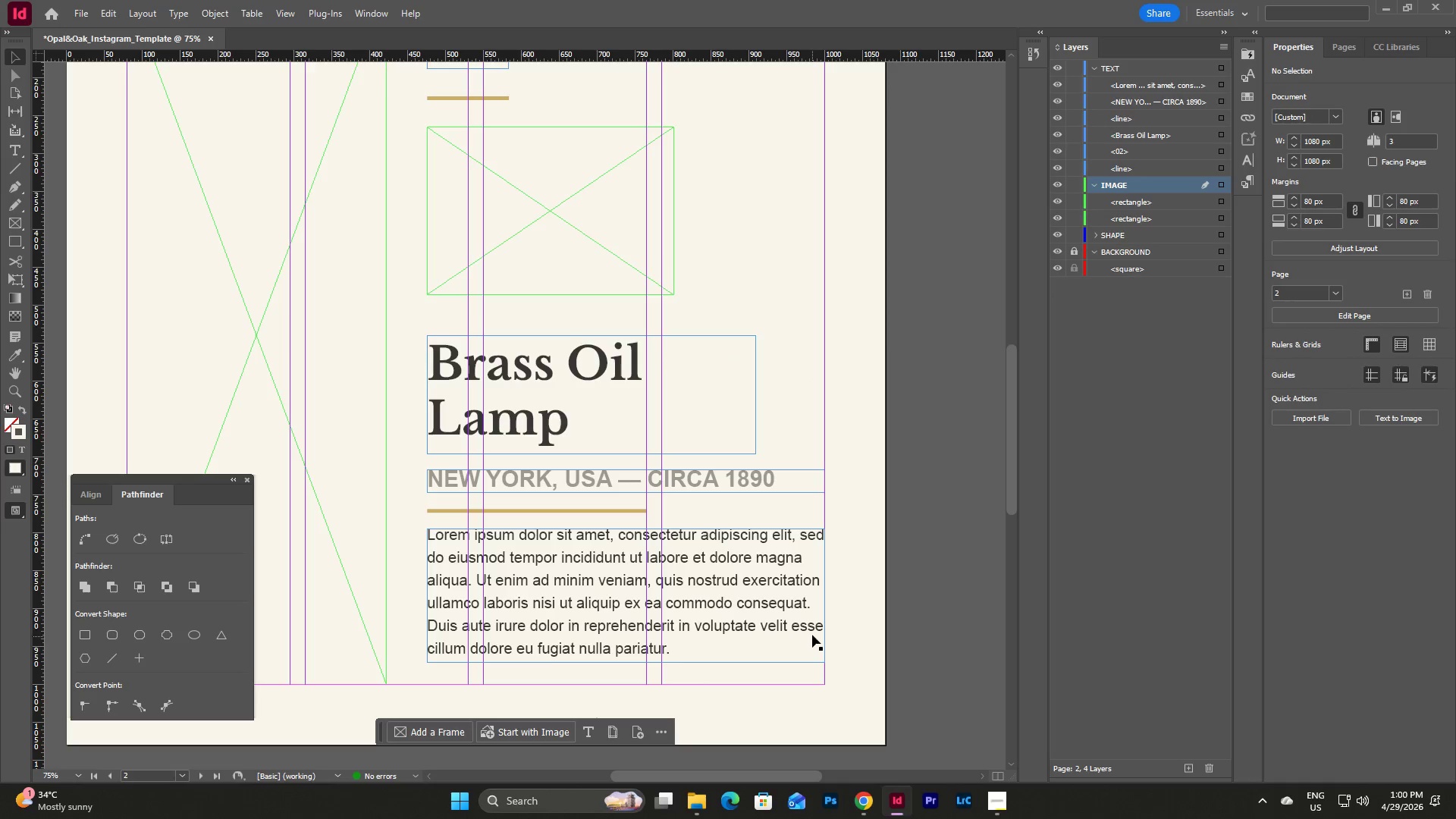 
left_click([812, 632])
 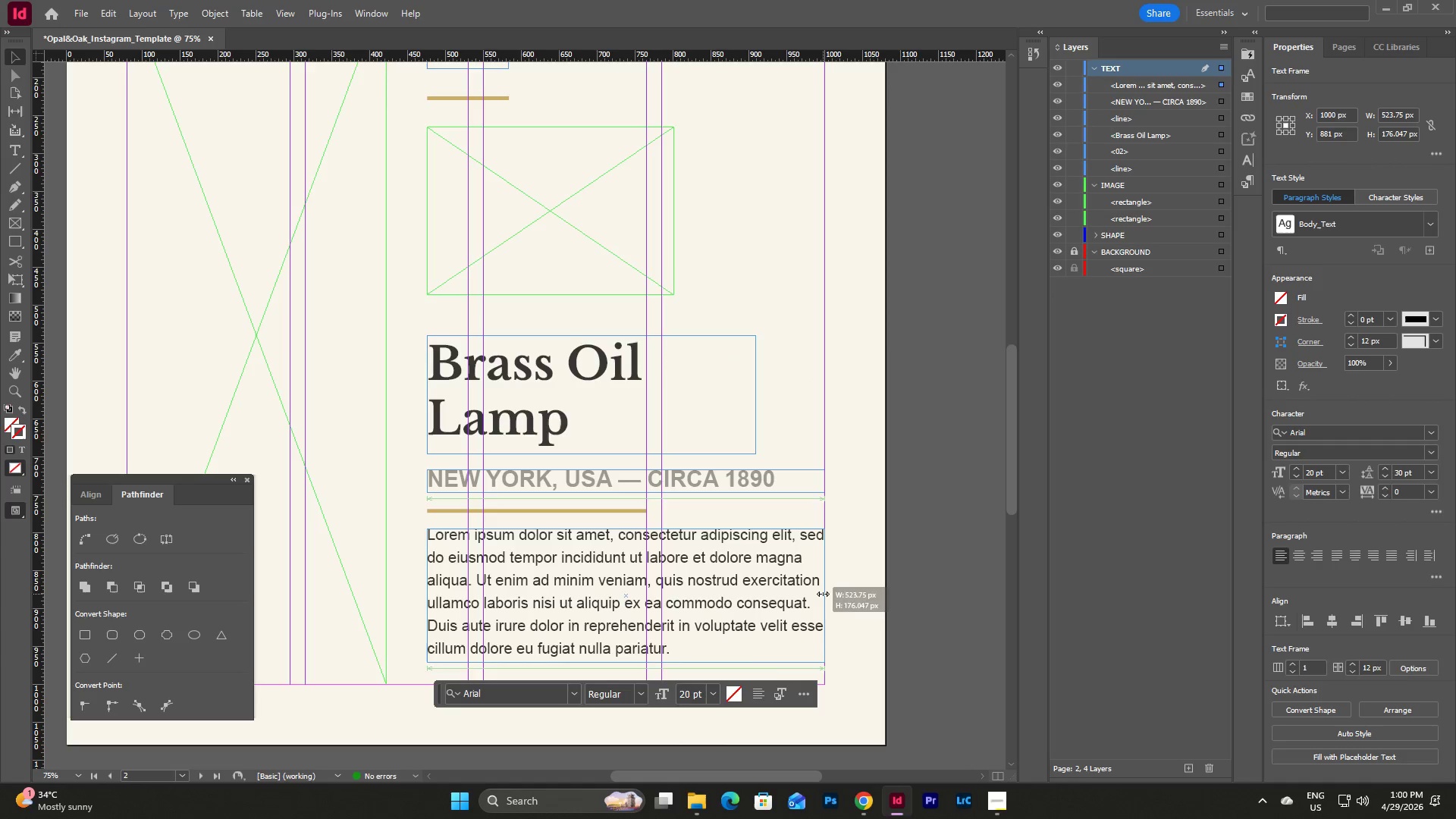 
left_click([805, 485])
 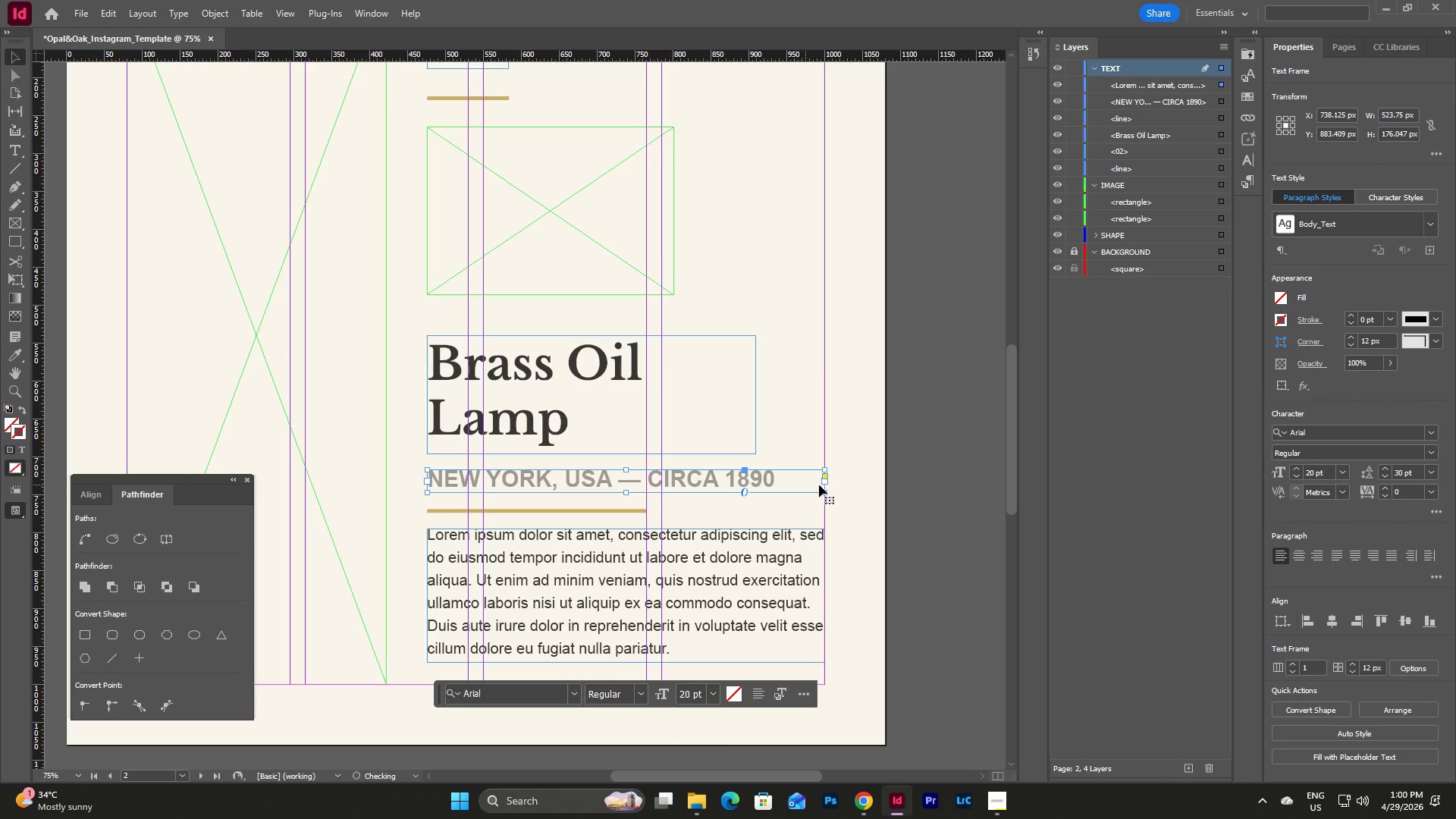 
mouse_move([841, 483])
 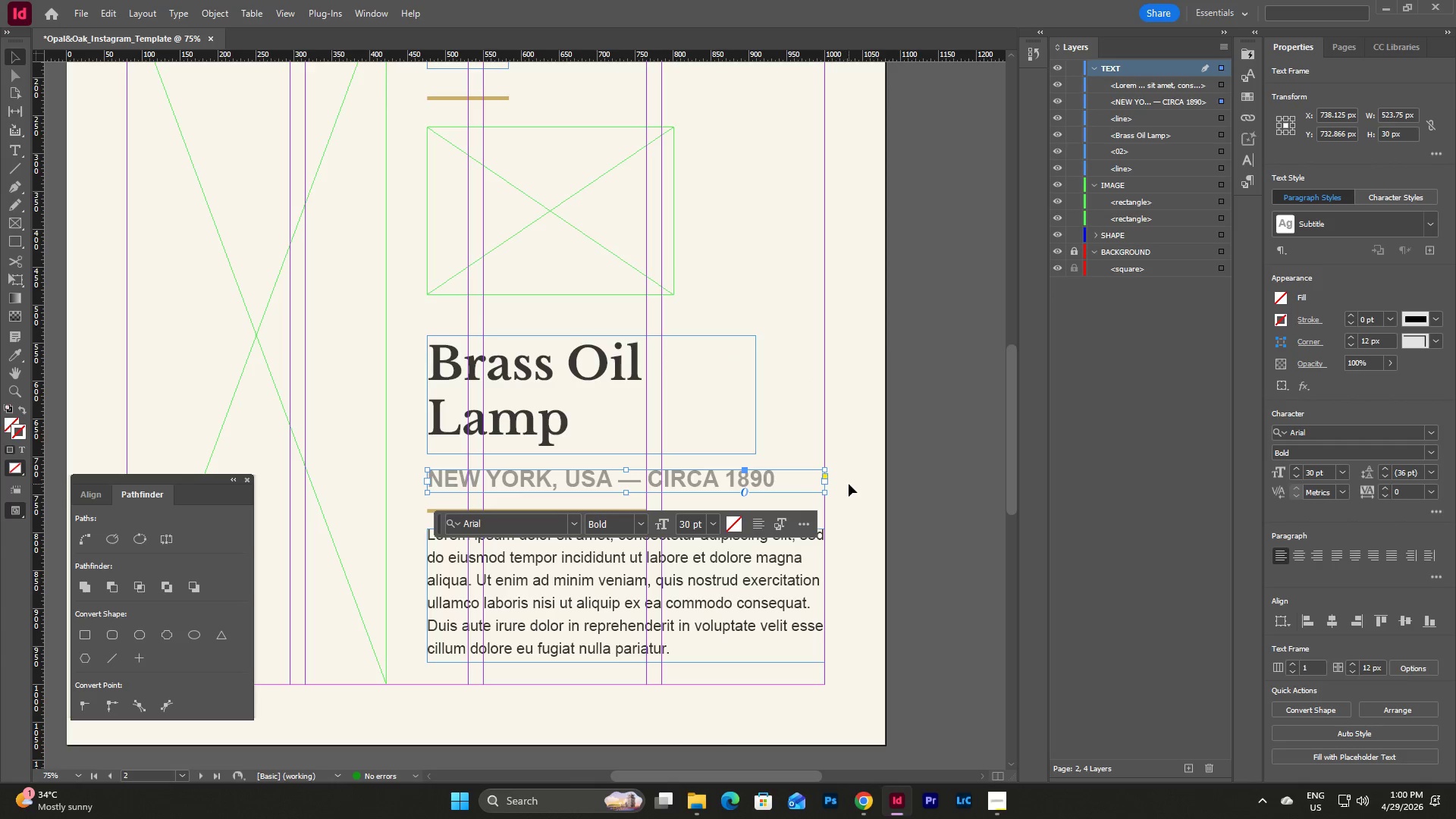 
left_click([849, 484])
 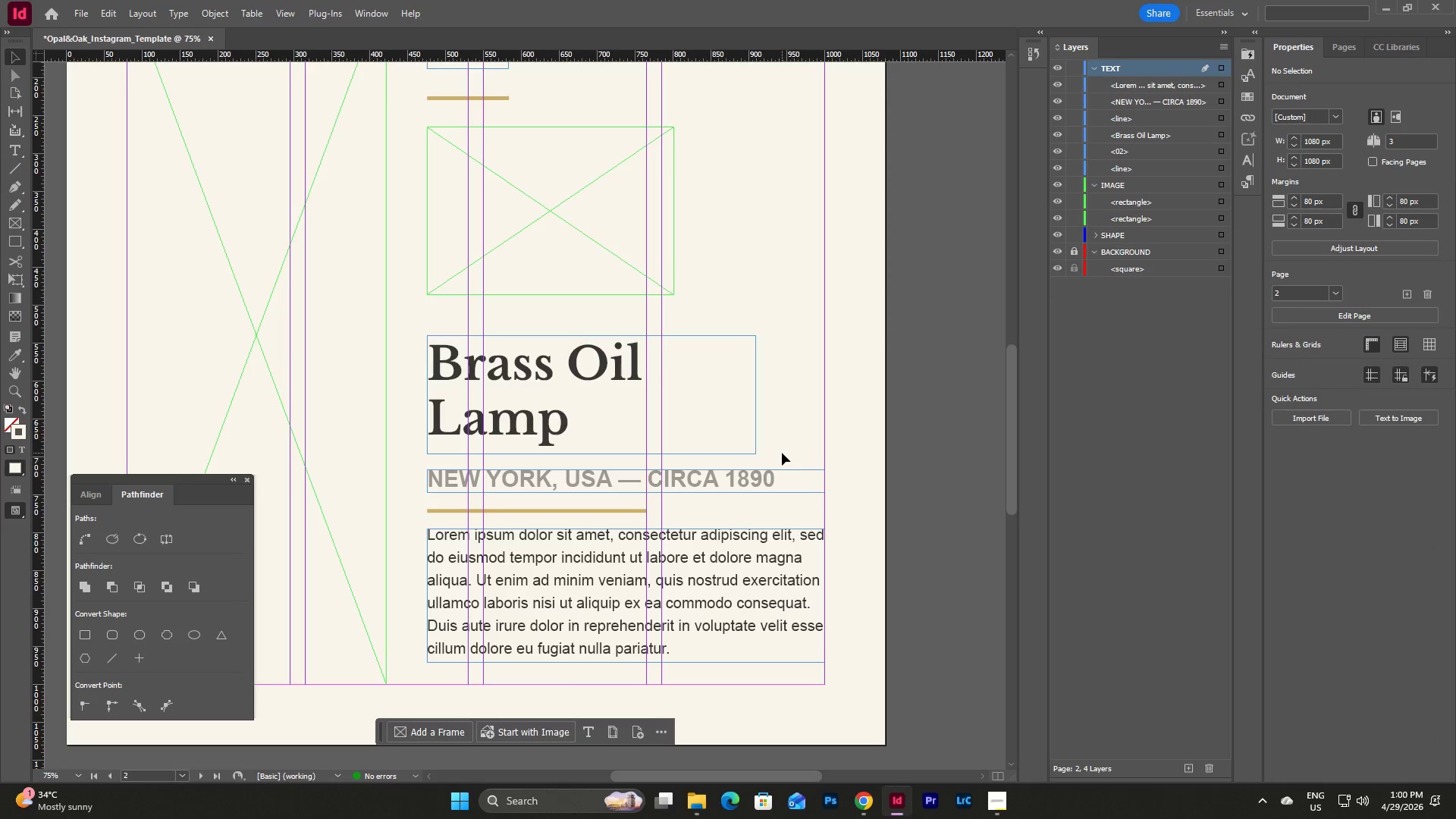 
scroll: coordinate [782, 453], scroll_direction: none, amount: 0.0
 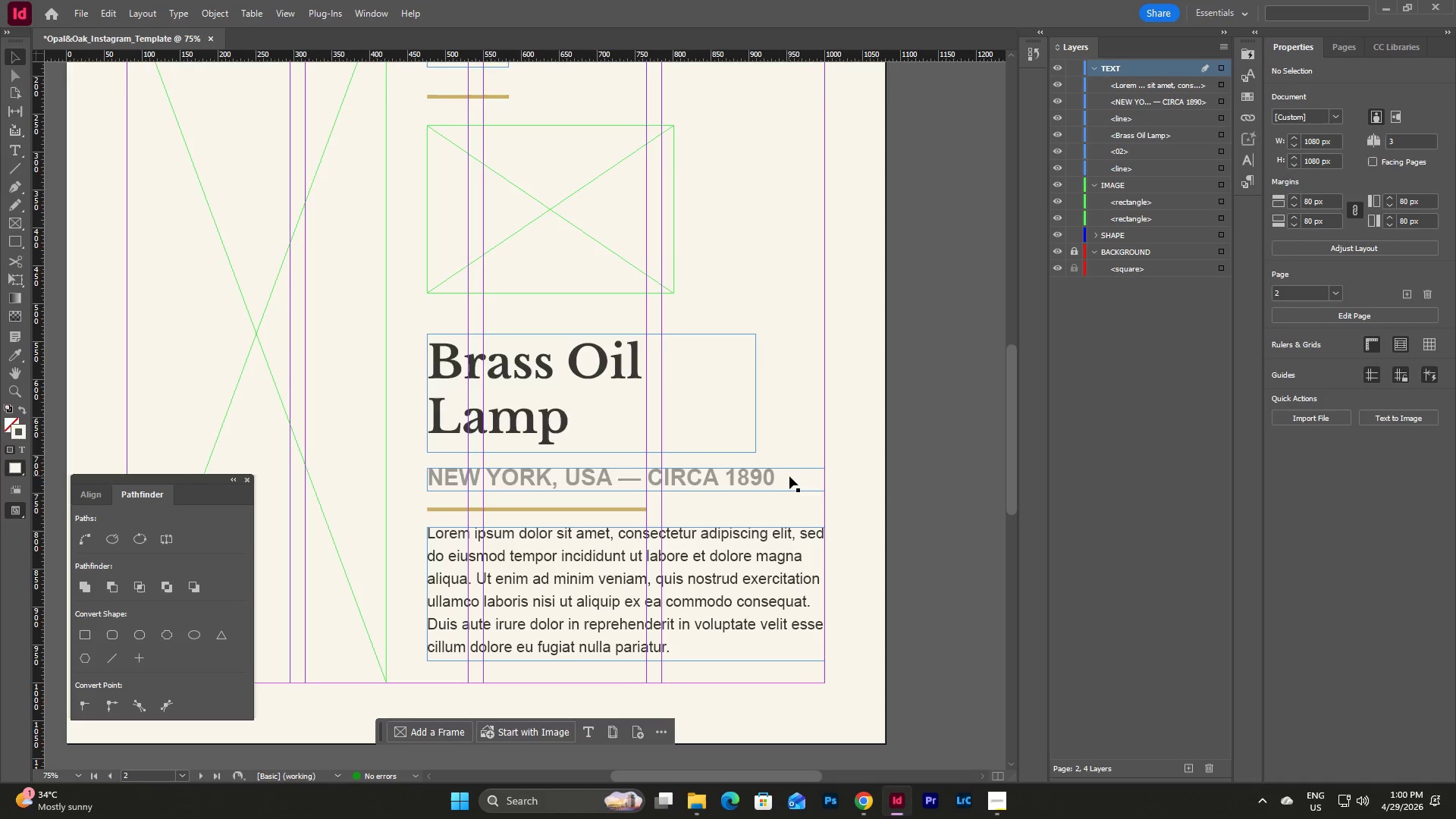 
mouse_move([813, 471])
 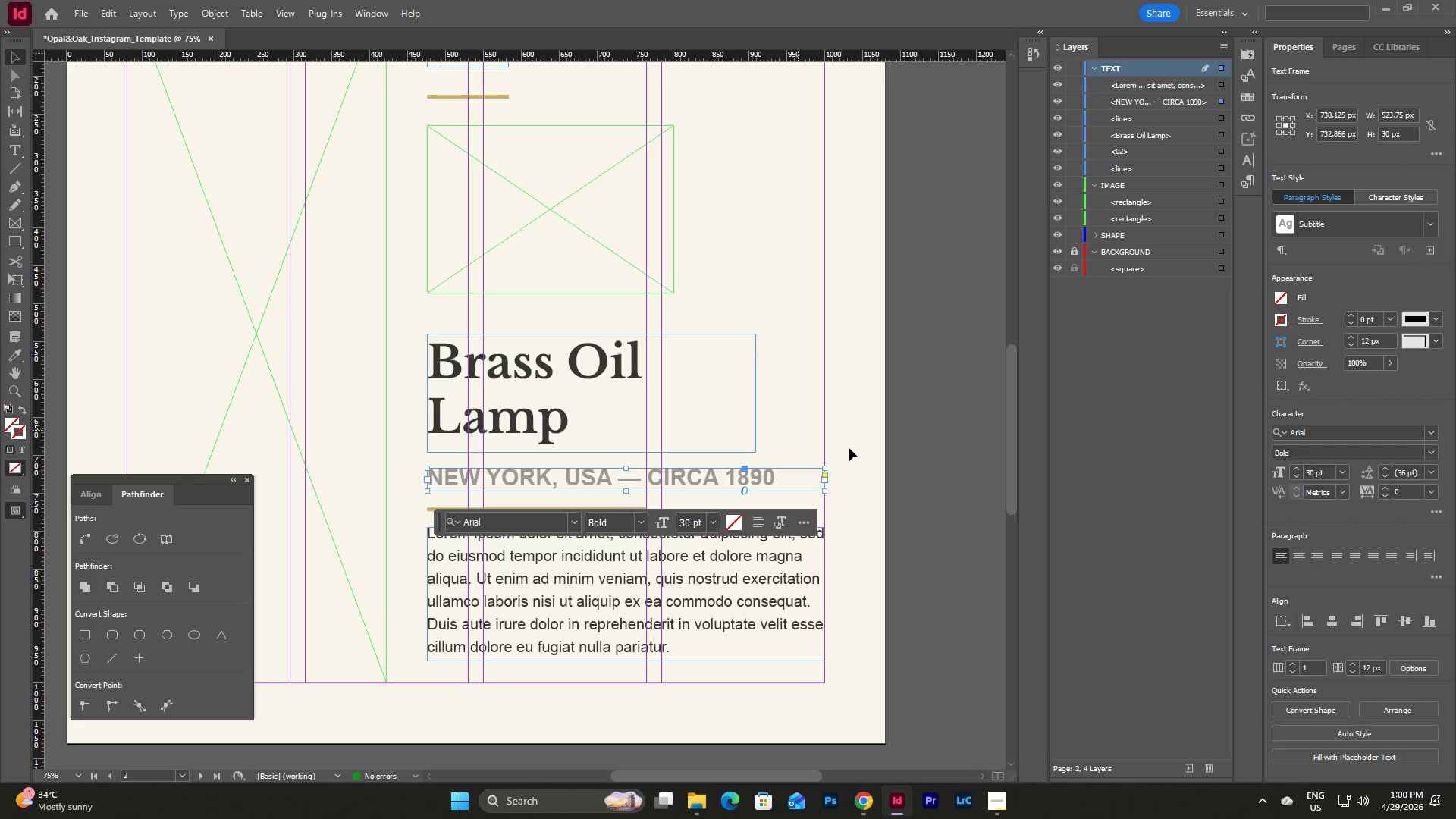 
scroll: coordinate [849, 448], scroll_direction: up, amount: 1.0
 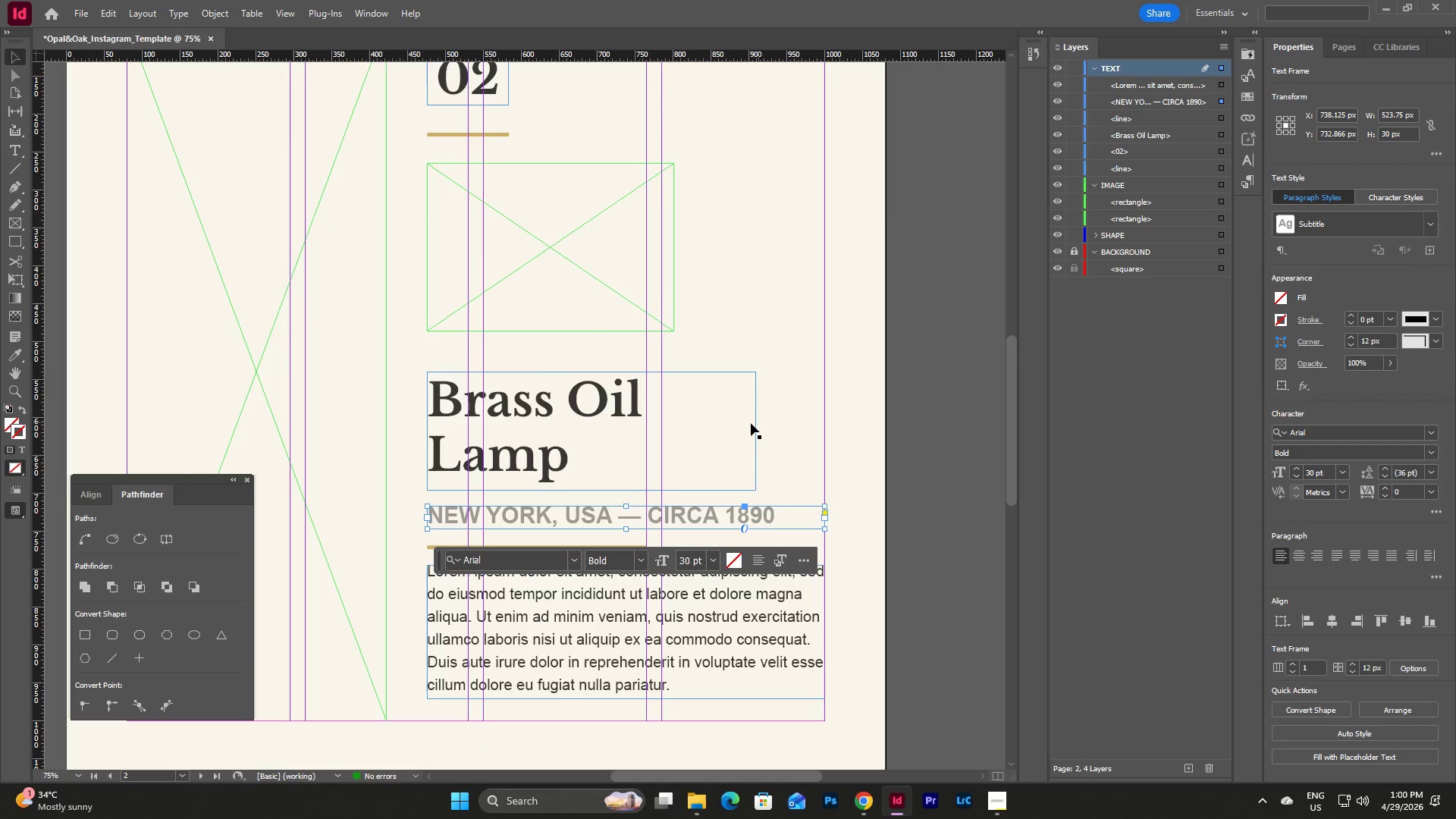 
left_click([735, 425])
 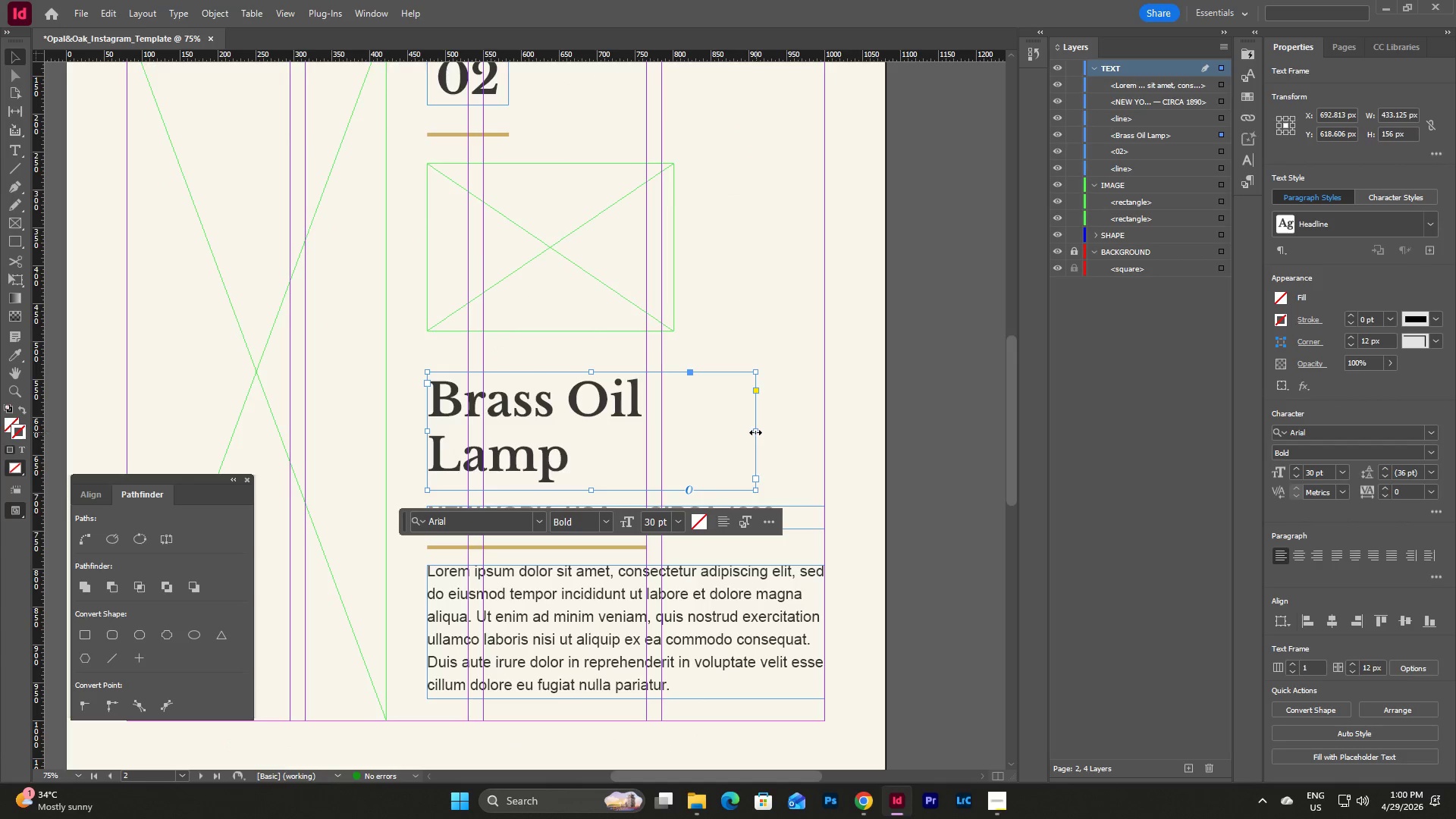 
left_click_drag(start_coordinate=[755, 432], to_coordinate=[821, 444])
 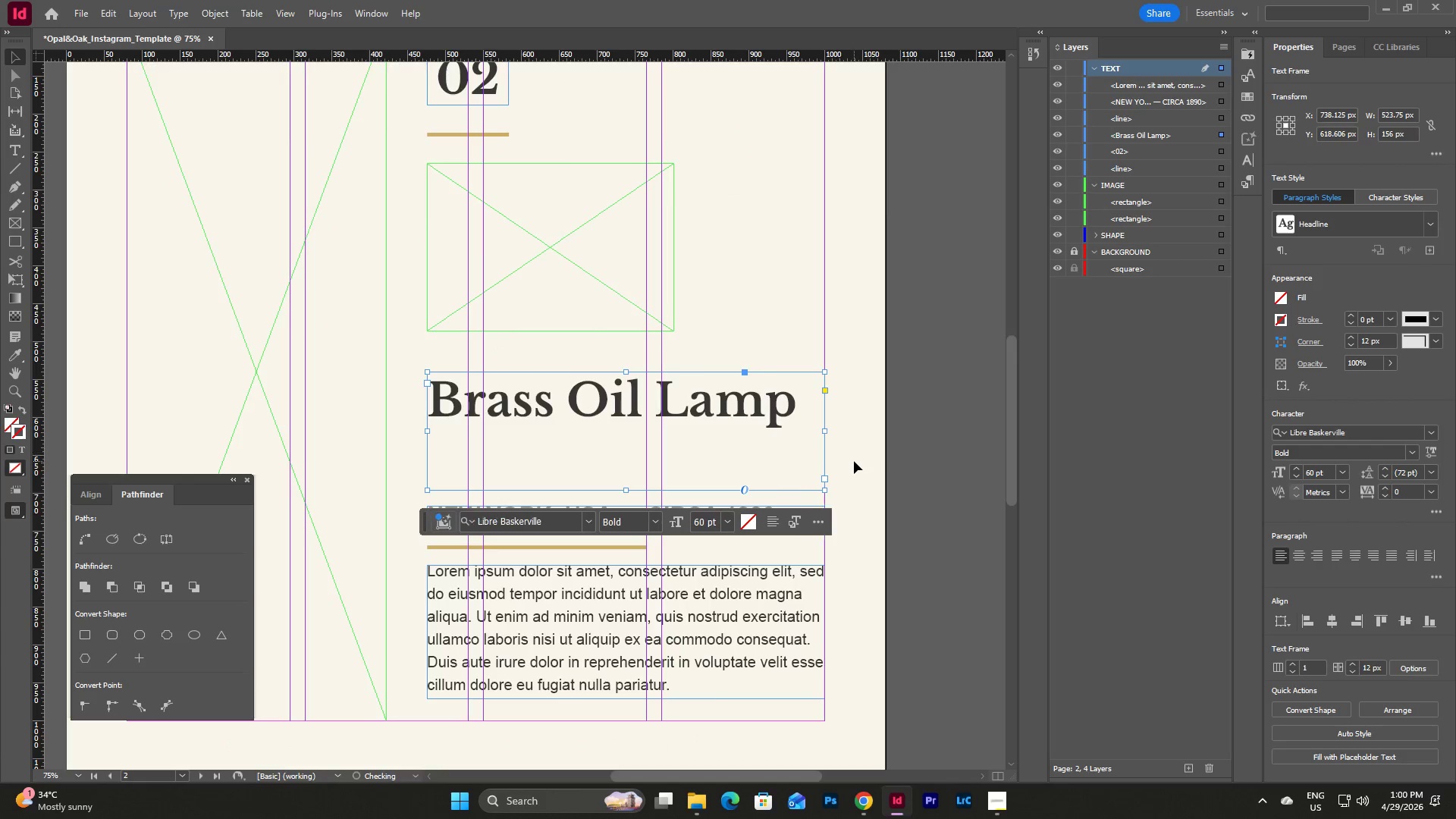 
left_click([854, 461])
 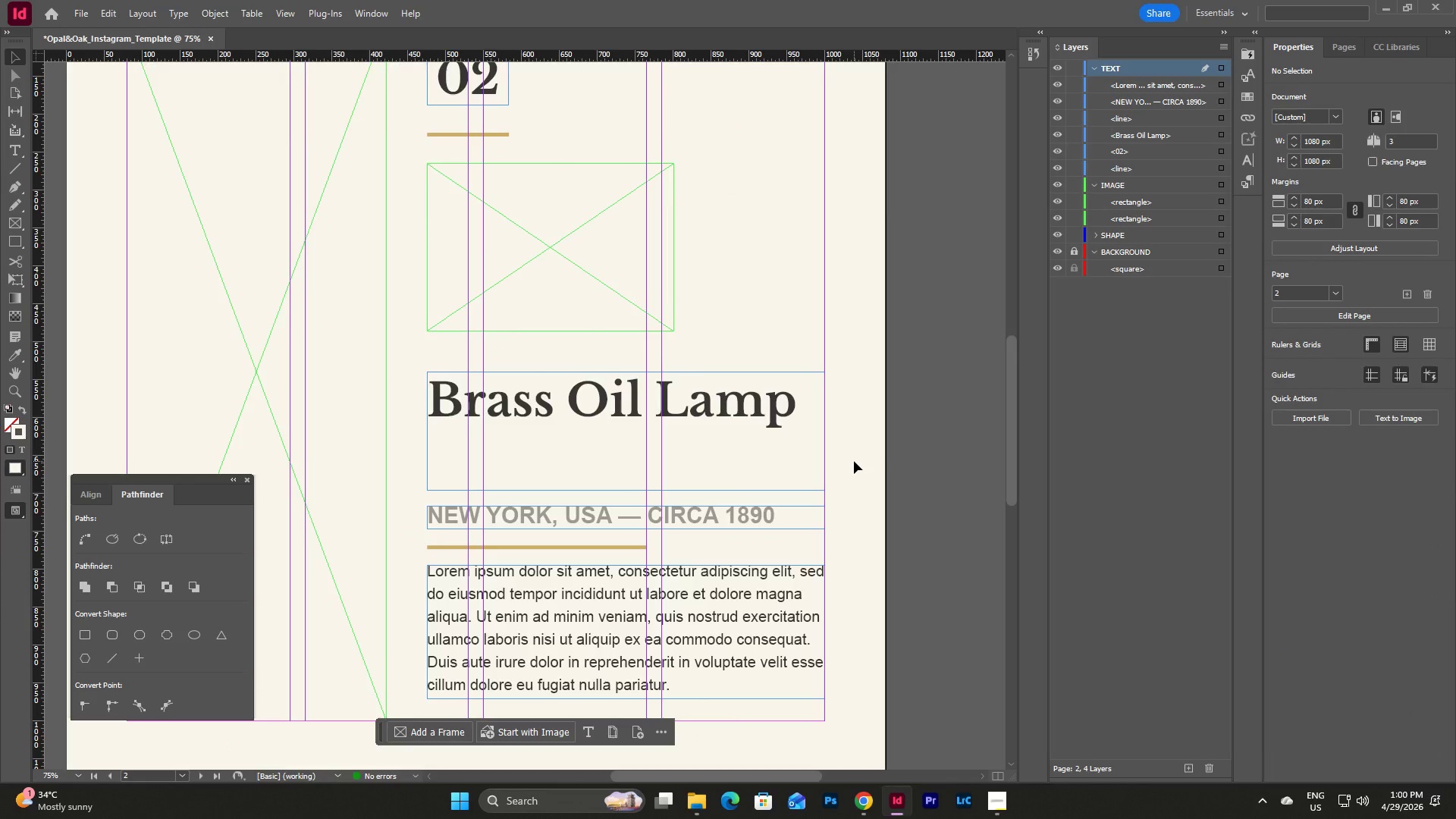 
left_click([691, 402])
 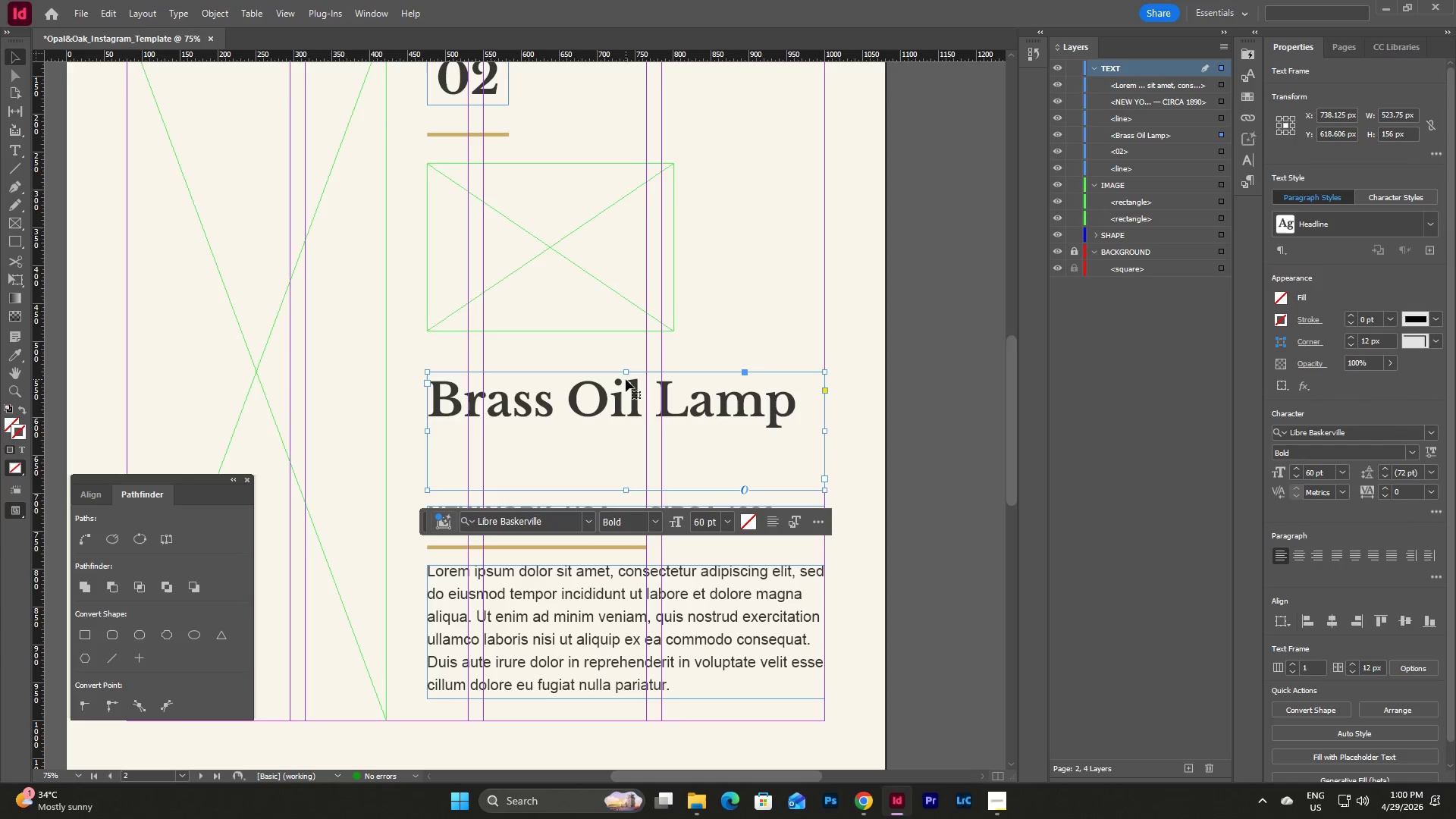 
left_click_drag(start_coordinate=[626, 372], to_coordinate=[627, 422])
 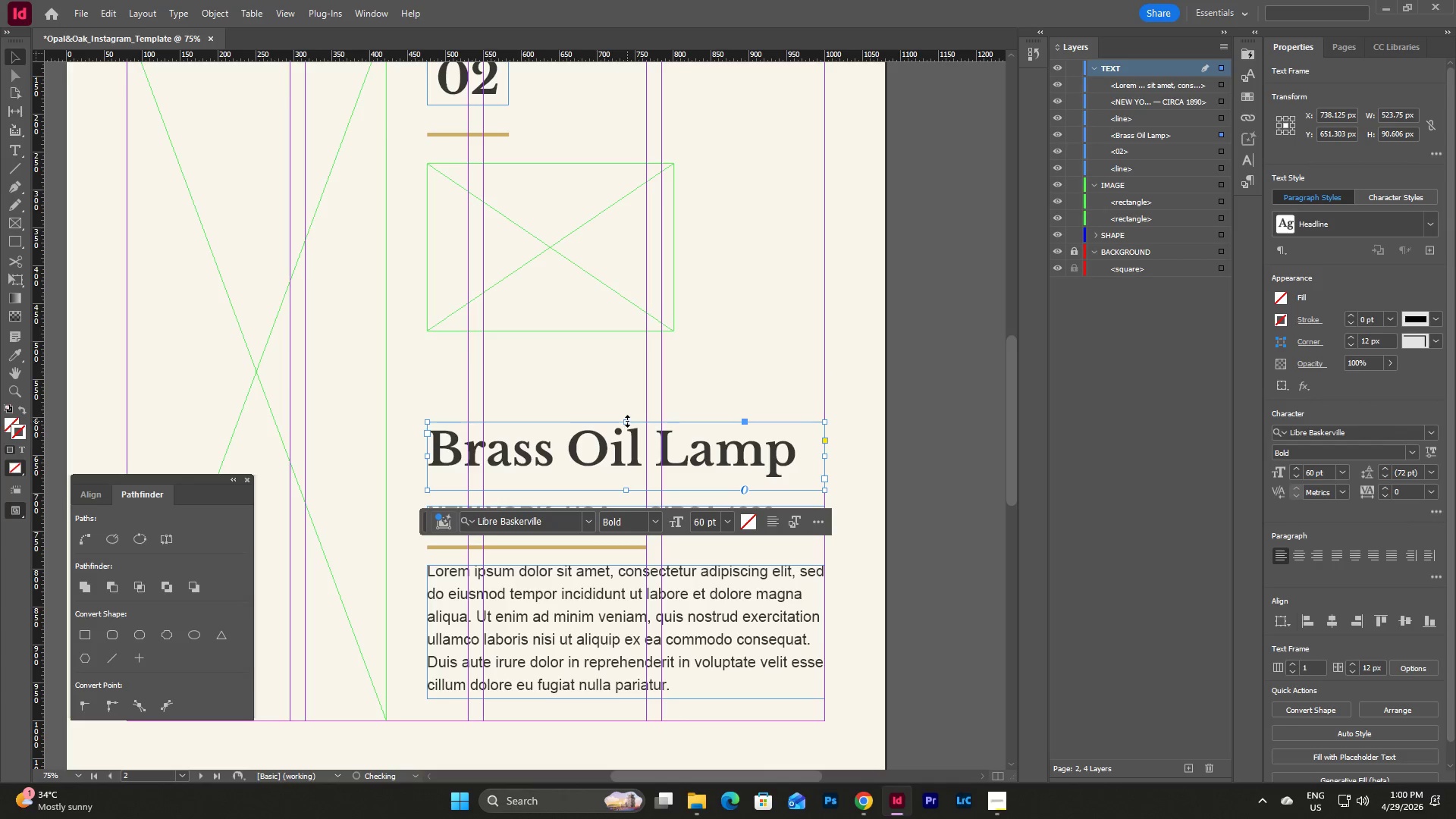 
left_click_drag(start_coordinate=[627, 421], to_coordinate=[627, 425])
 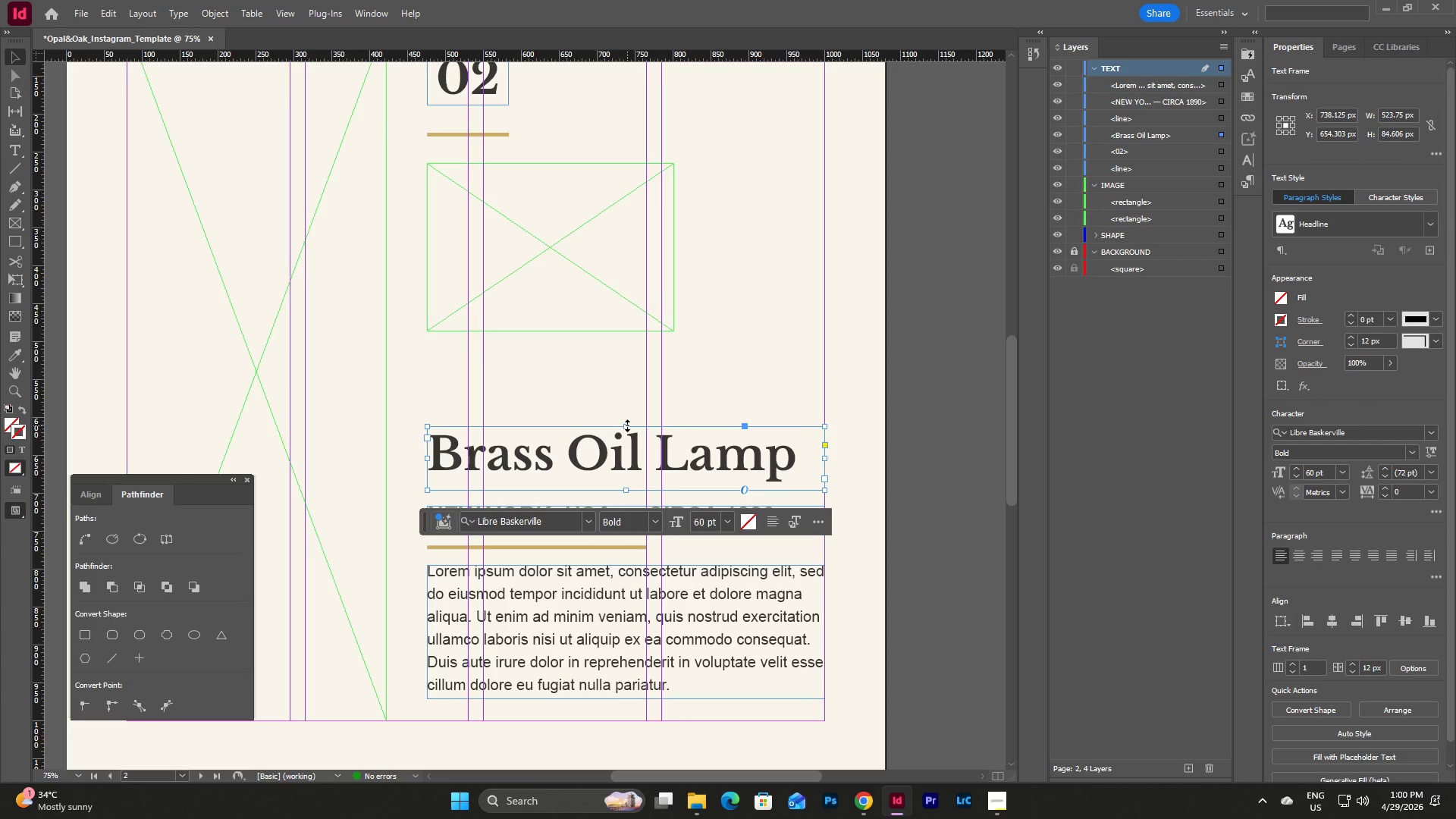 
left_click_drag(start_coordinate=[627, 425], to_coordinate=[629, 430])
 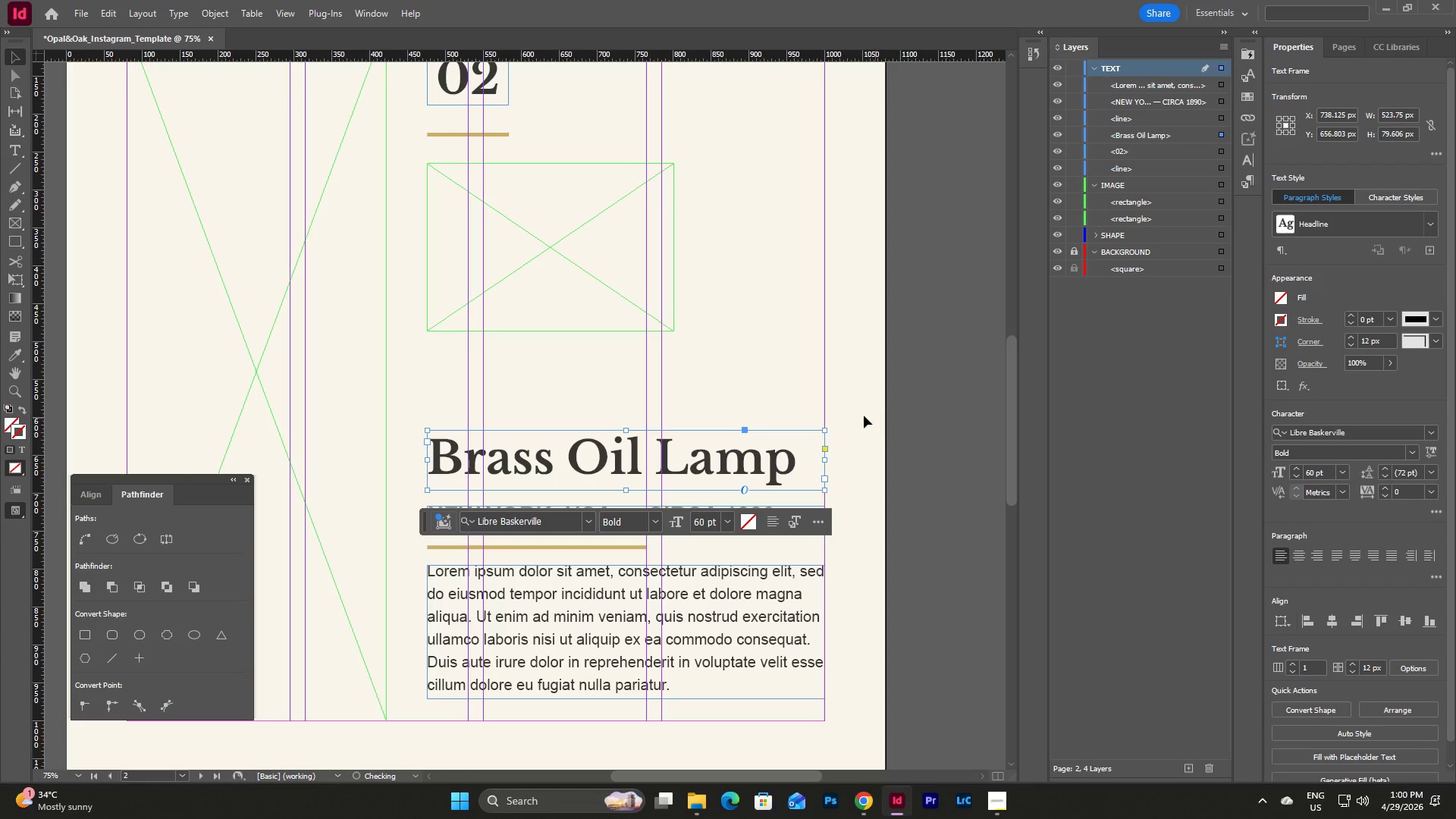 
left_click([859, 415])
 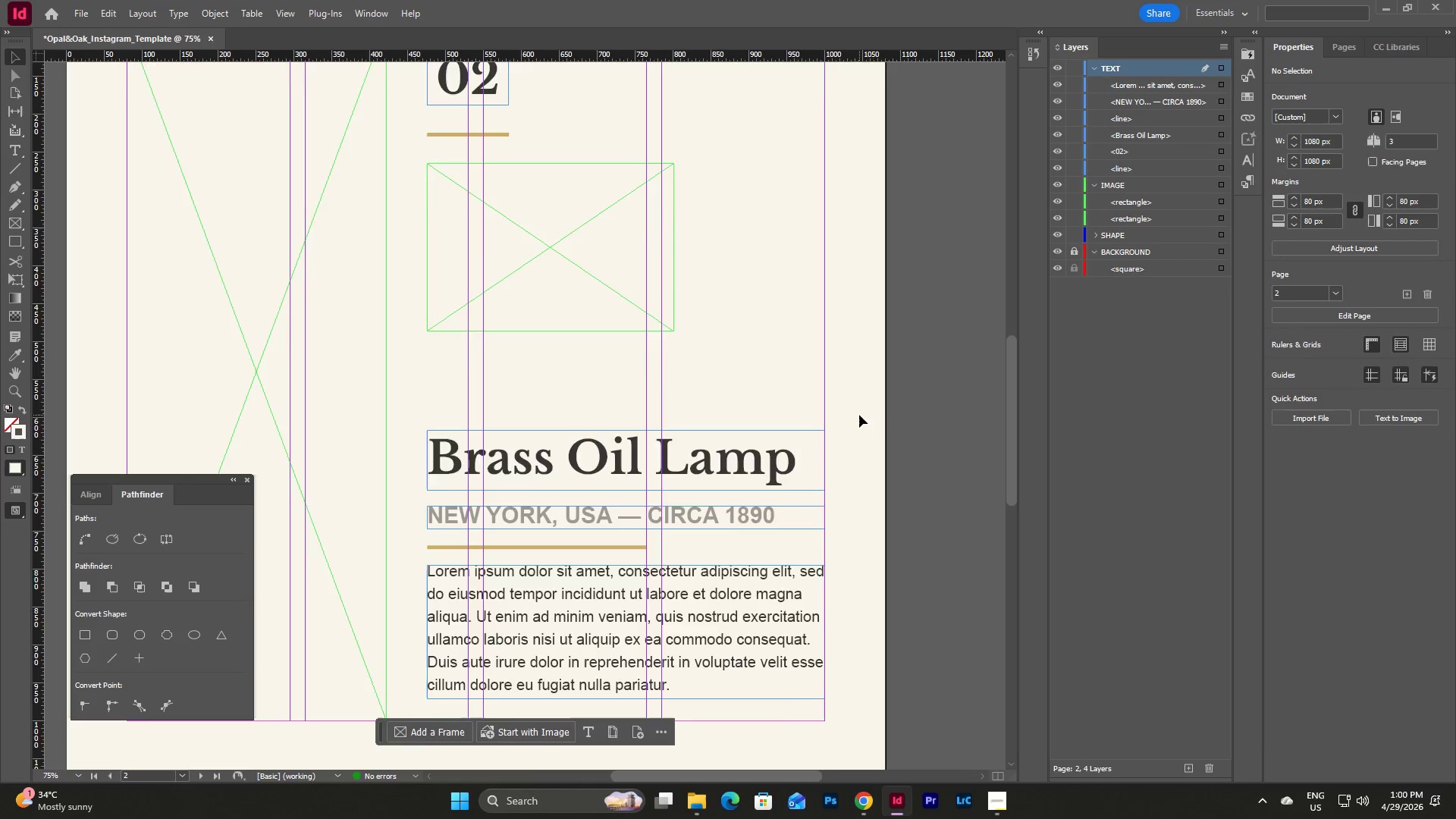 
scroll: coordinate [598, 357], scroll_direction: up, amount: 4.0
 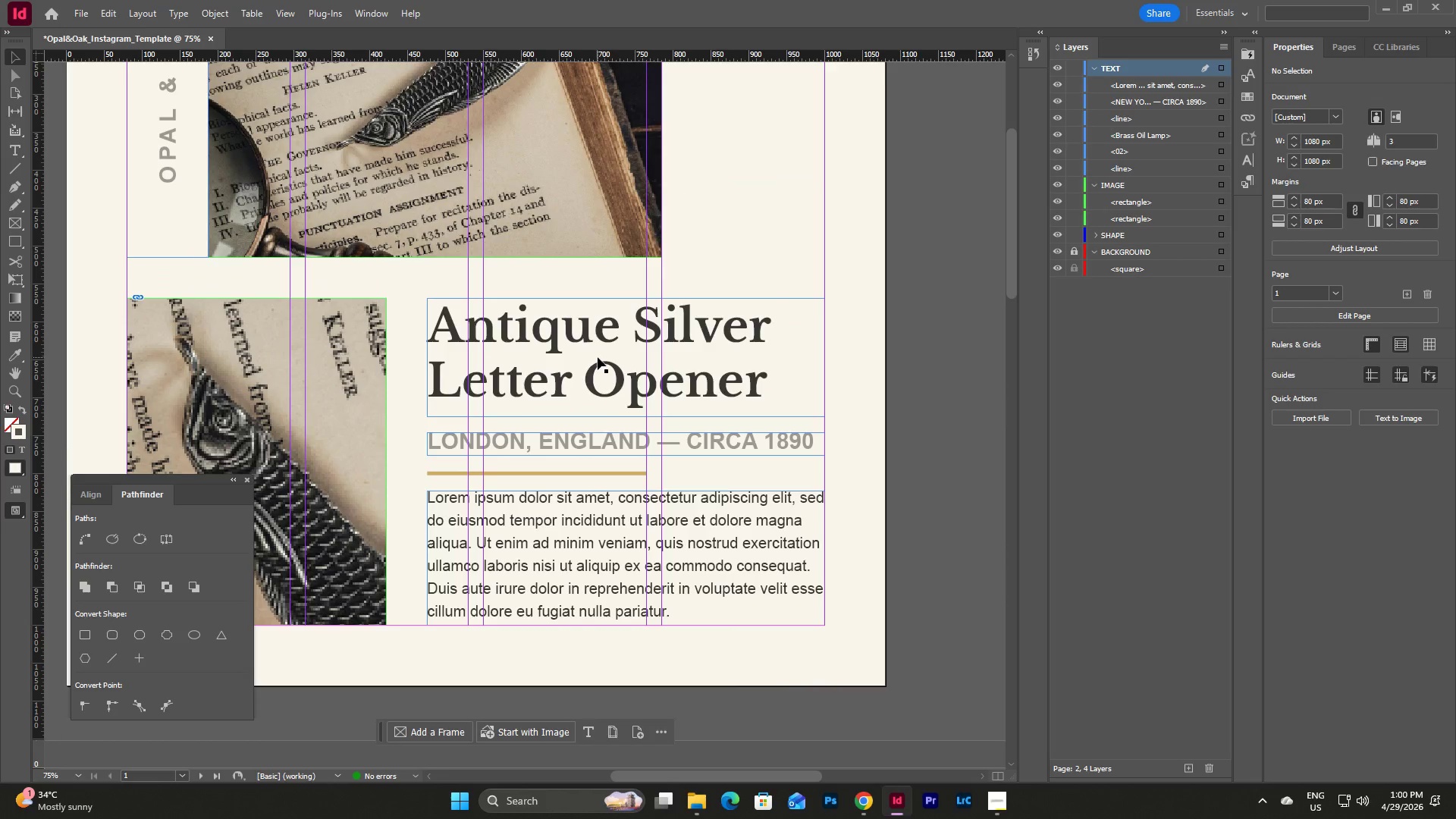 
scroll: coordinate [598, 357], scroll_direction: down, amount: 15.0
 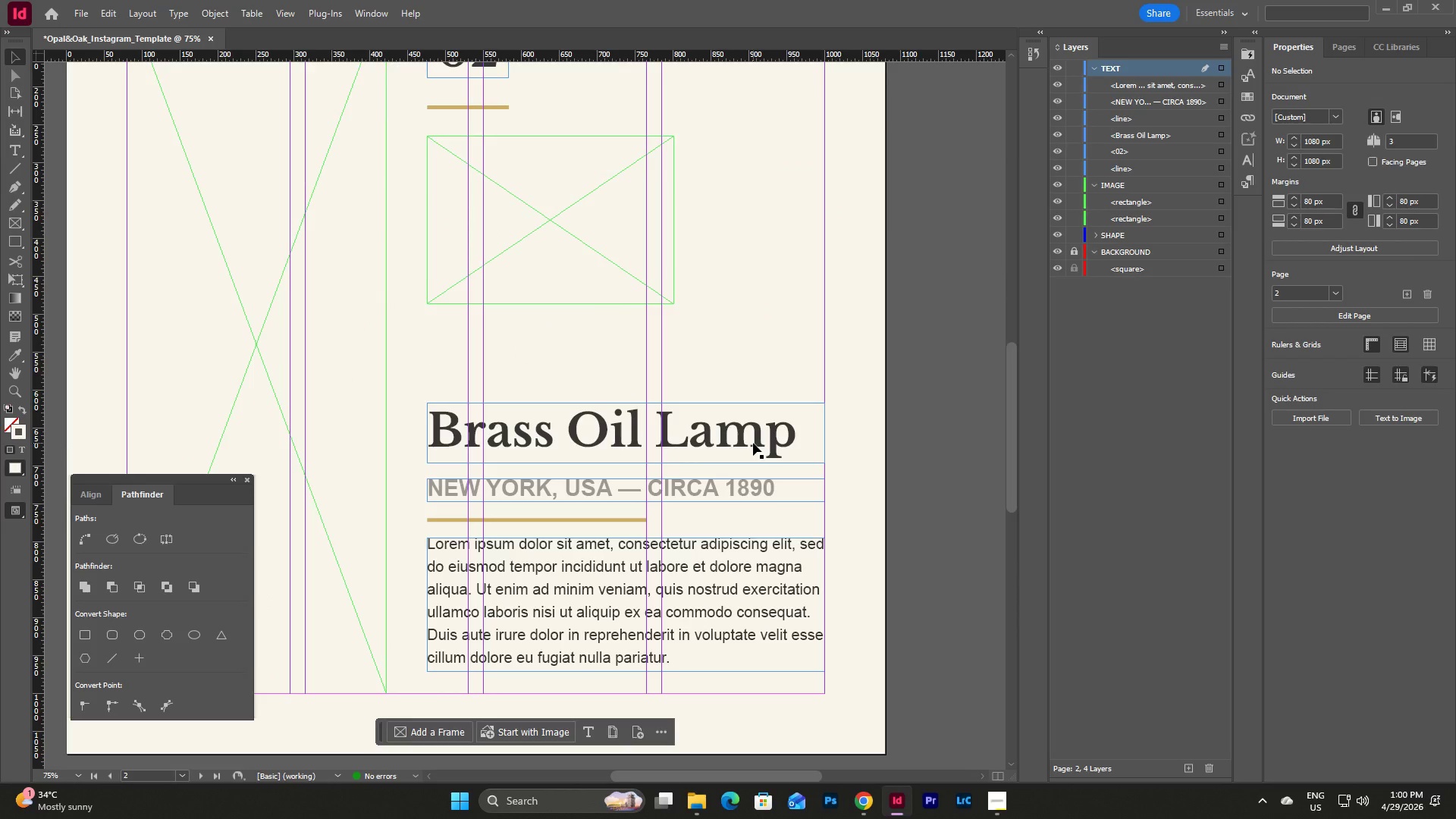 
scroll: coordinate [792, 437], scroll_direction: up, amount: 12.0
 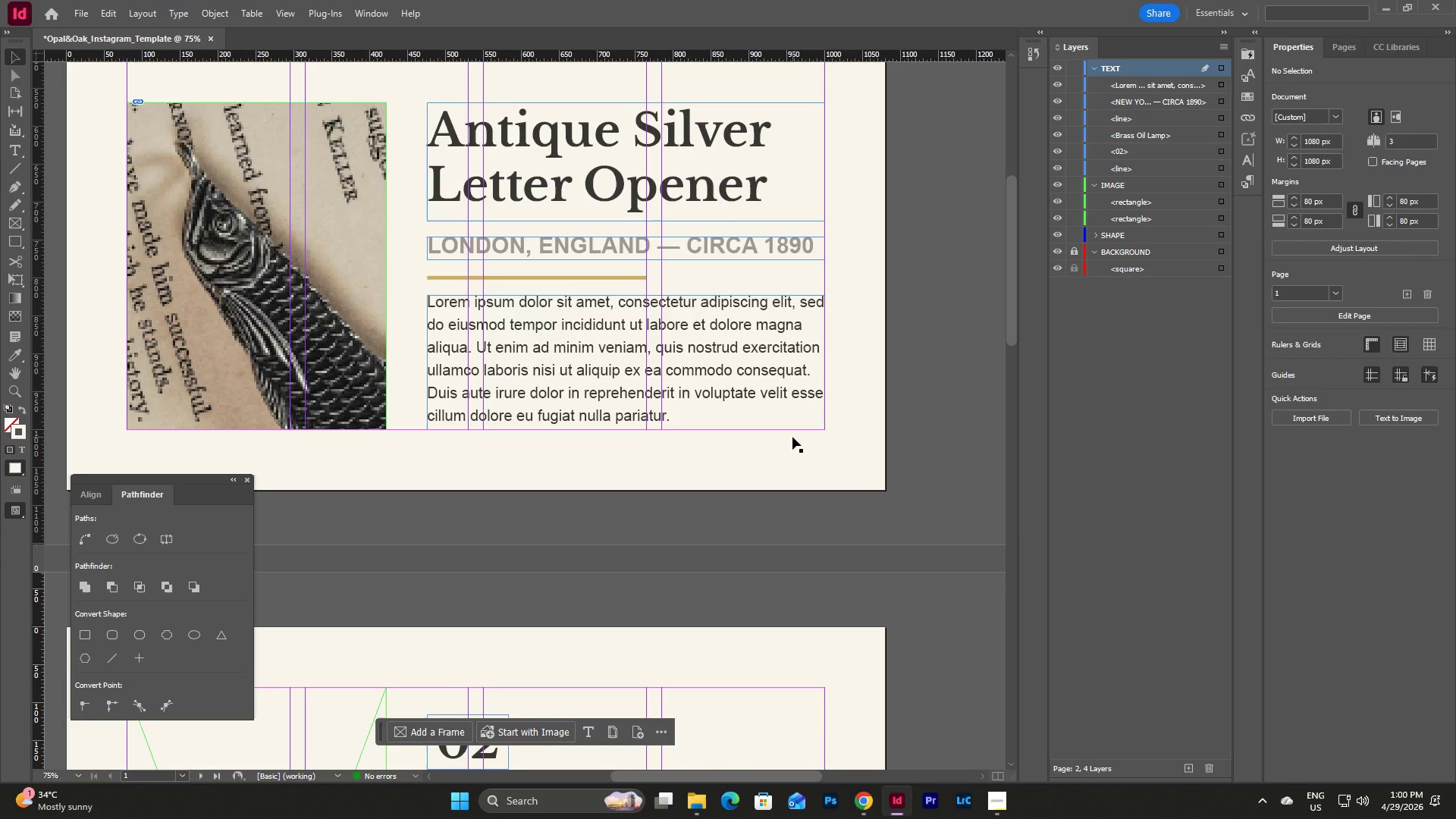 
scroll: coordinate [792, 437], scroll_direction: down, amount: 14.0
 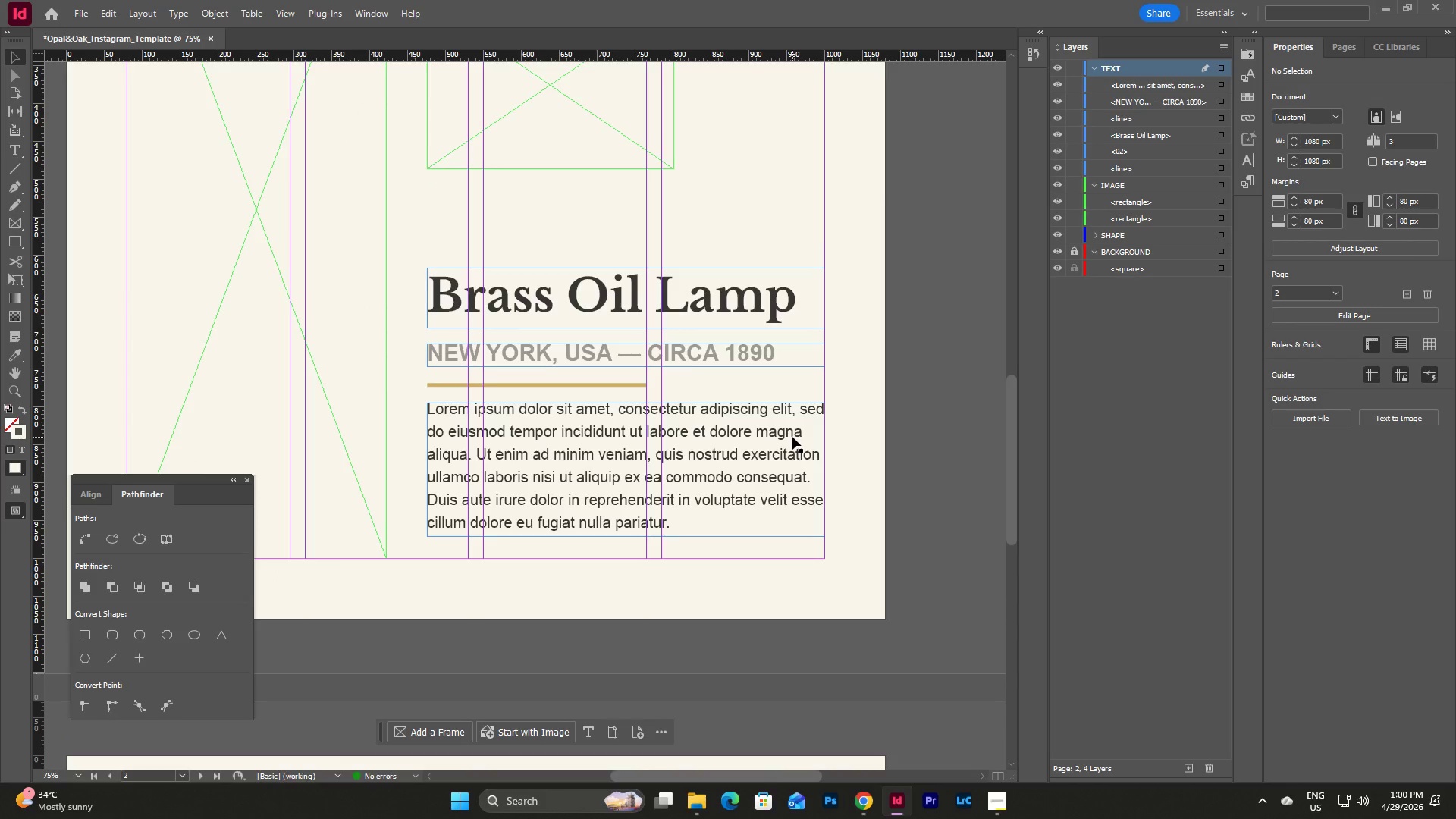 
scroll: coordinate [792, 437], scroll_direction: up, amount: 16.0
 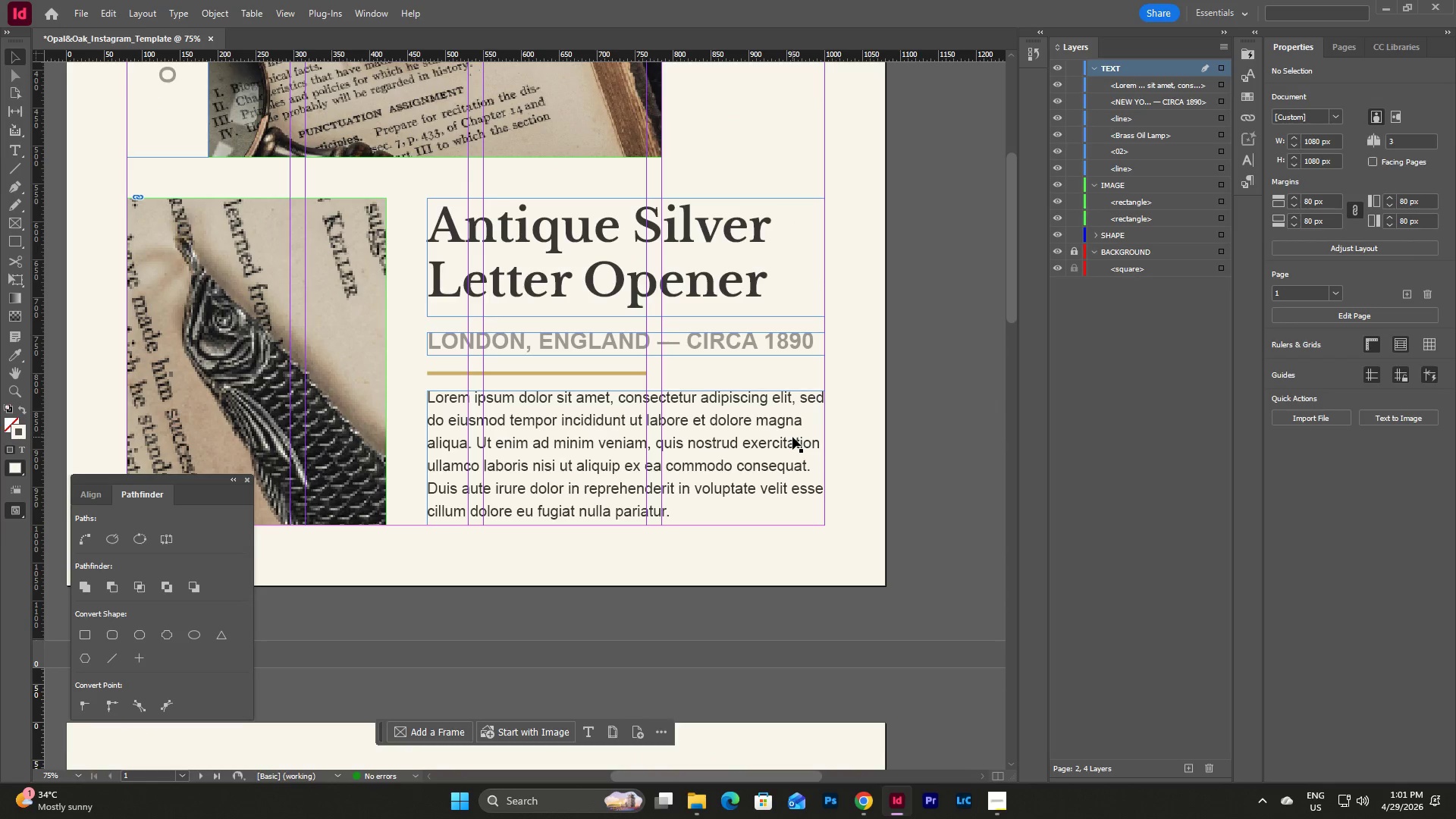 
scroll: coordinate [792, 437], scroll_direction: down, amount: 12.0
 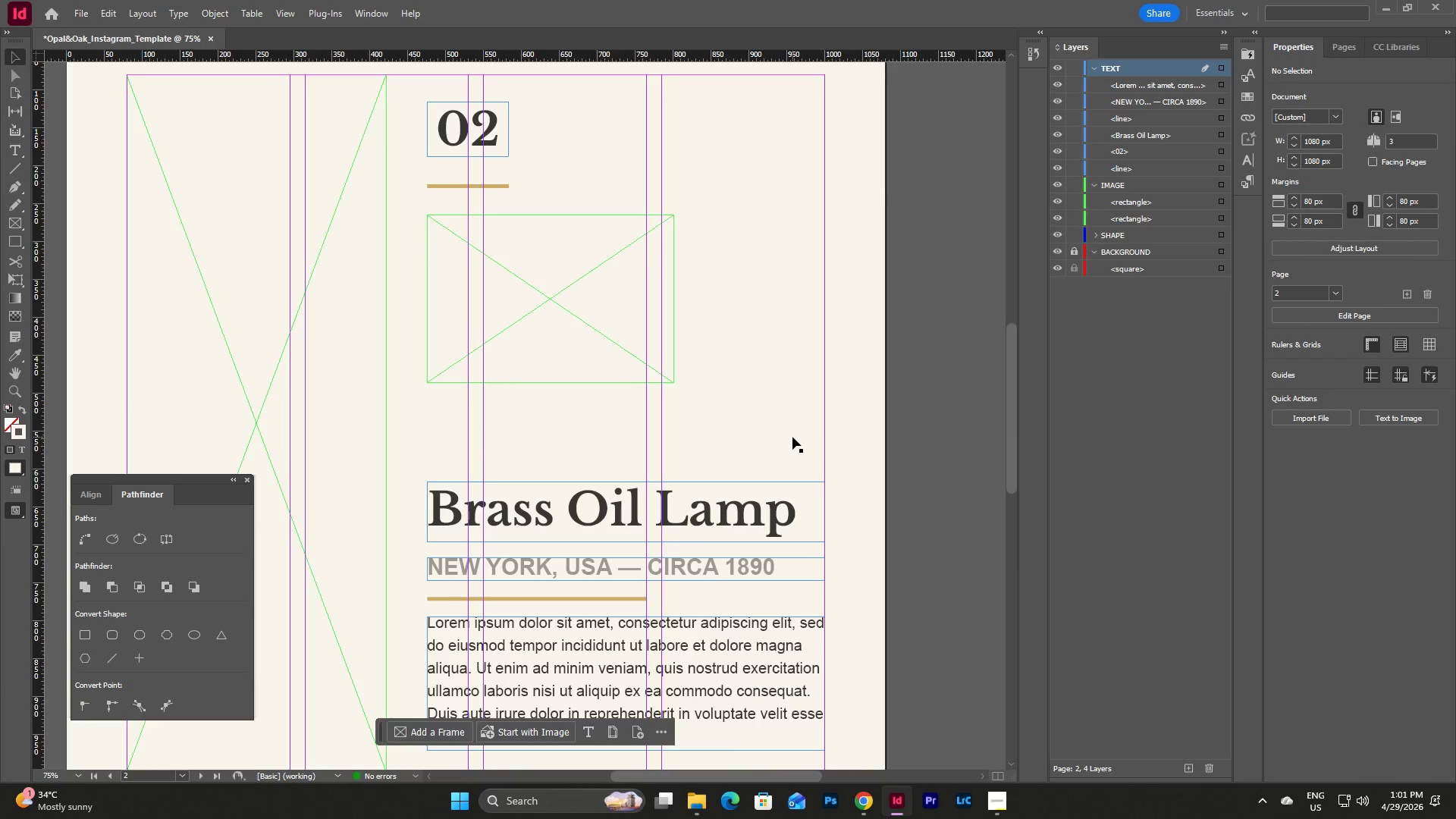 
wait(7.22)
 